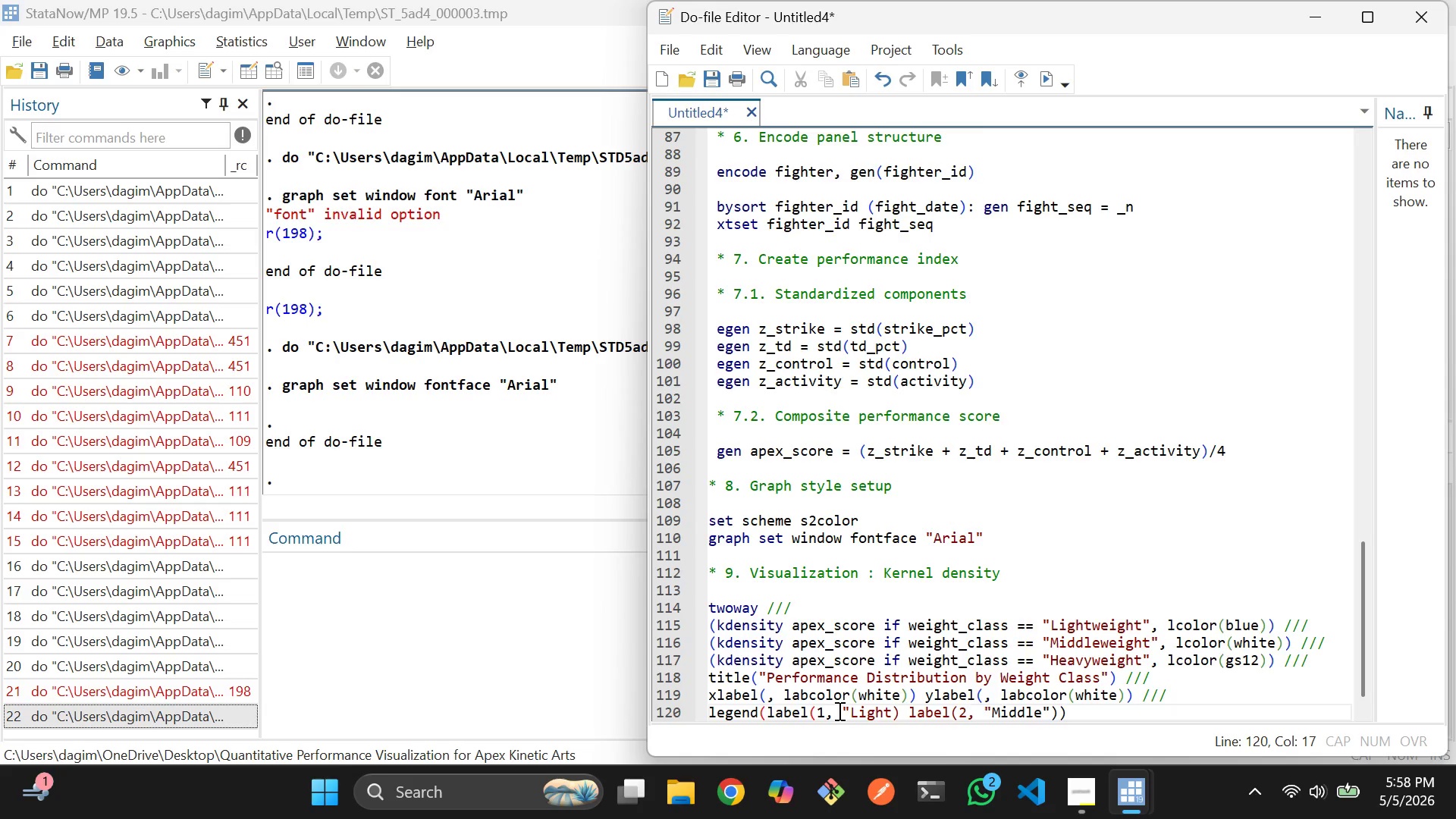 
key(ArrowLeft)
 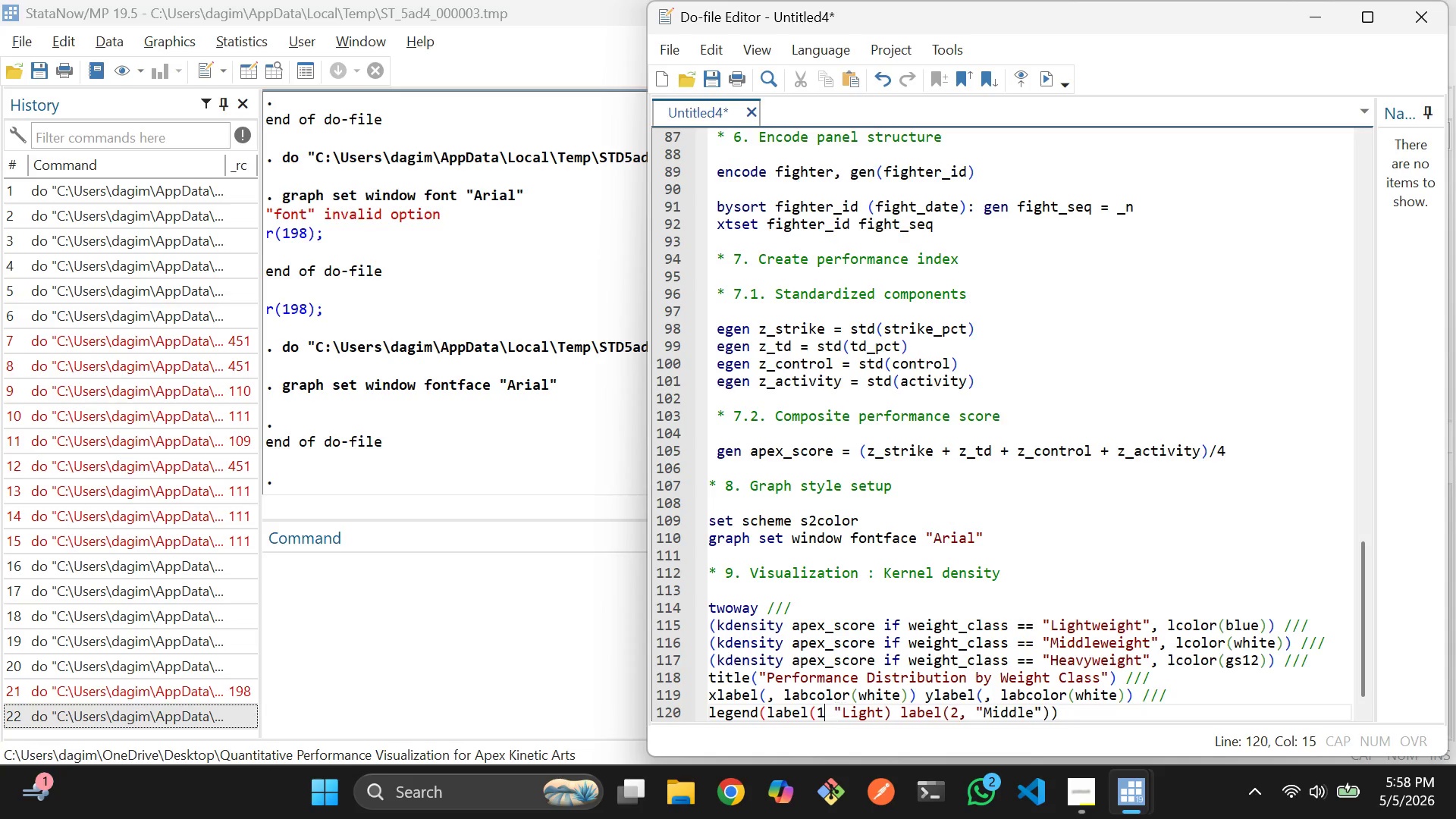 
key(Backspace)
 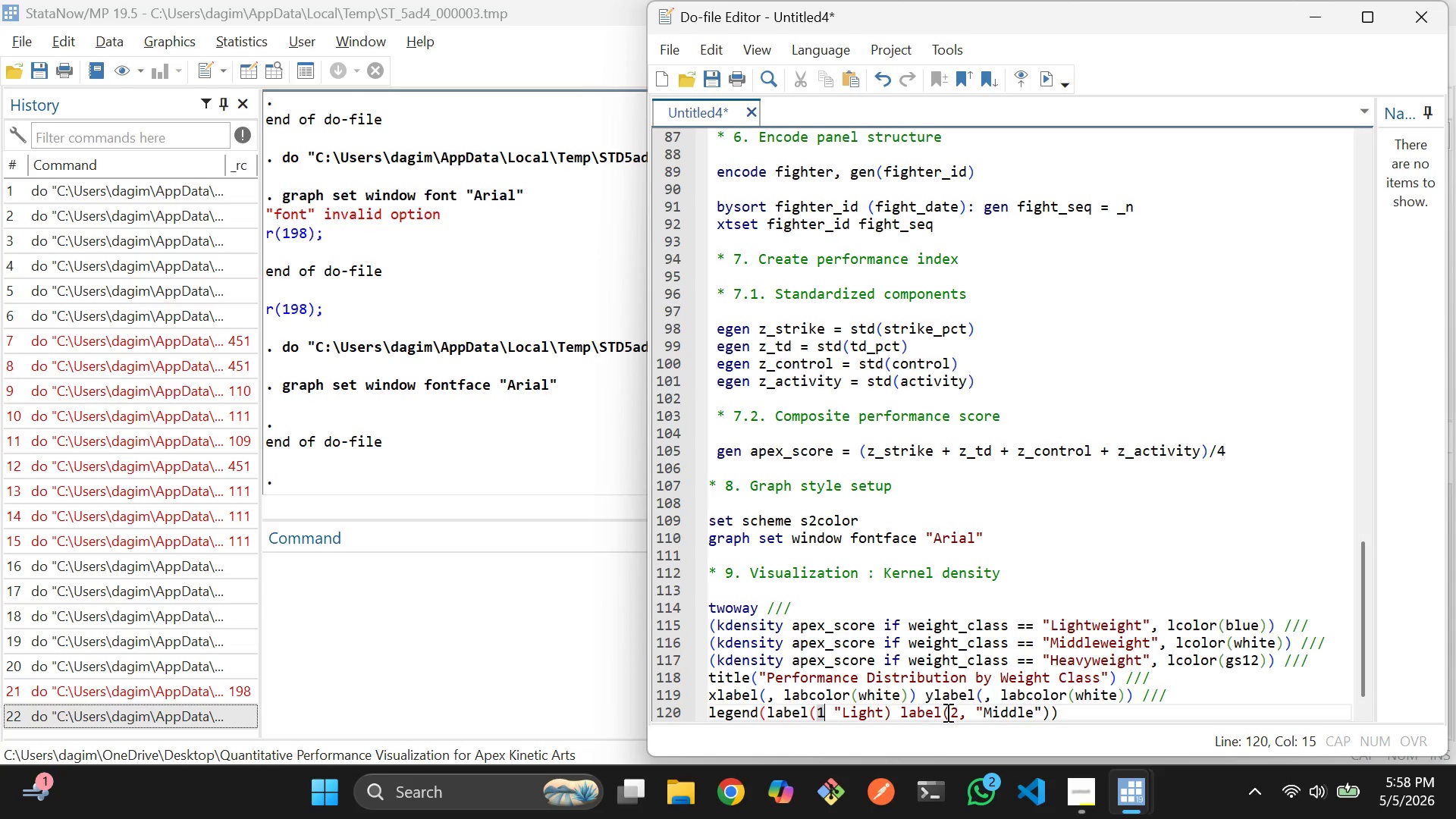 
left_click([1031, 712])
 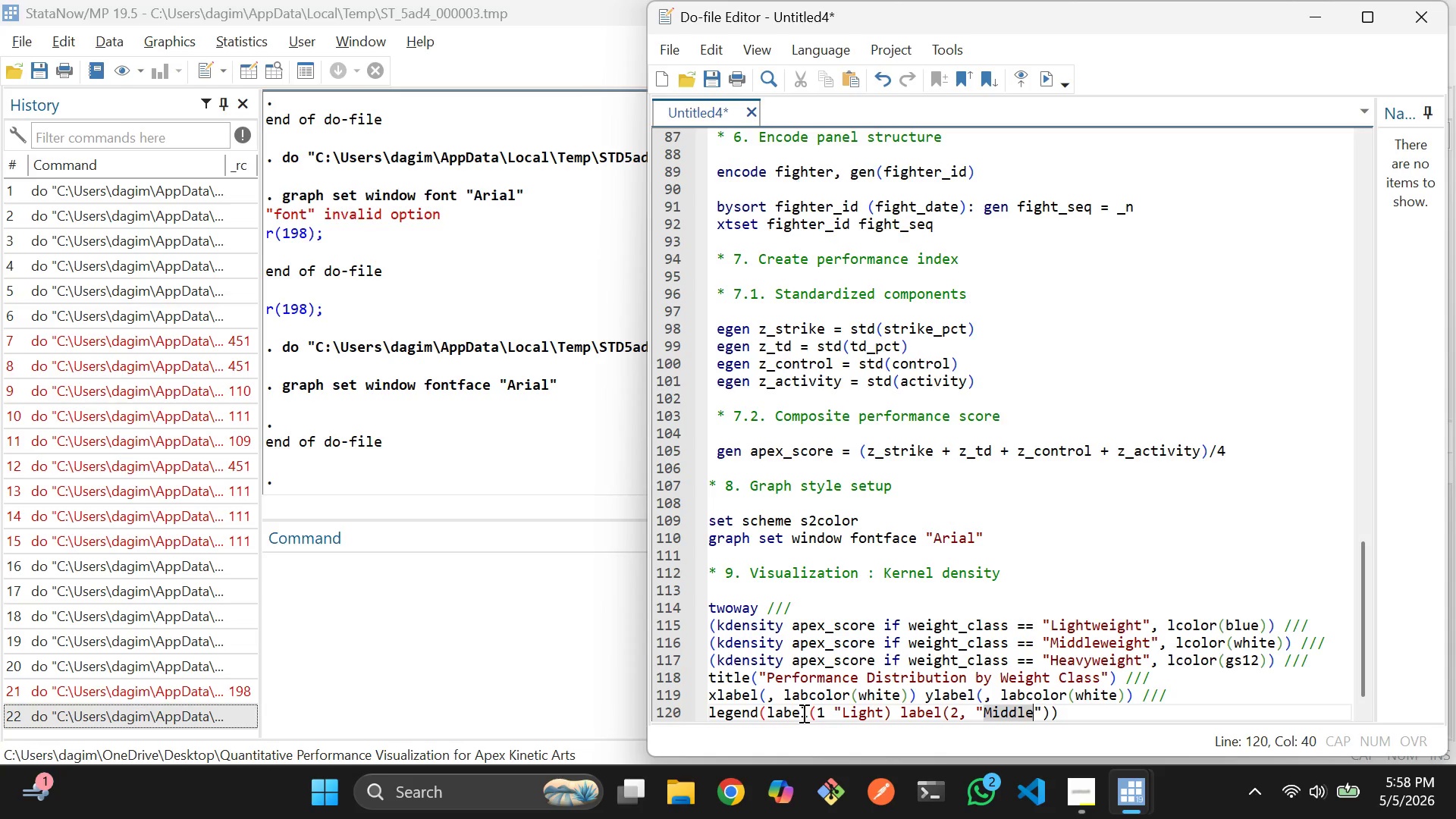 
left_click([807, 713])
 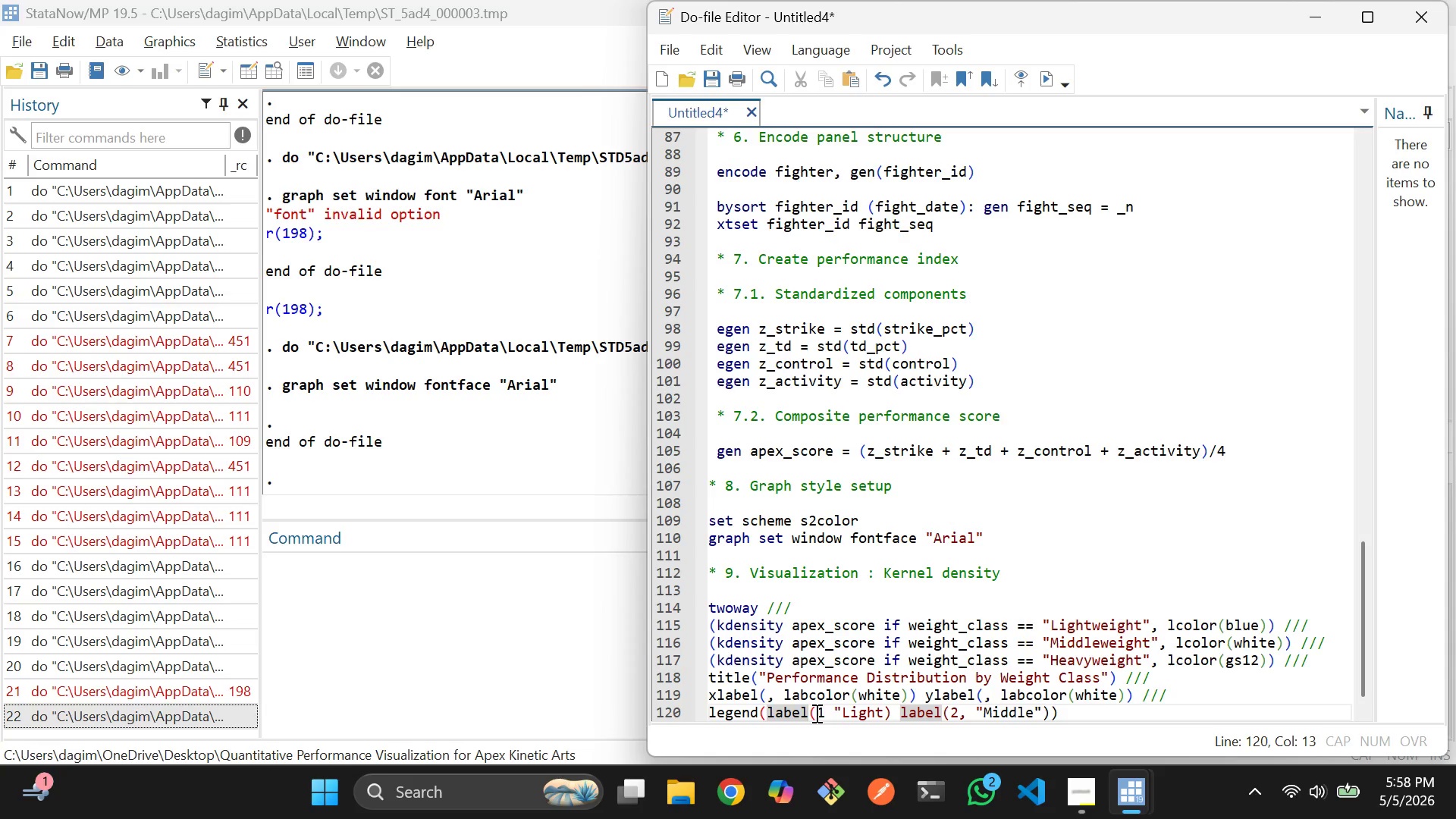 
left_click([815, 713])
 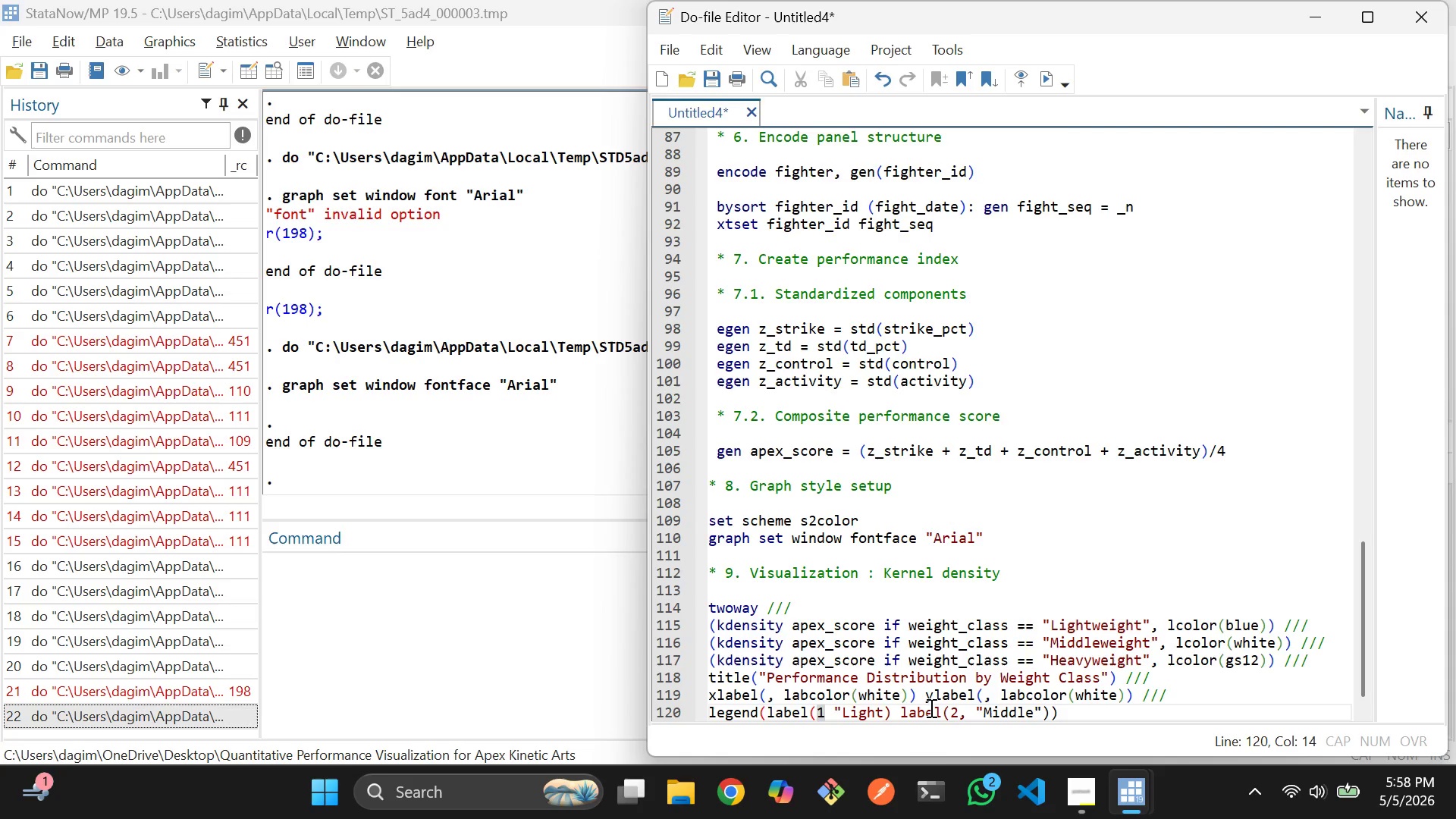 
wait(7.81)
 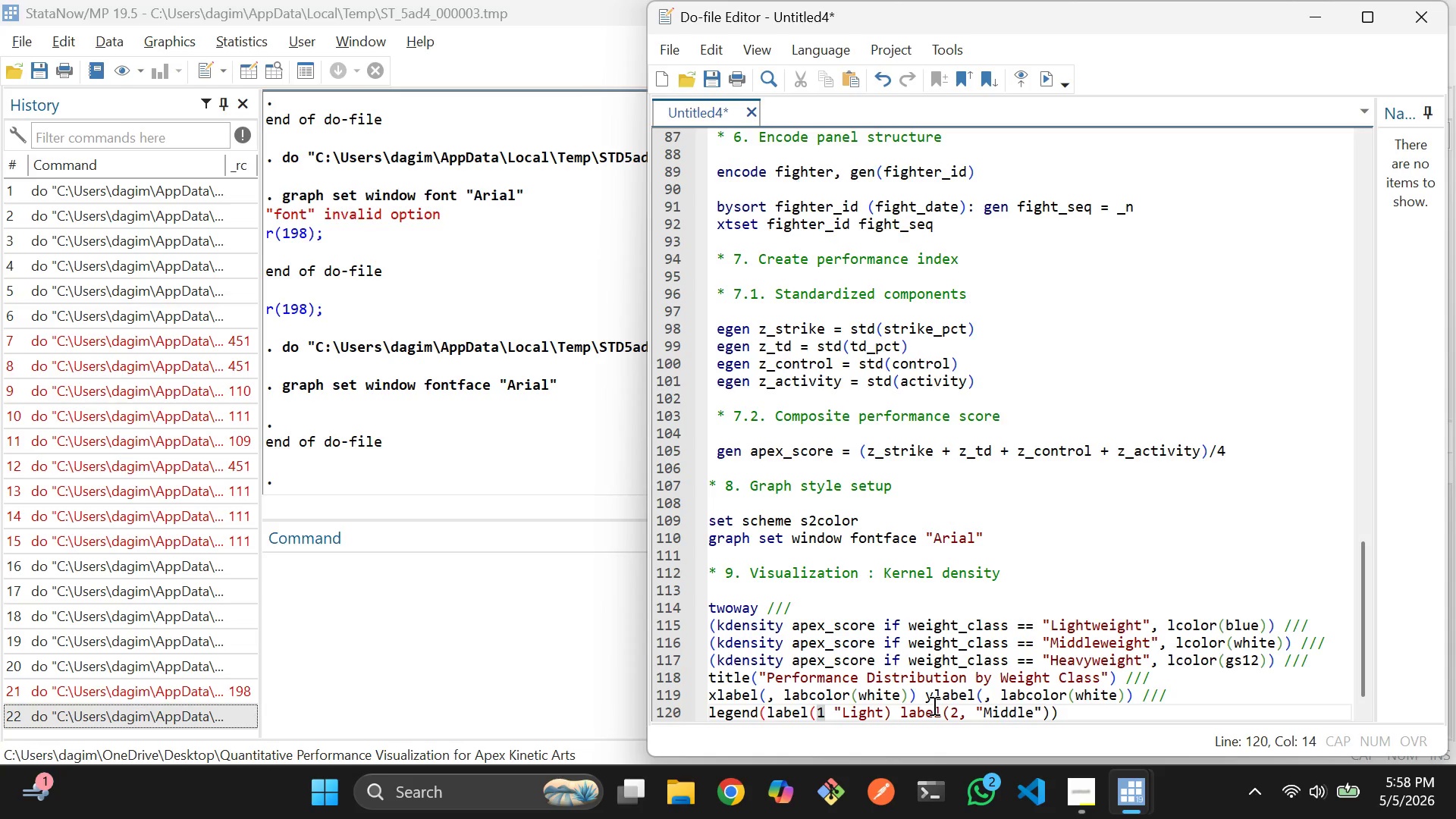 
left_click([736, 704])
 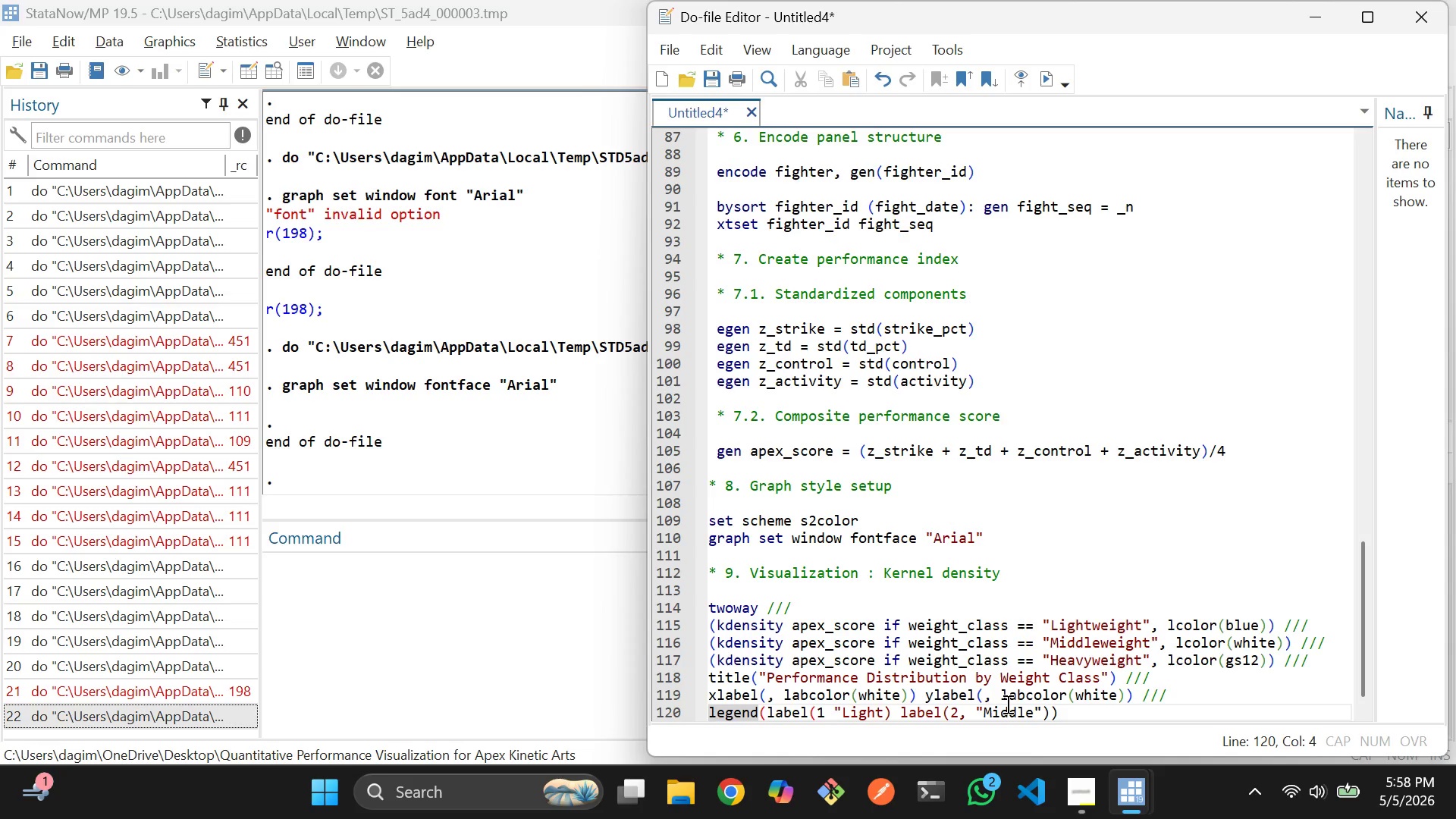 
scroll: coordinate [1006, 704], scroll_direction: none, amount: 0.0
 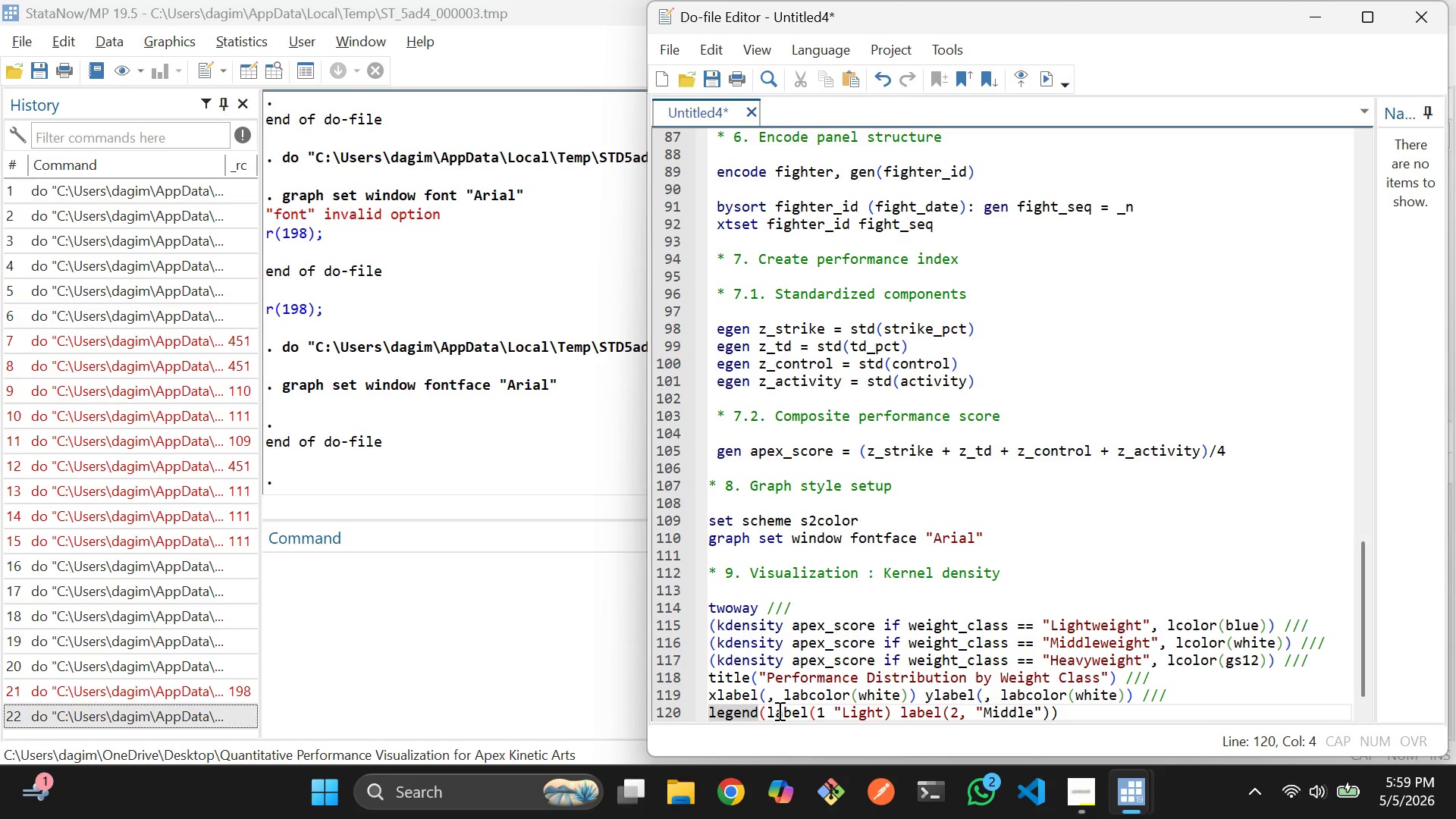 
wait(8.08)
 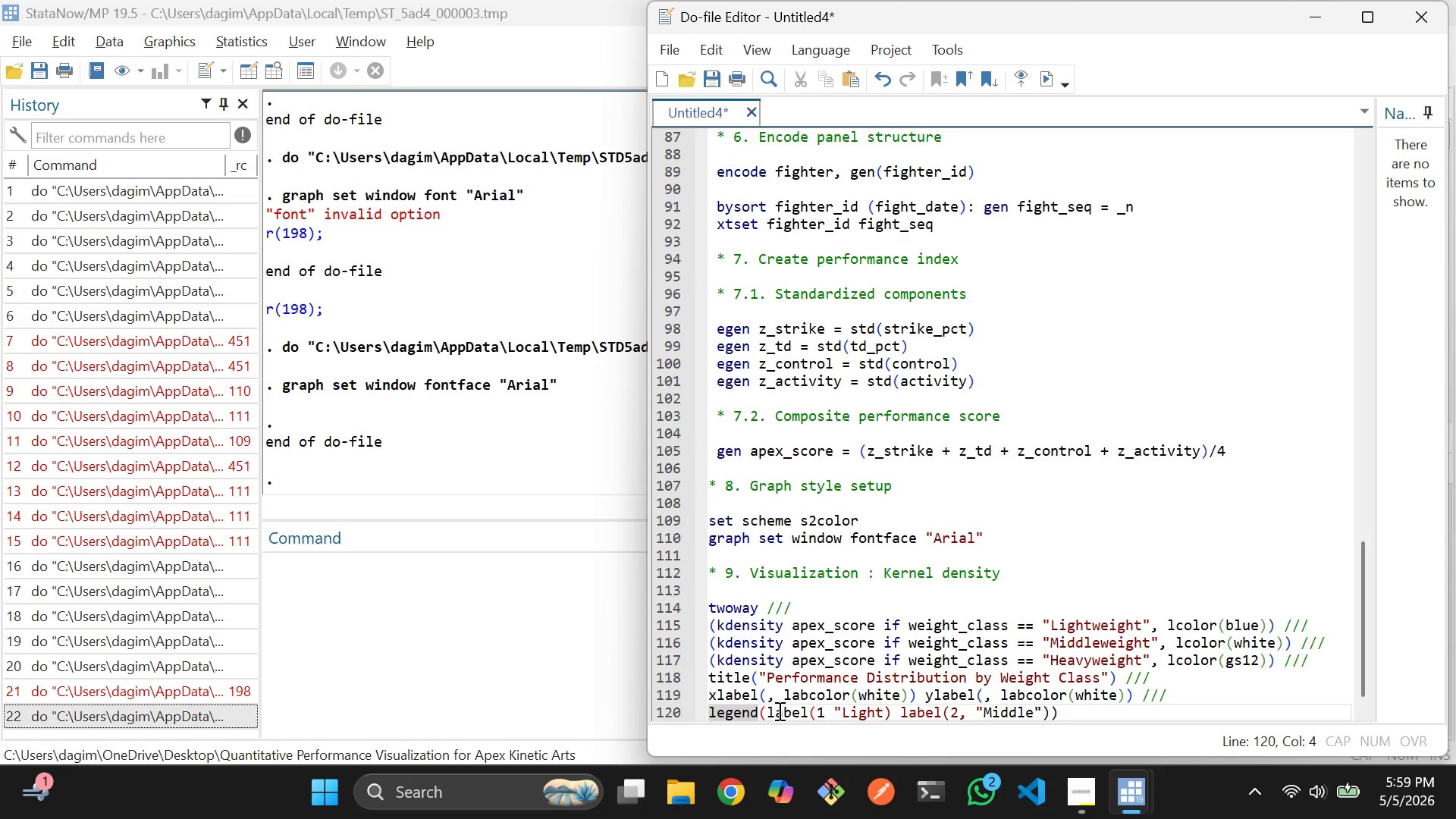 
left_click([1050, 714])
 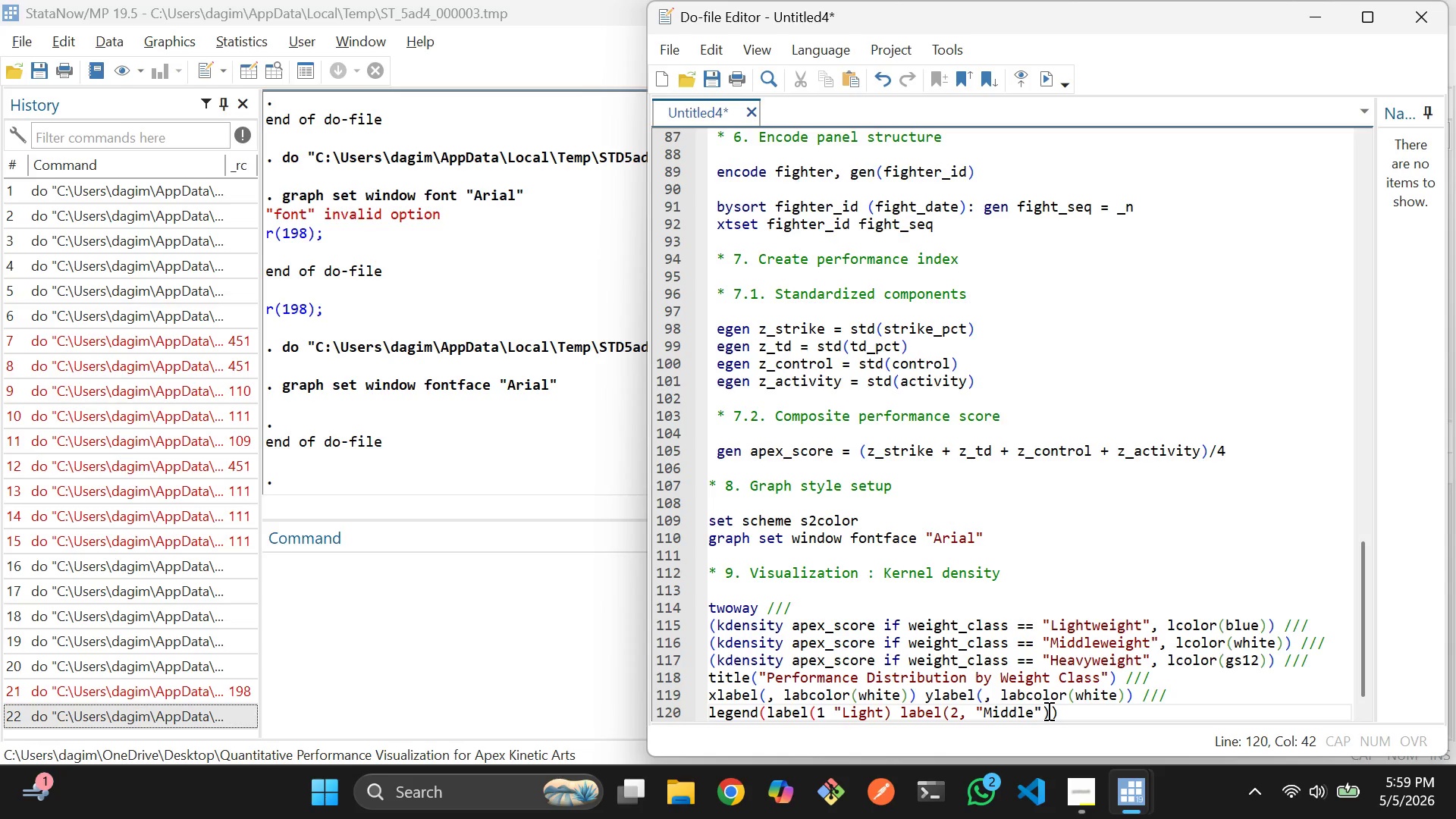 
type( label)
 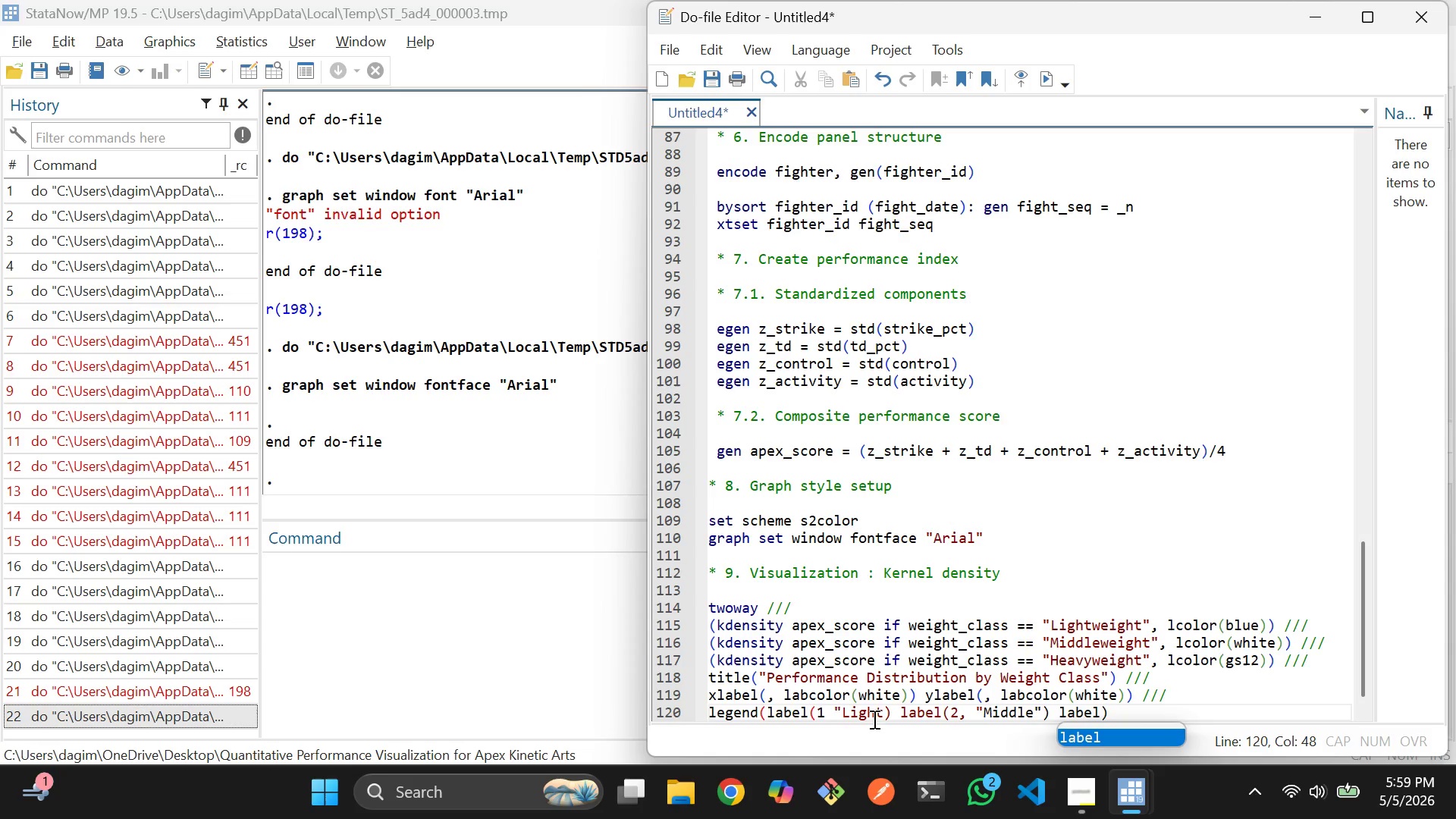 
left_click([880, 714])
 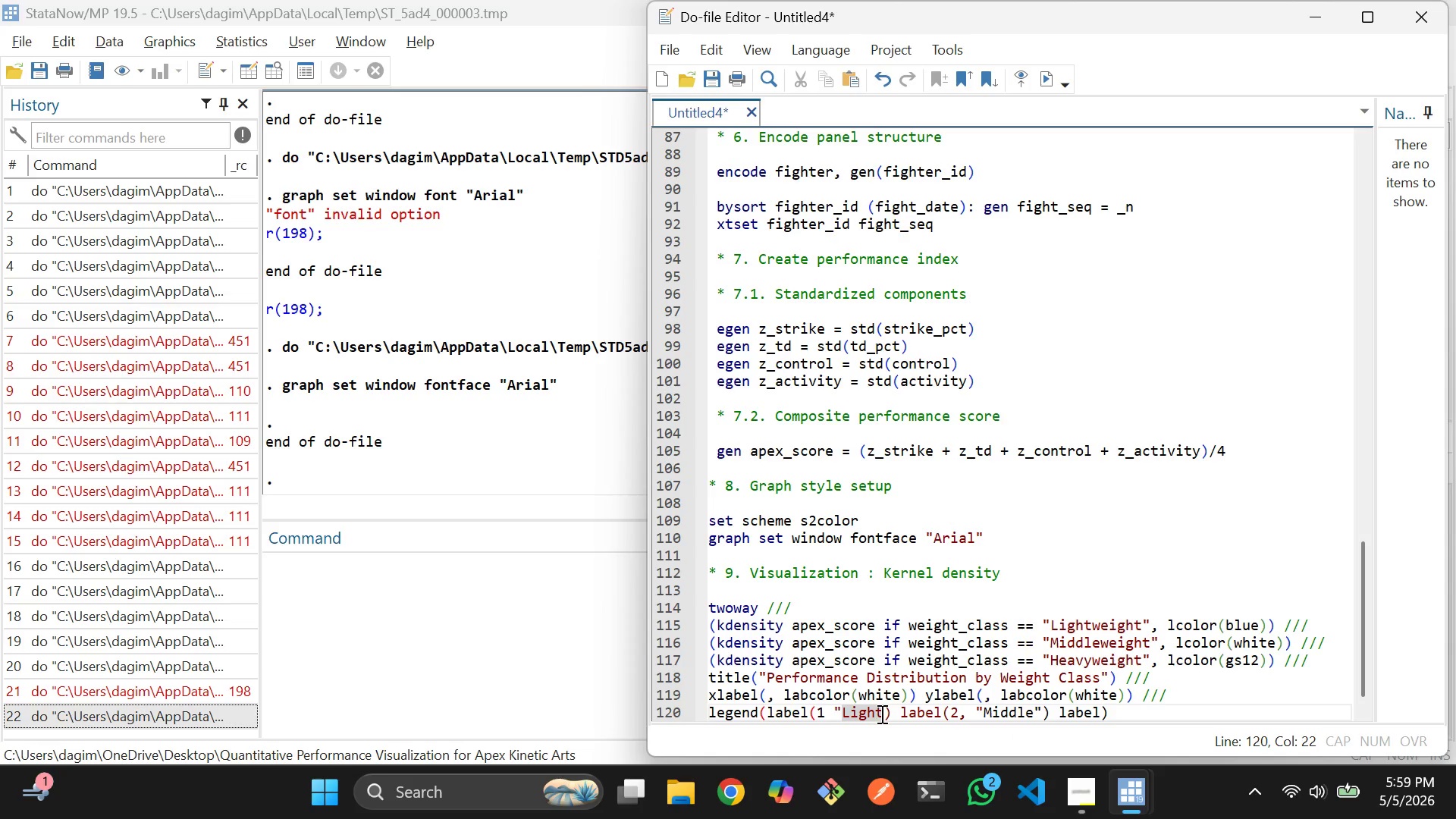 
key(Shift+Quote)
 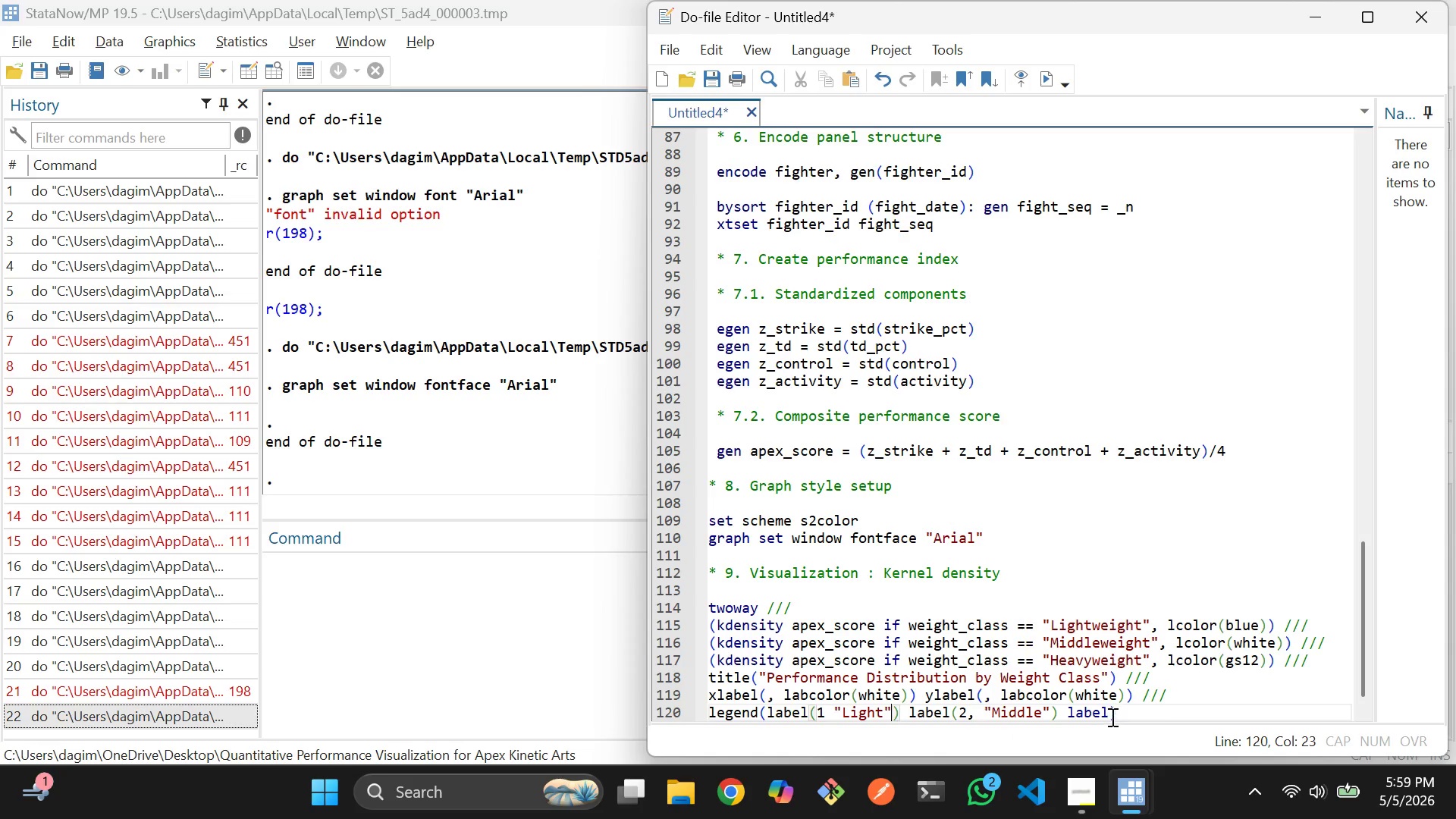 
left_click([1111, 714])
 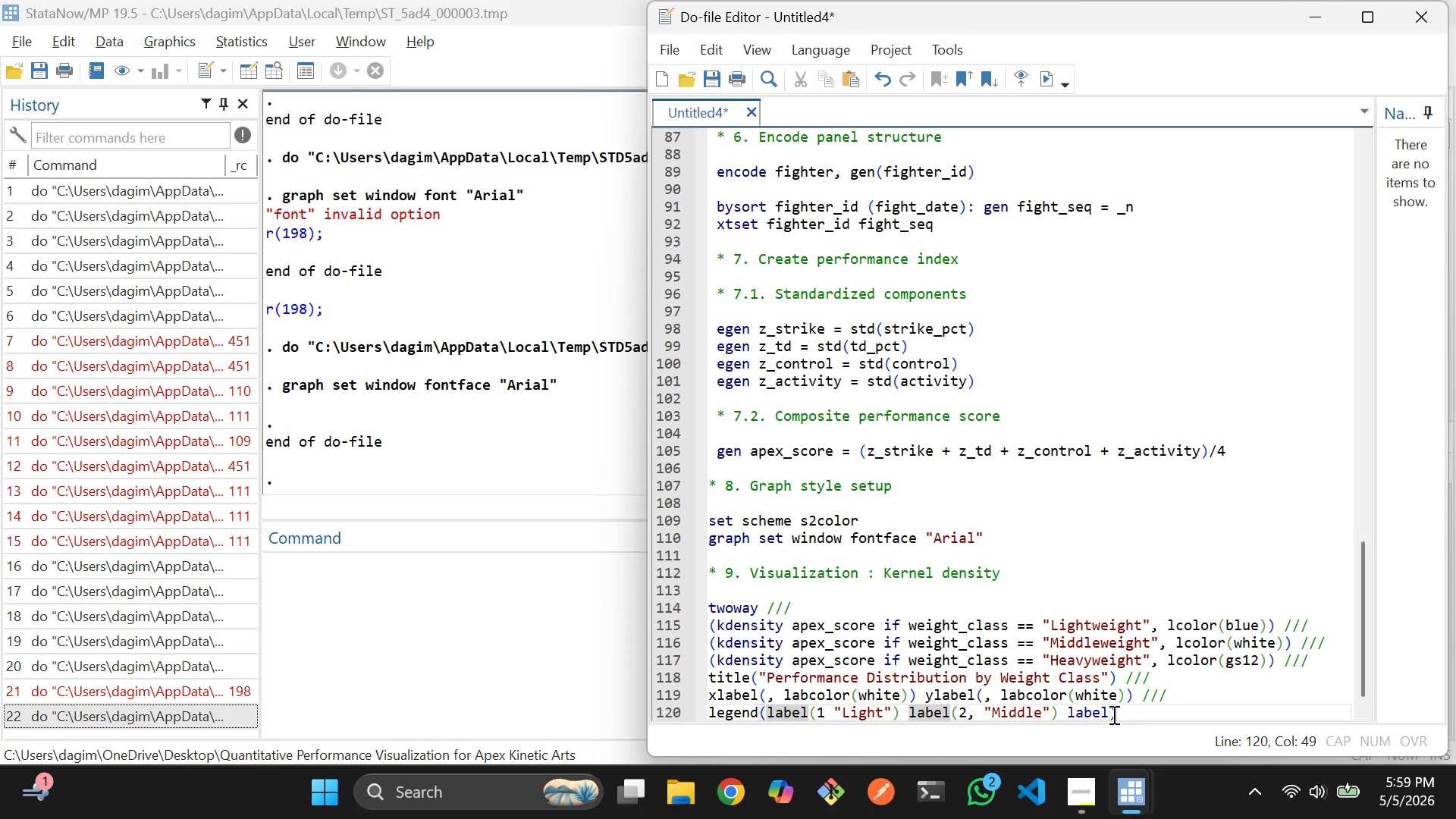 
key(Shift+9)
 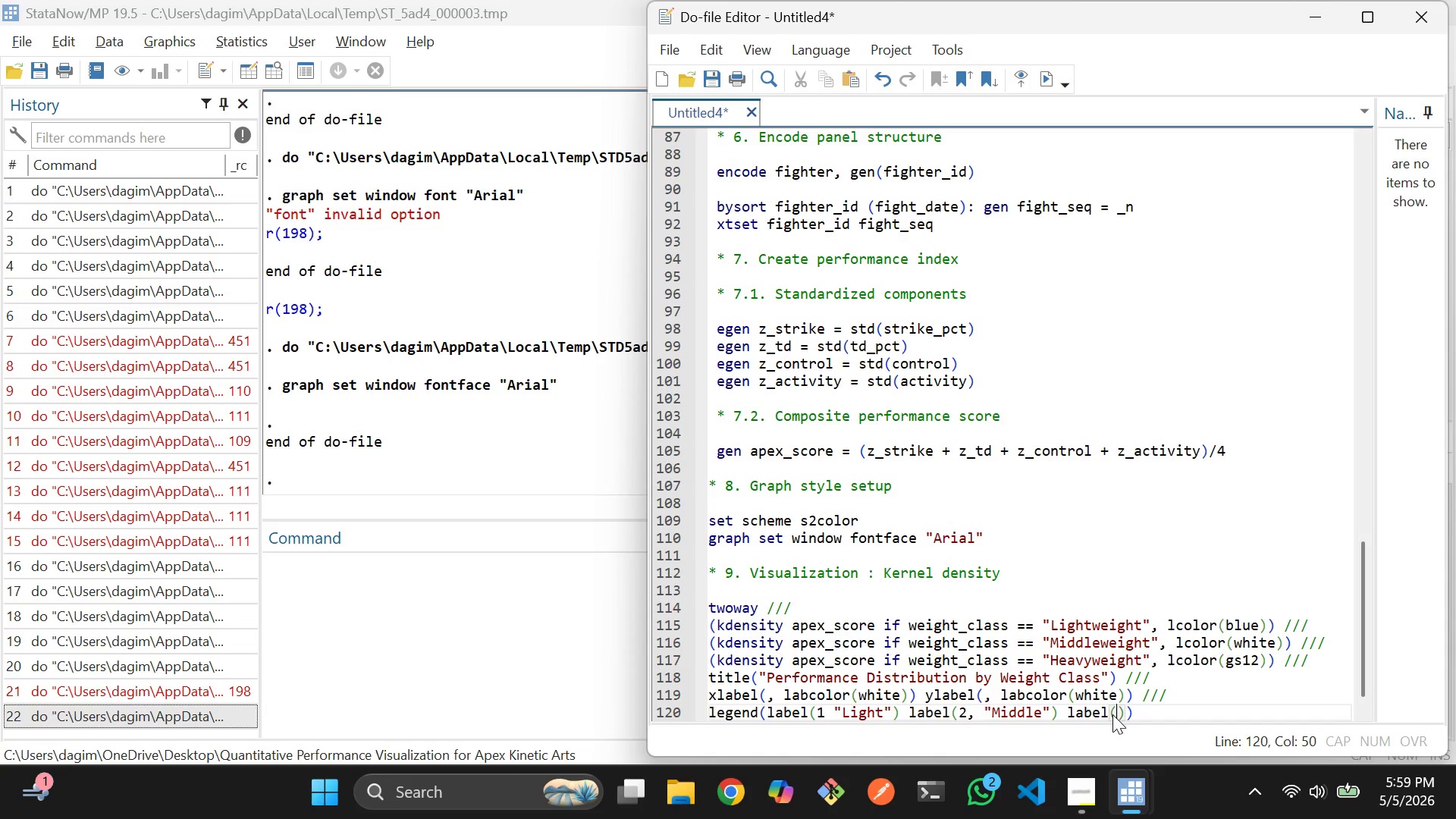 
key(Space)
 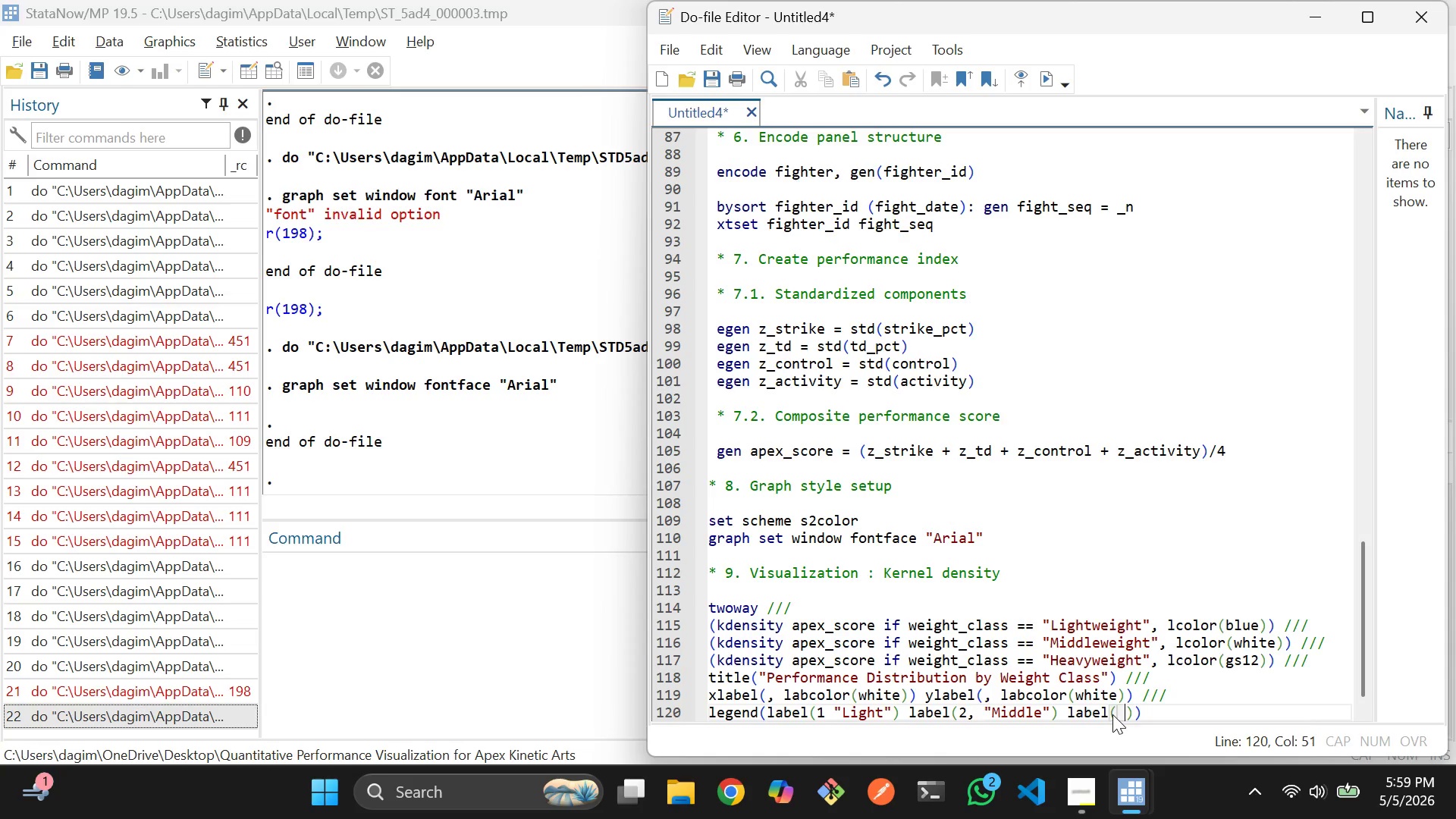 
key(3)
 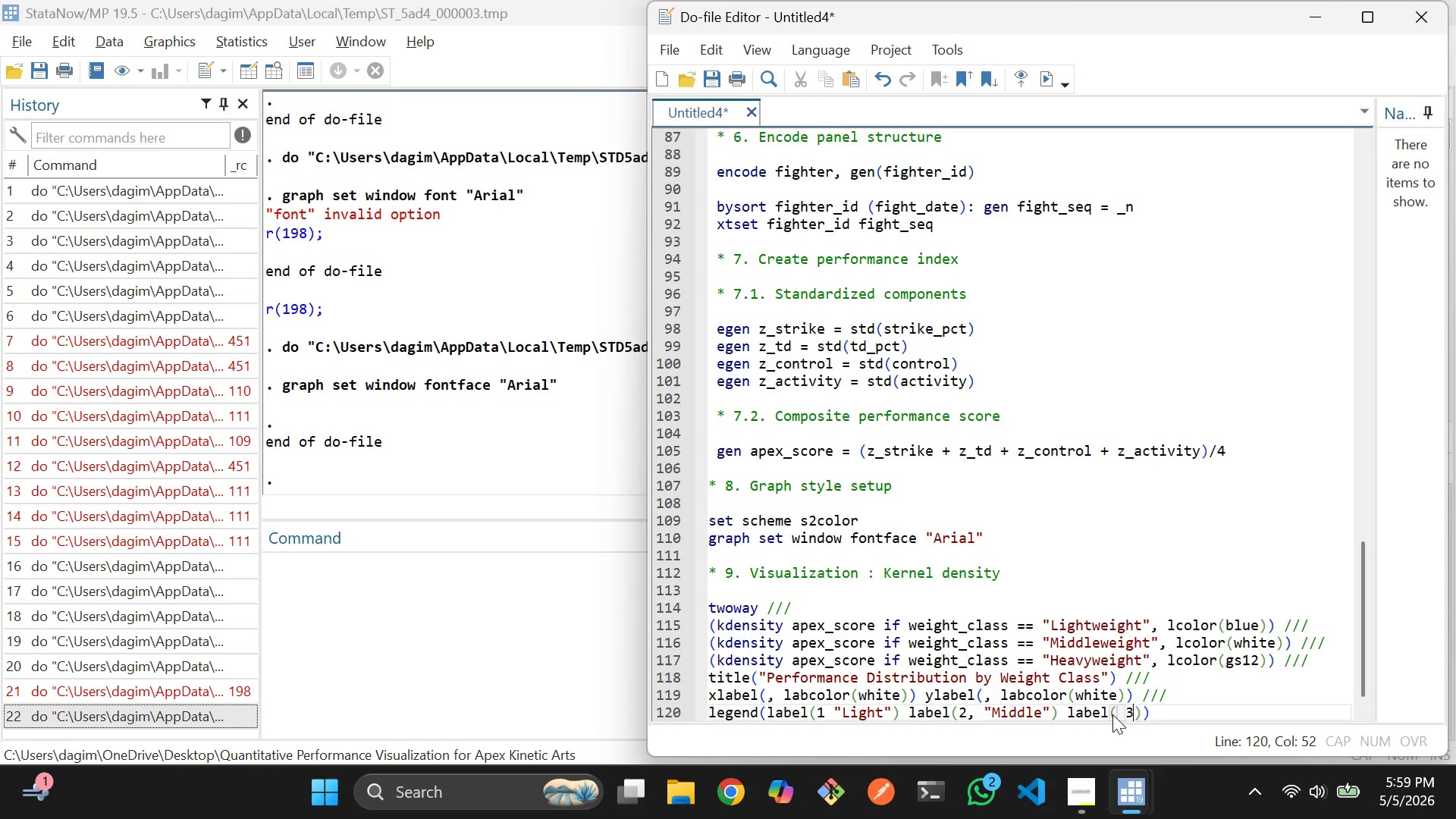 
key(Space)
 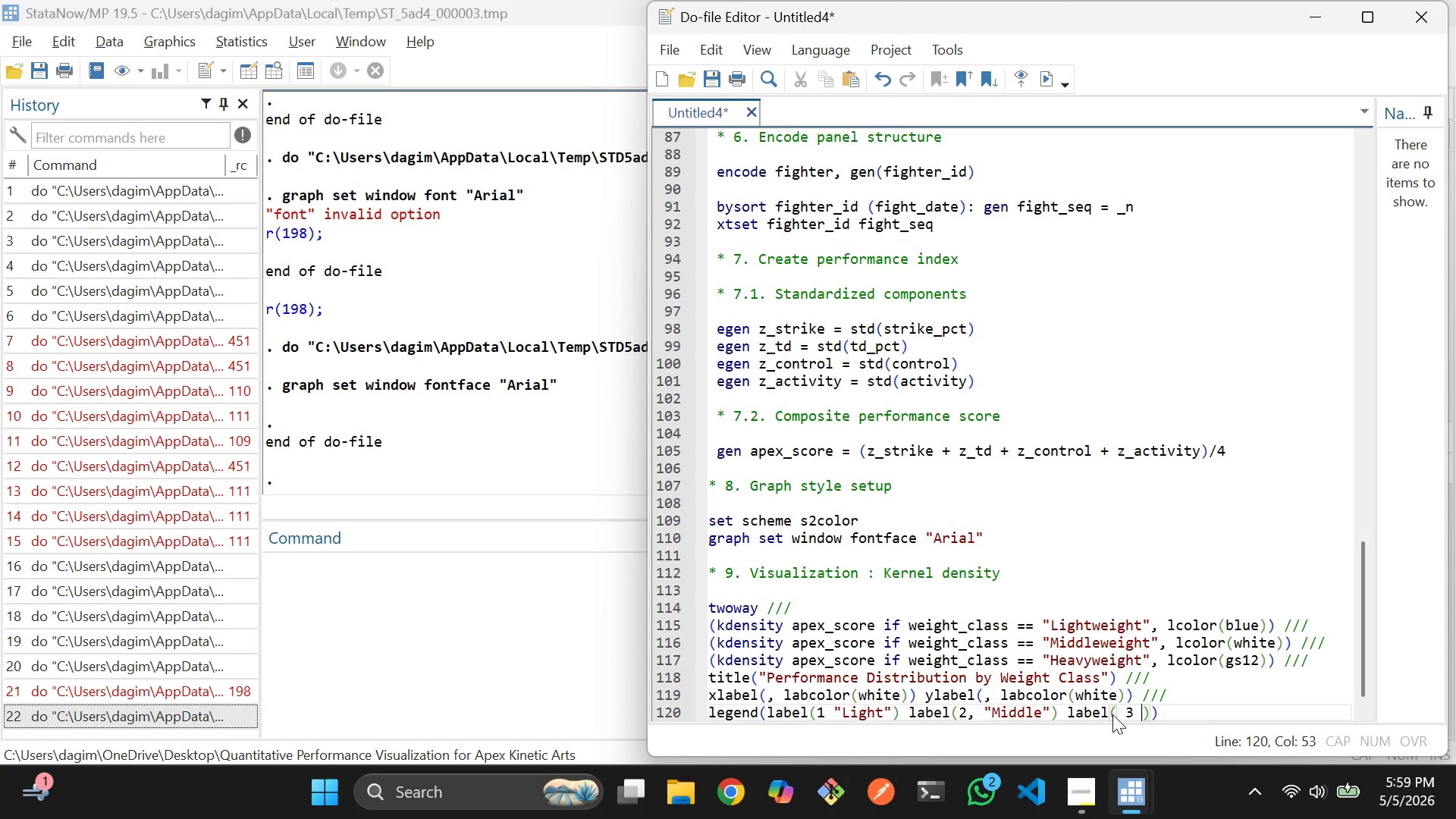 
key(Backspace)
 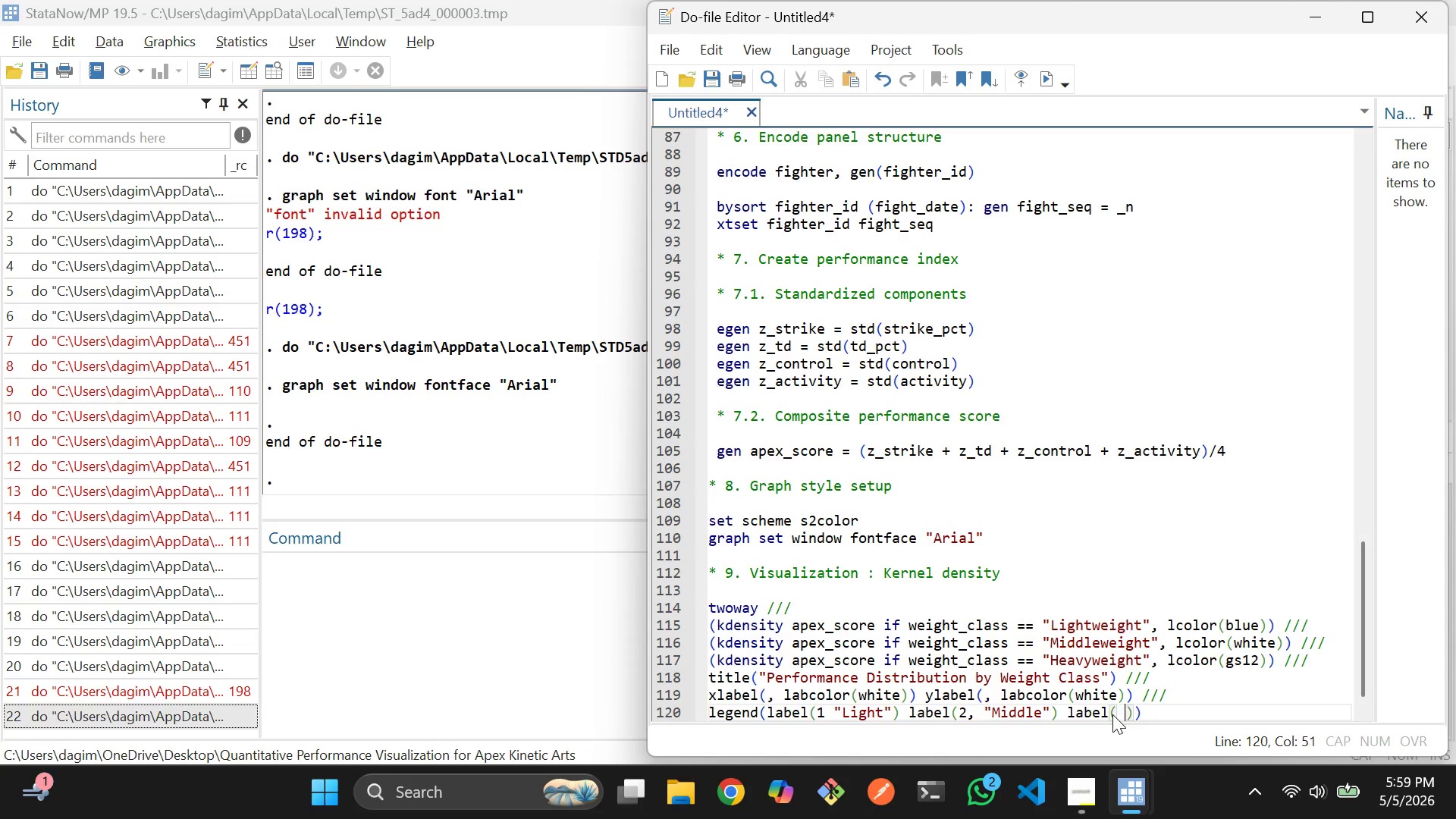 
key(Backspace)
 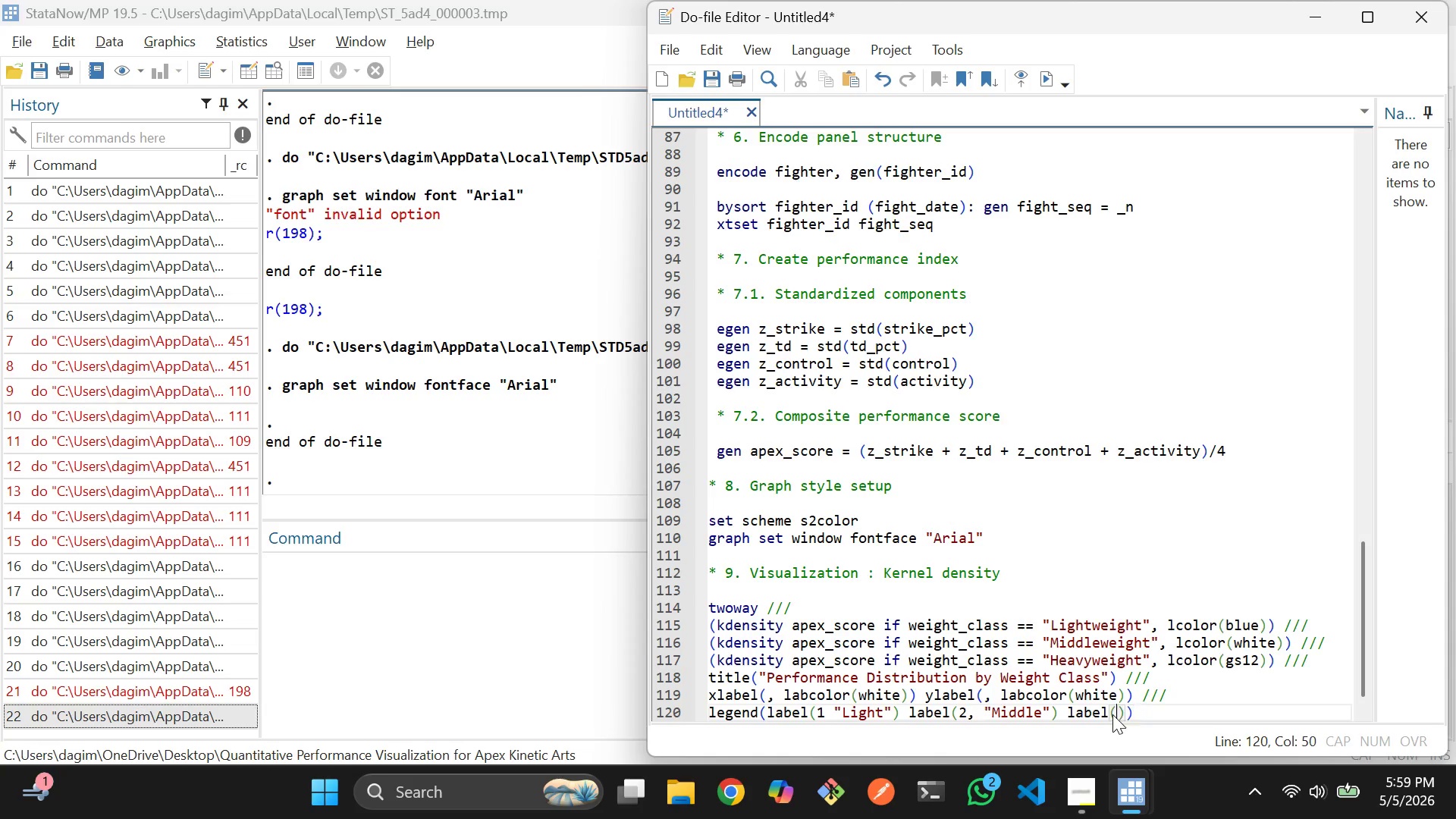 
key(Backspace)
 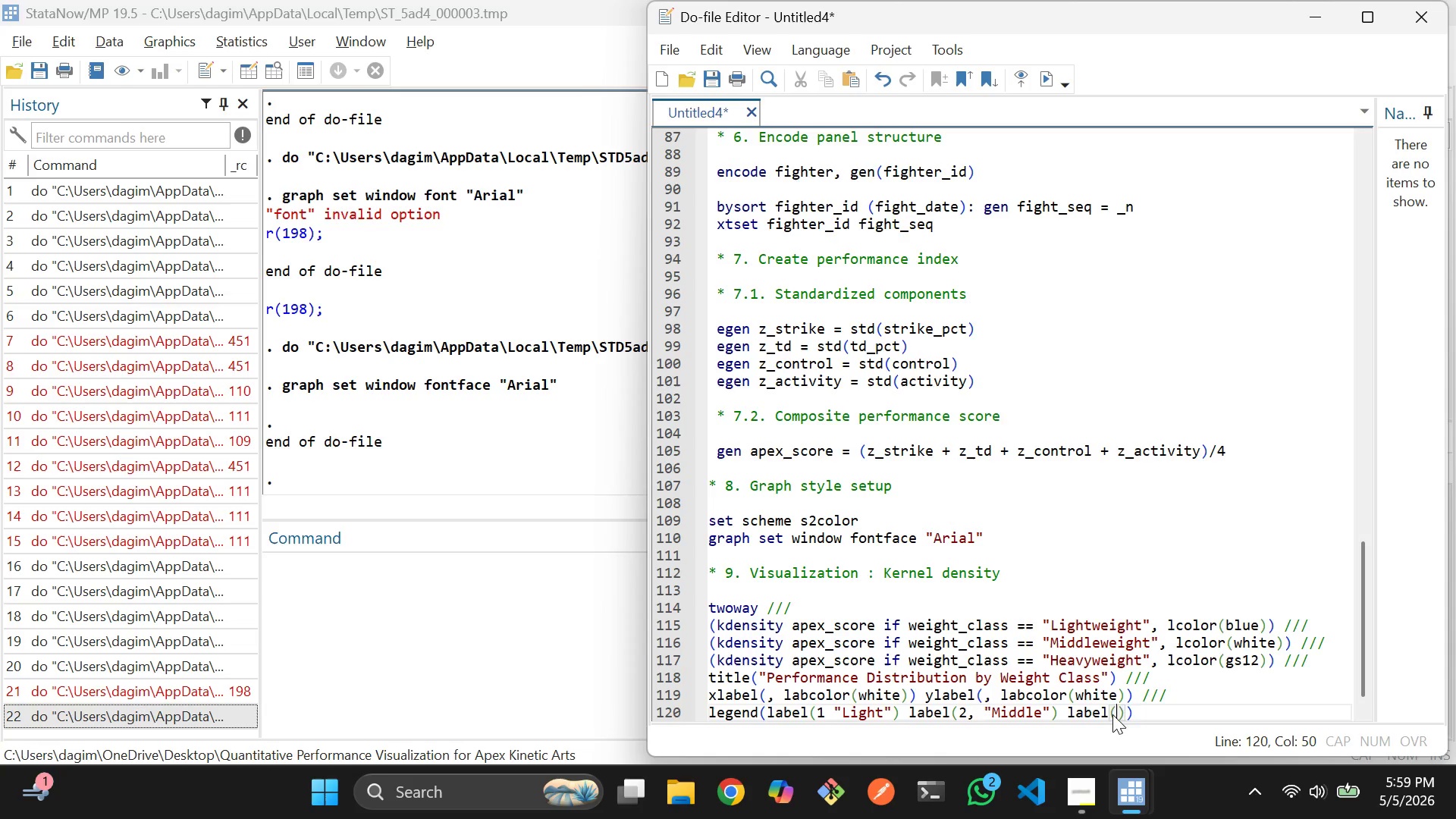 
key(3)
 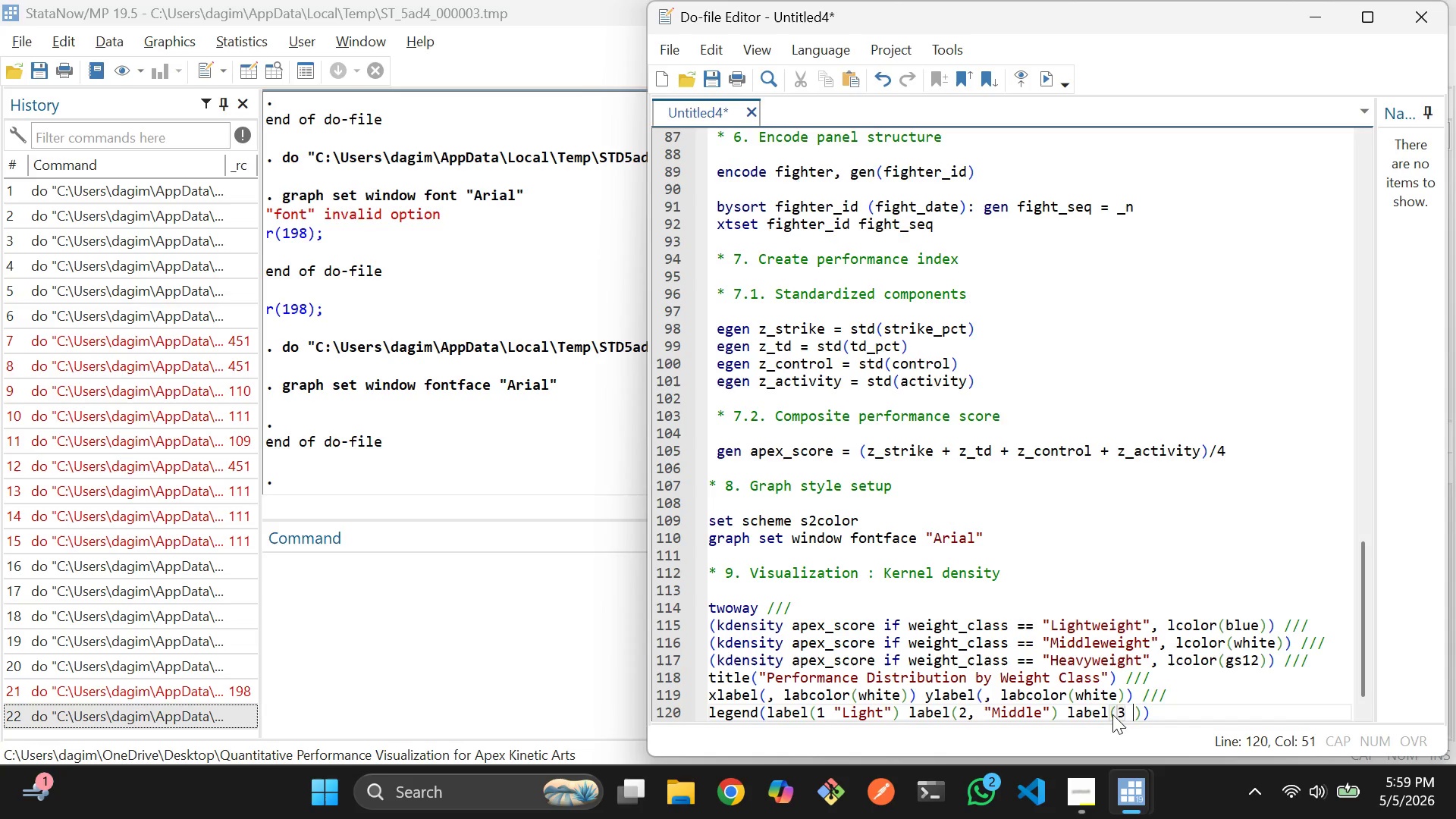 
key(Space)
 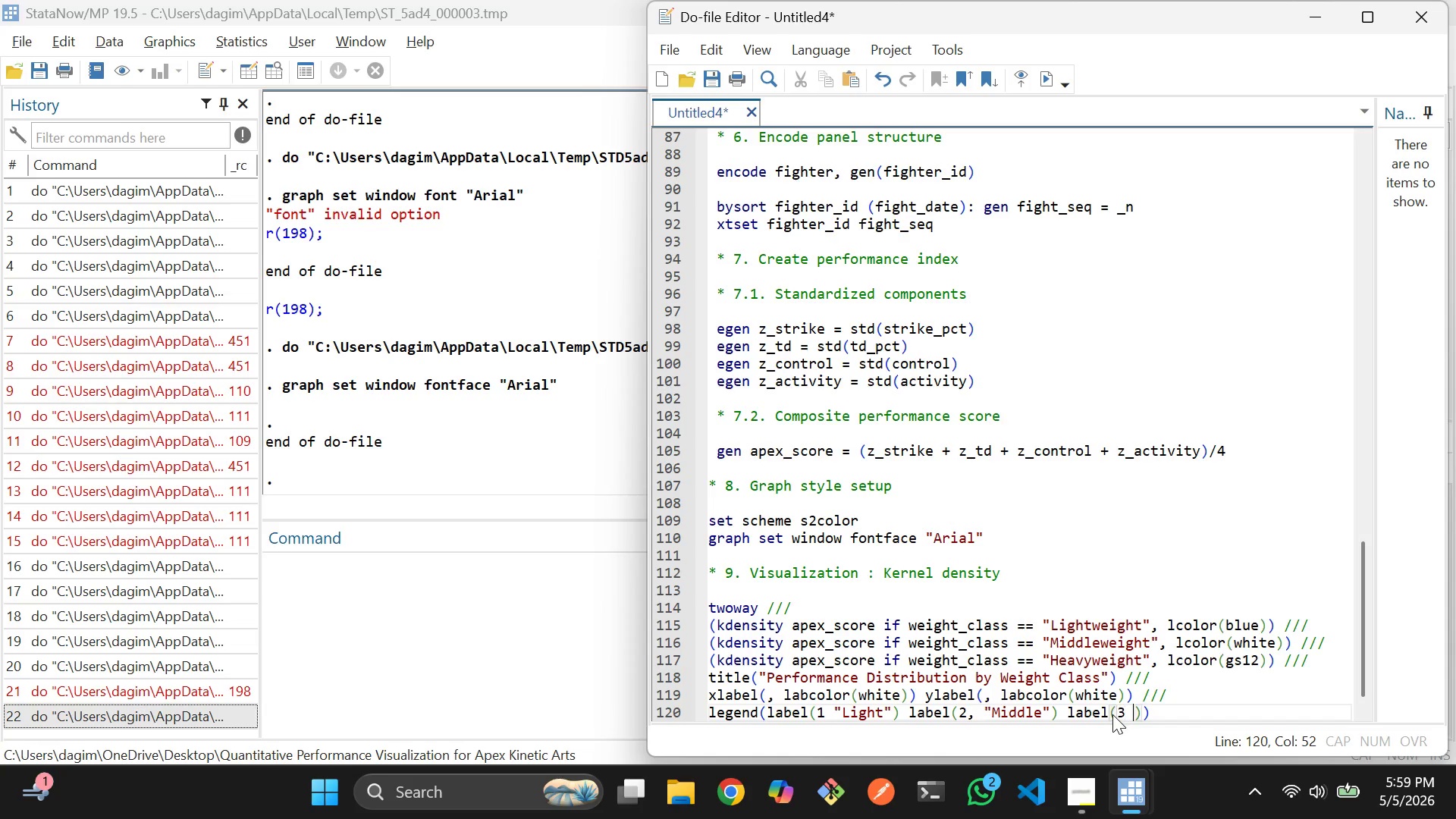 
key(Shift+Quote)
 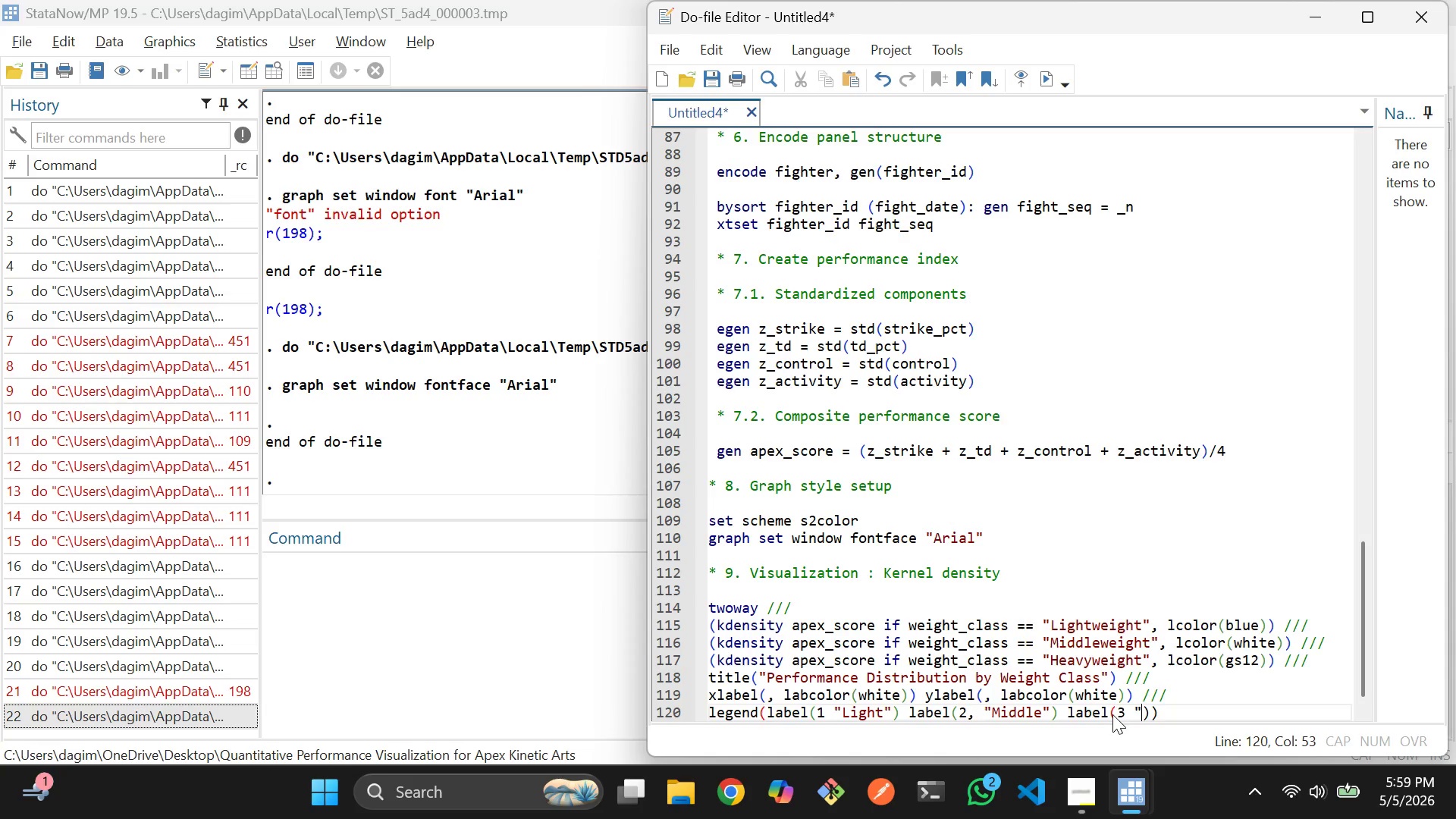 
key(Shift+Quote)
 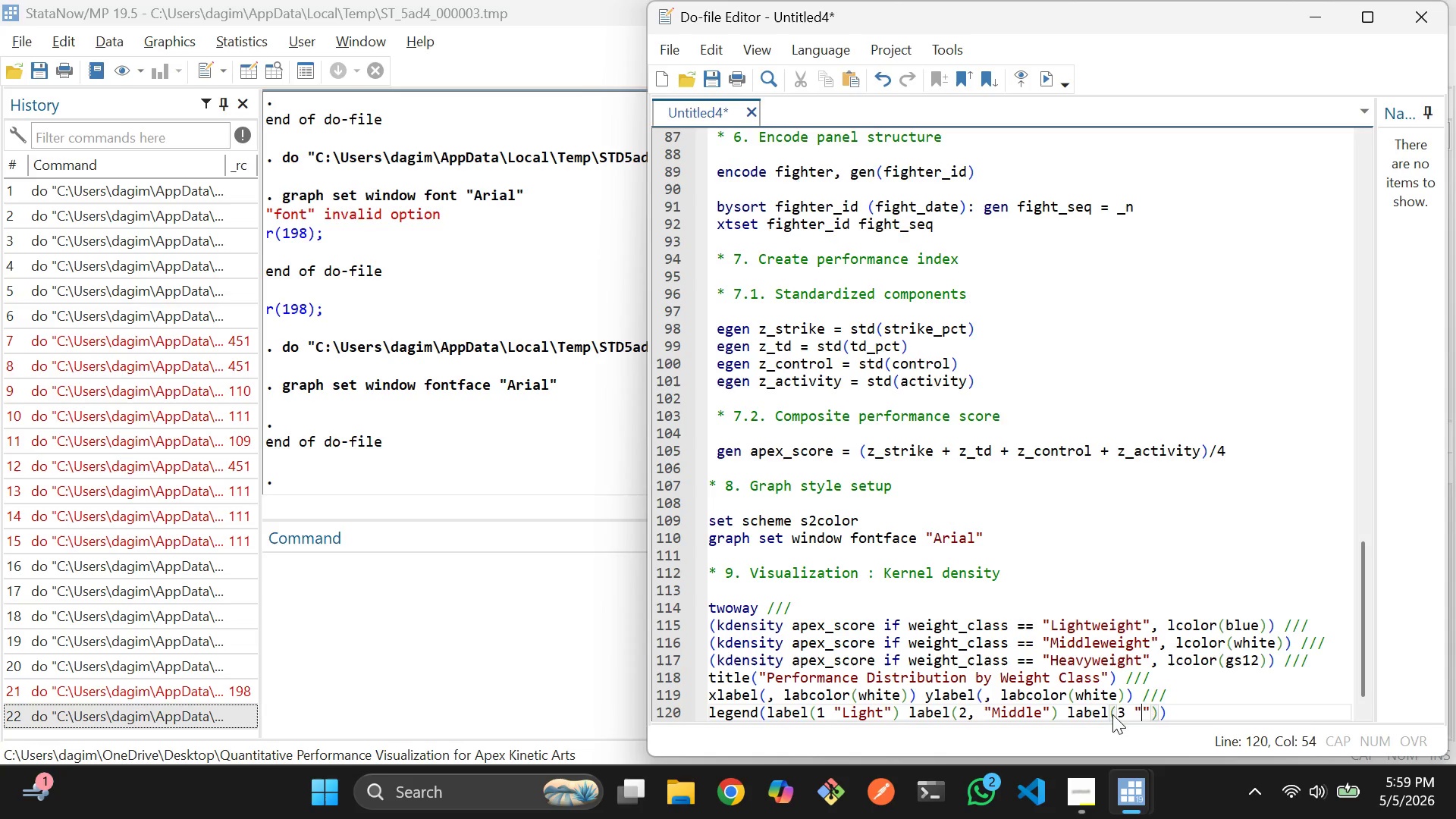 
key(ArrowLeft)
 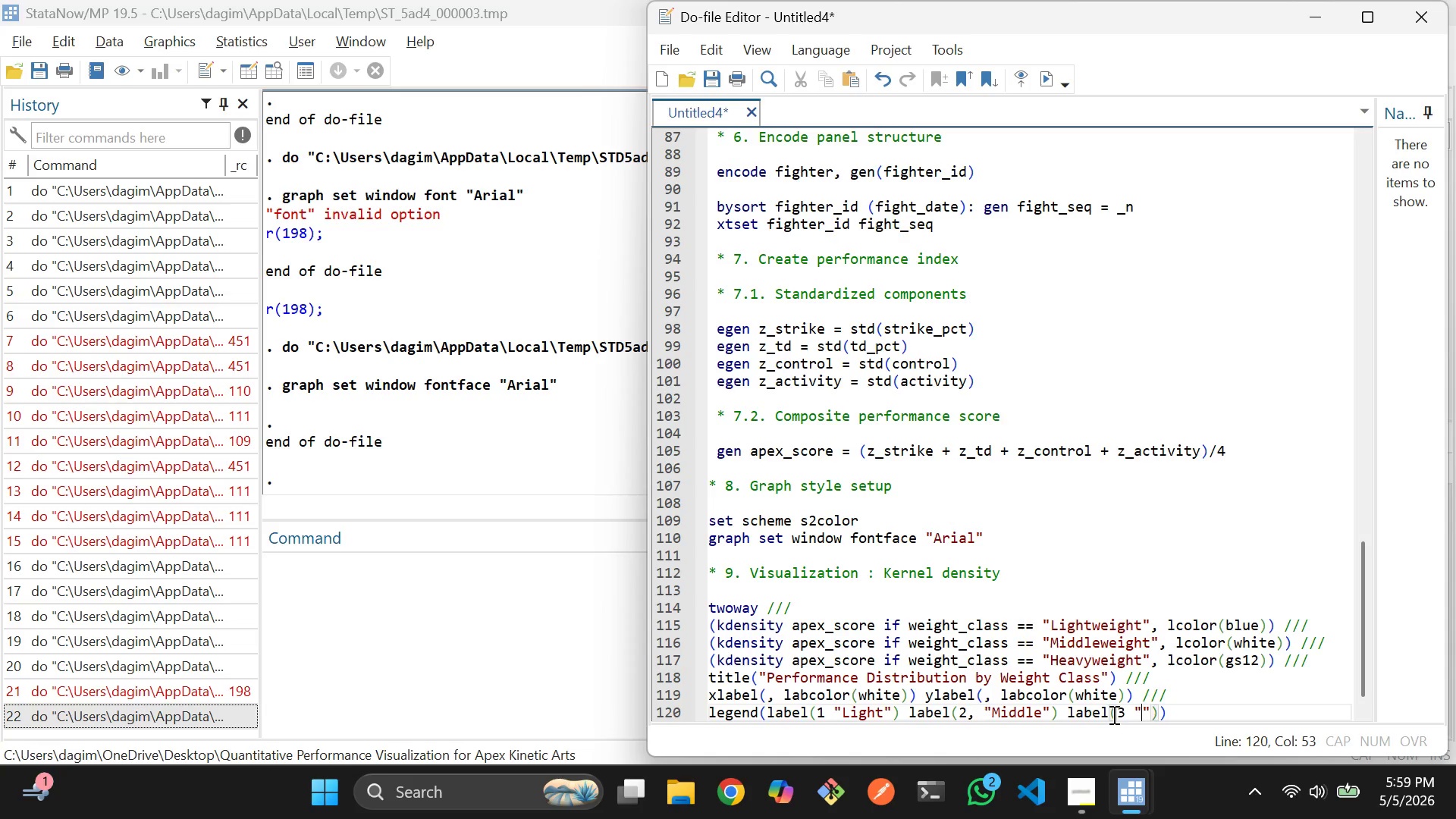 
type(Heavy)
 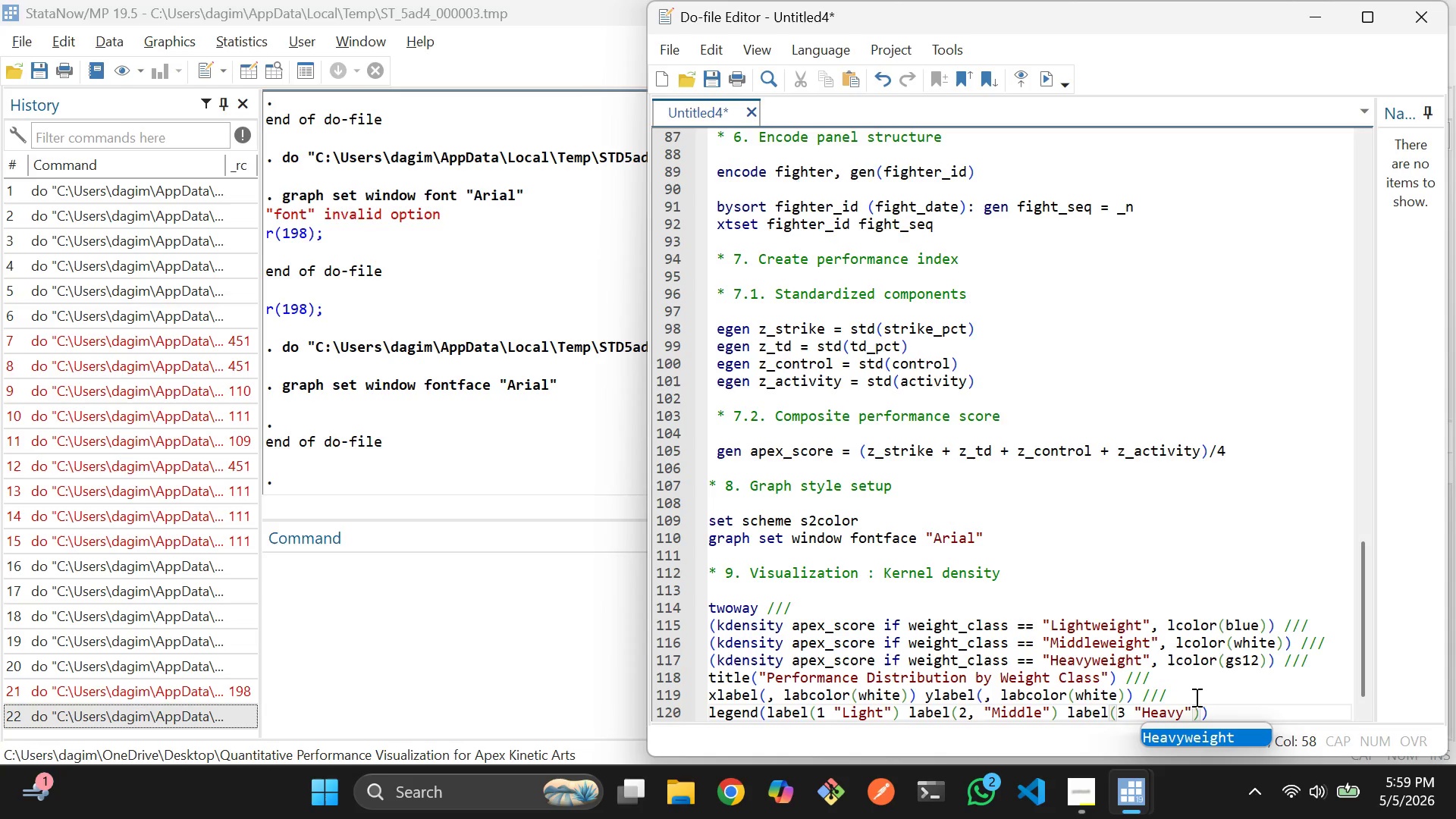 
left_click([1195, 697])
 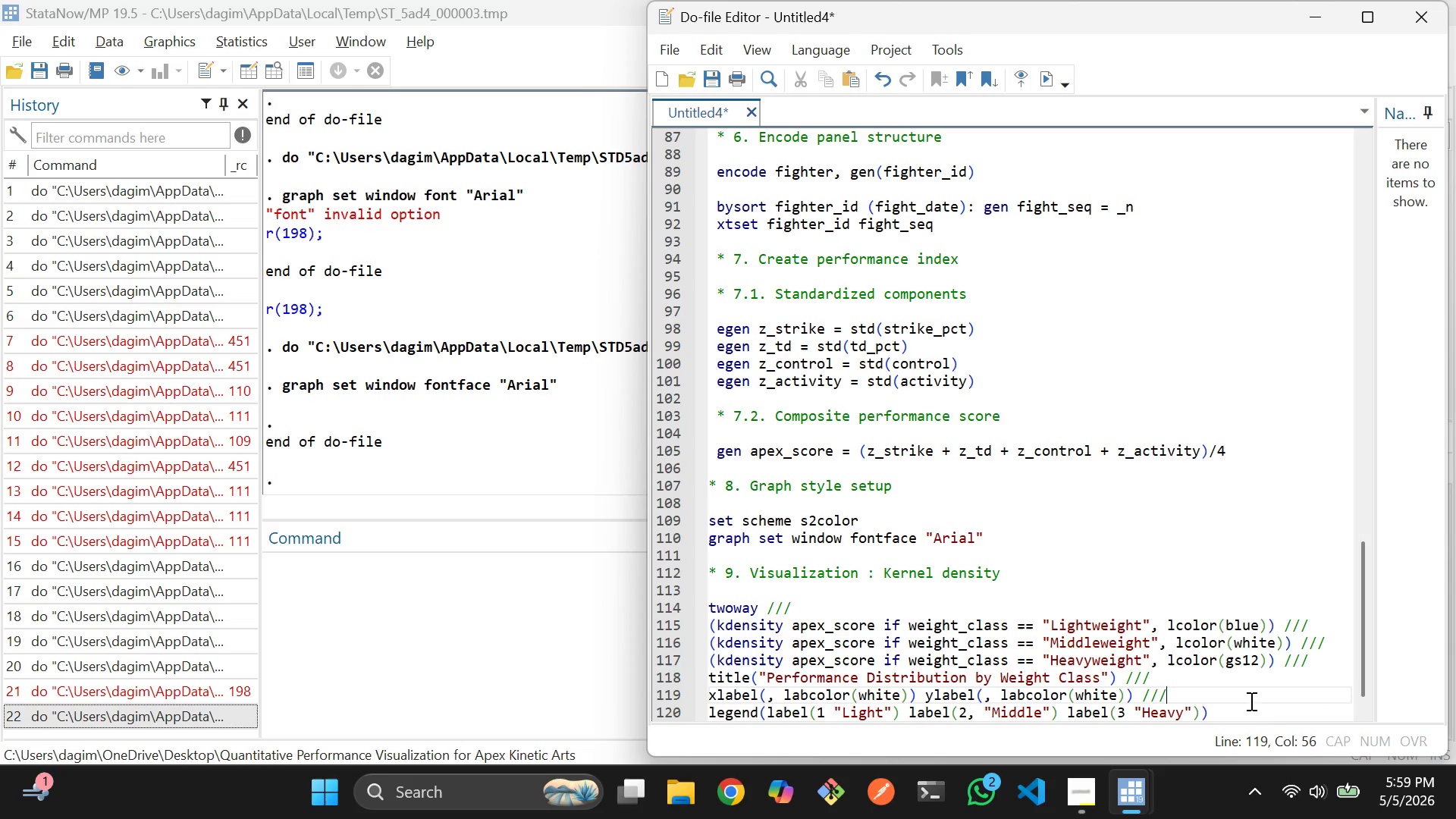 
left_click([1250, 704])
 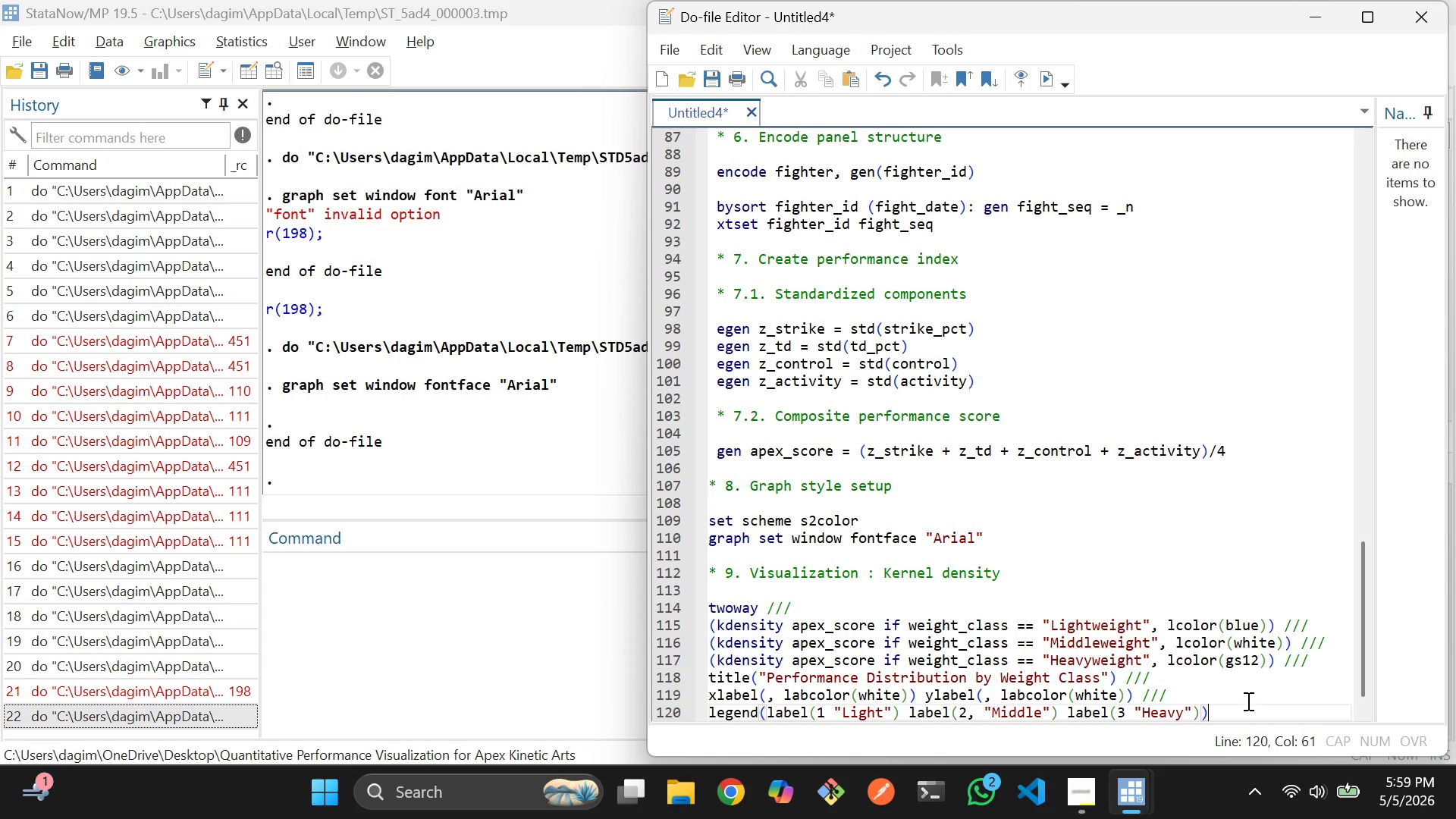 
key(Space)
 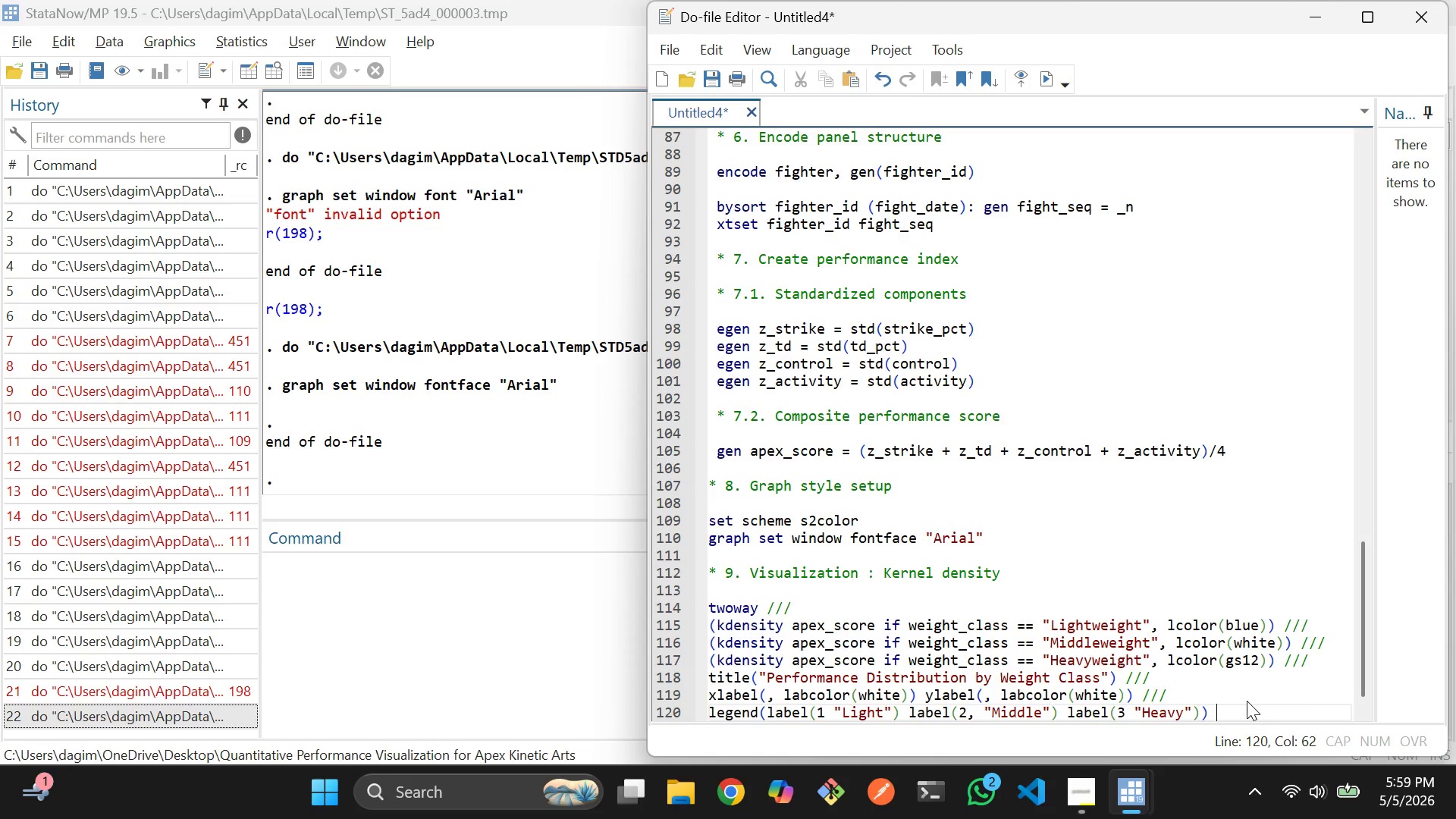 
key(Slash)
 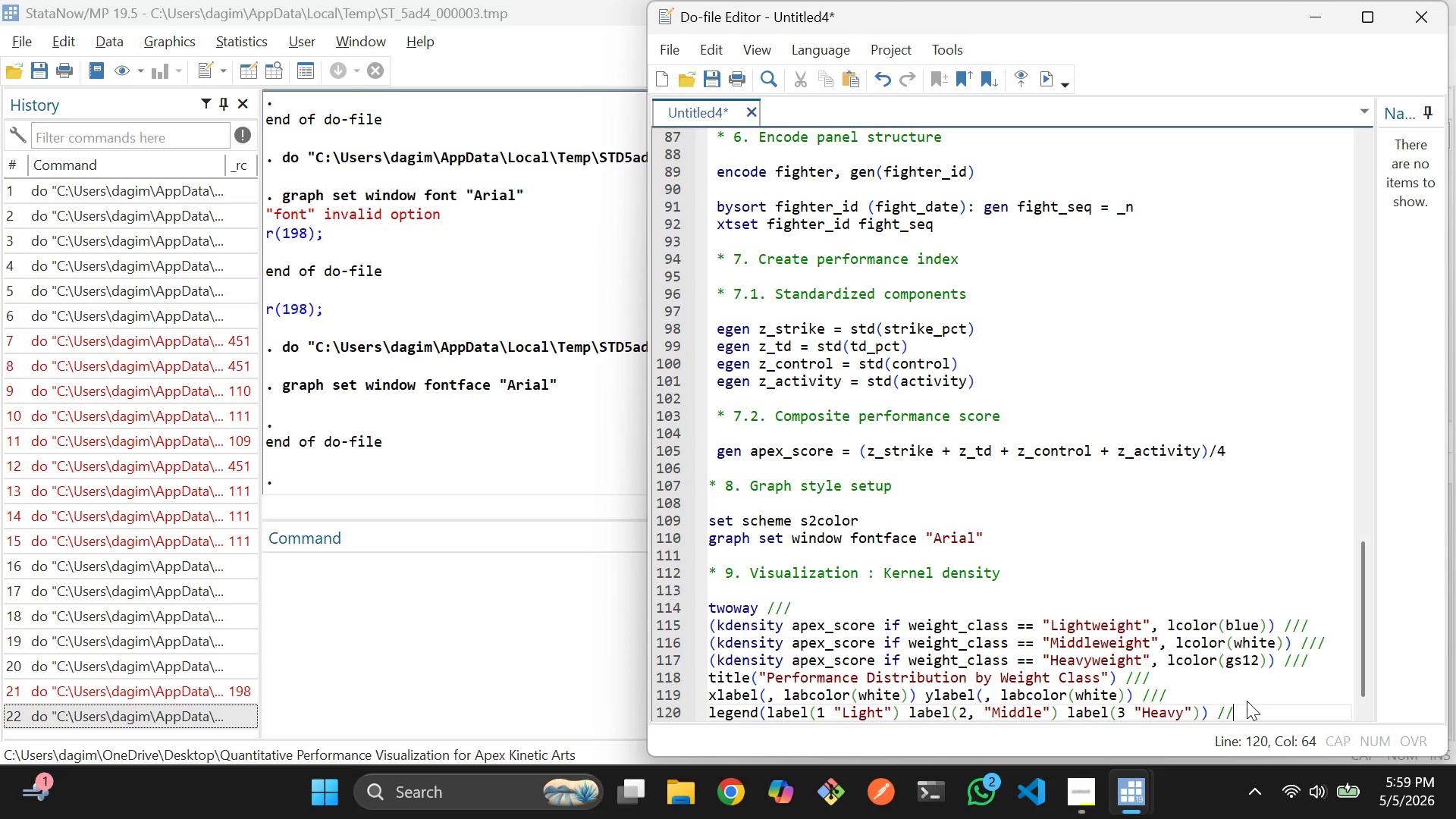 
key(Slash)
 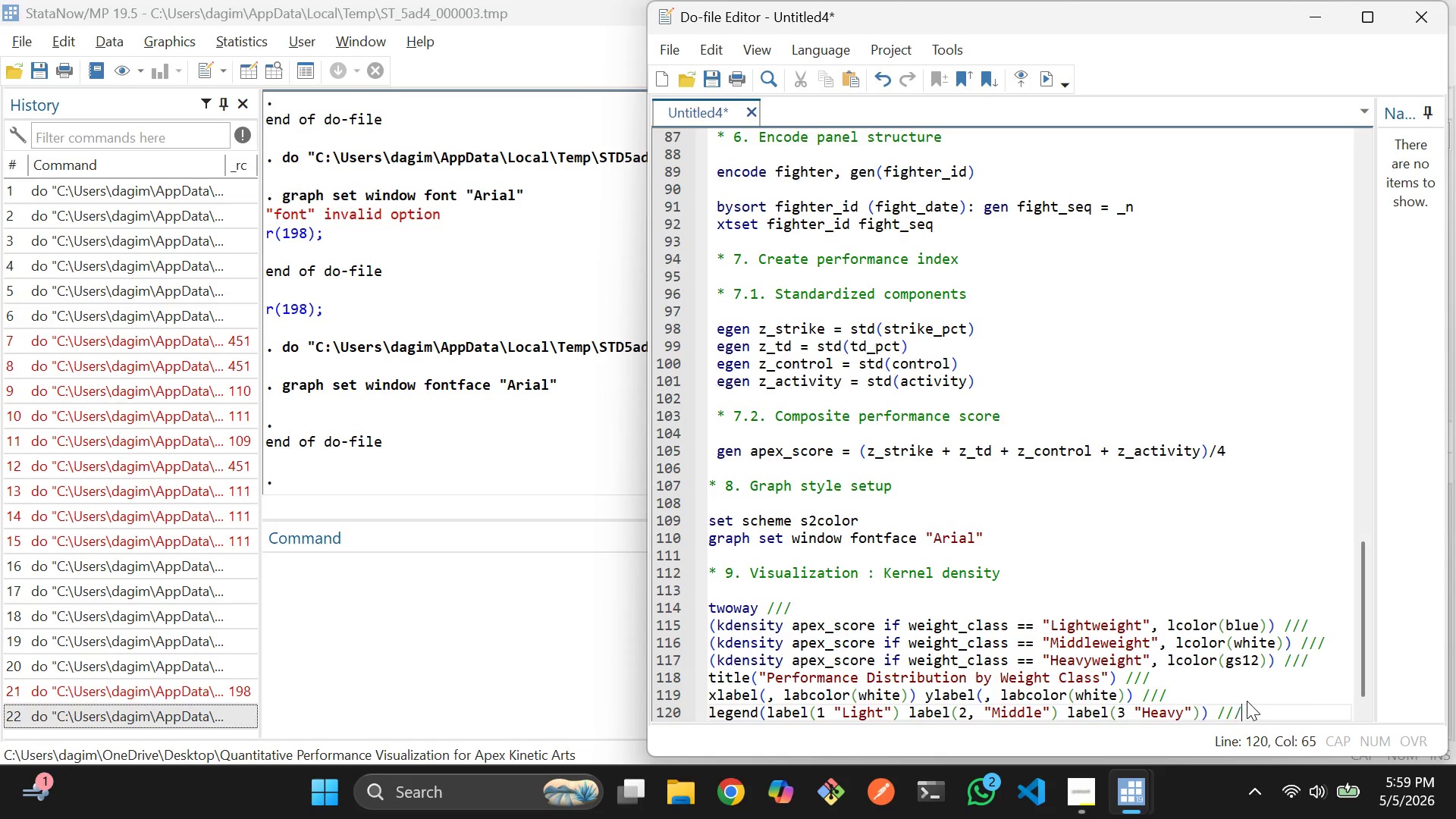 
key(Slash)
 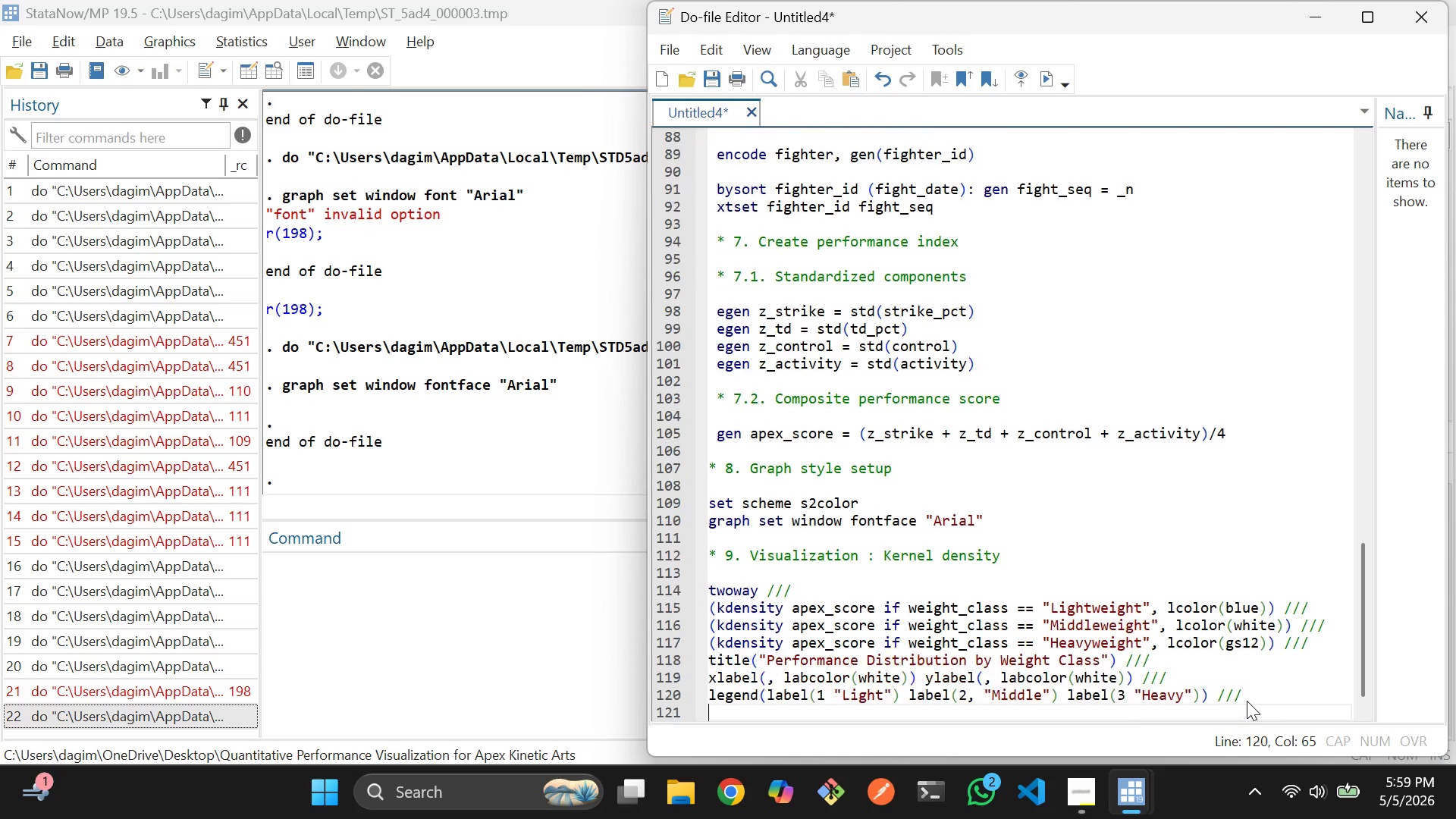 
key(Enter)
 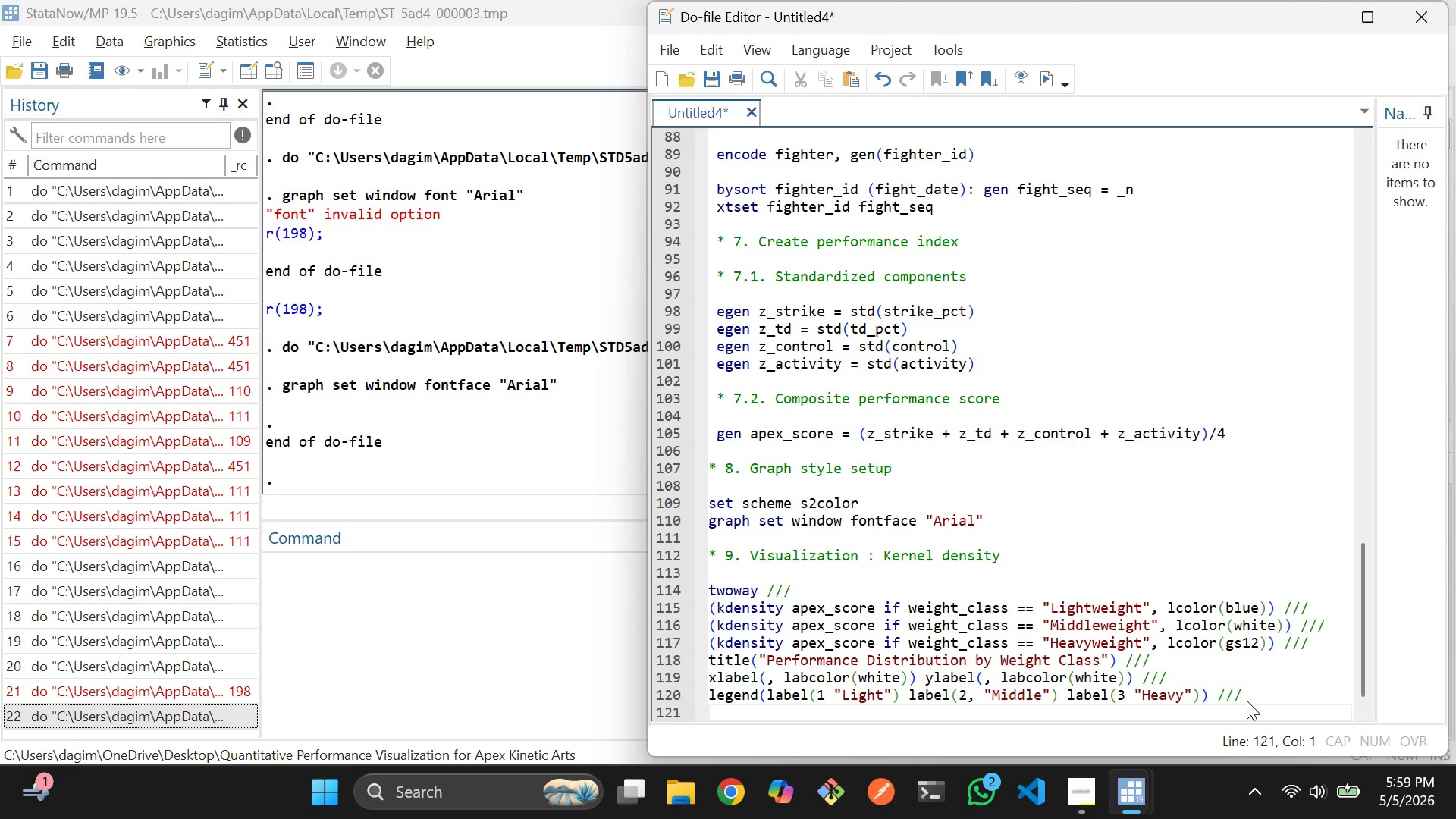 
type(graphregn(color(black)
 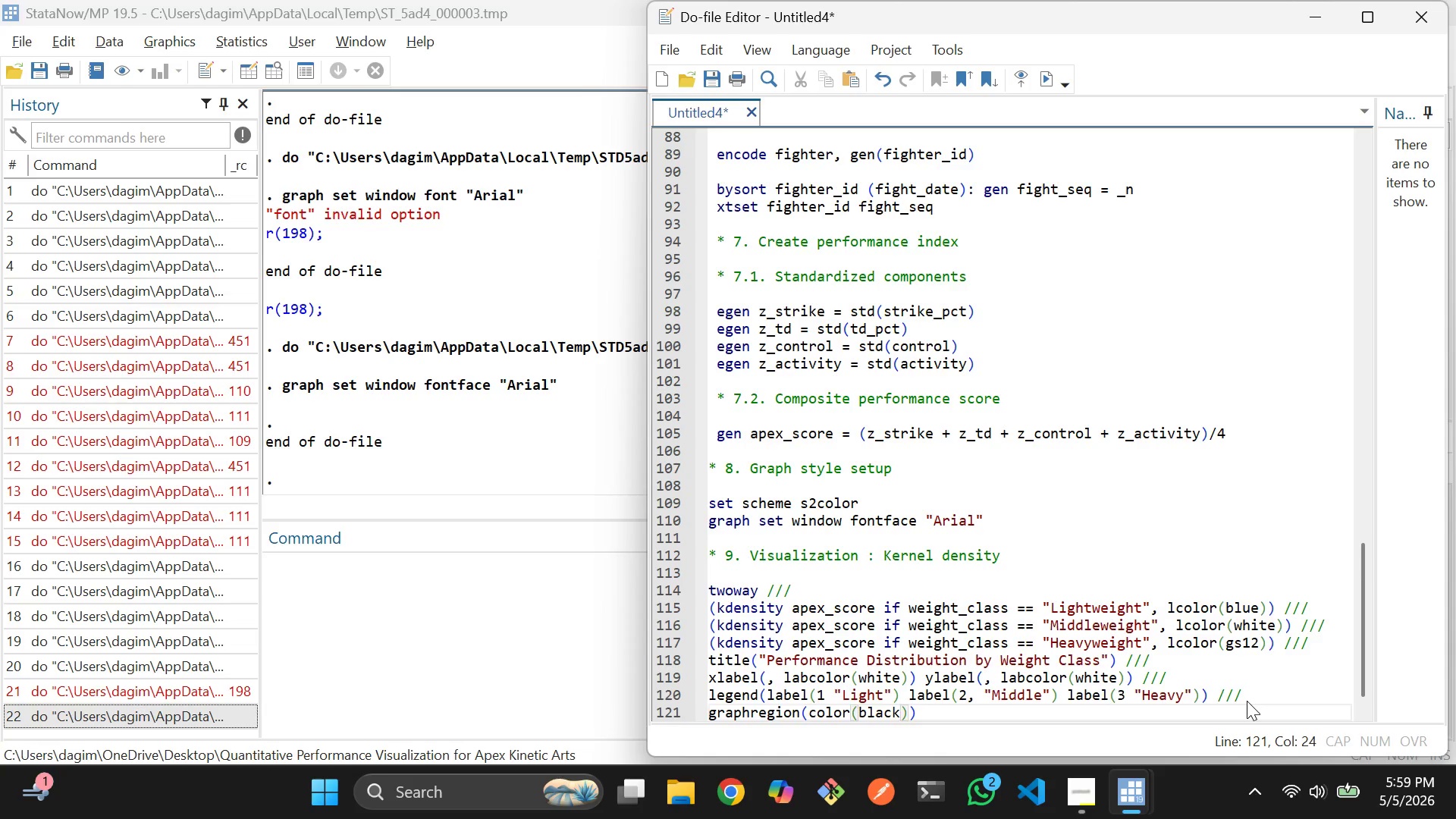 
hold_key(key=I, duration=0.34)
 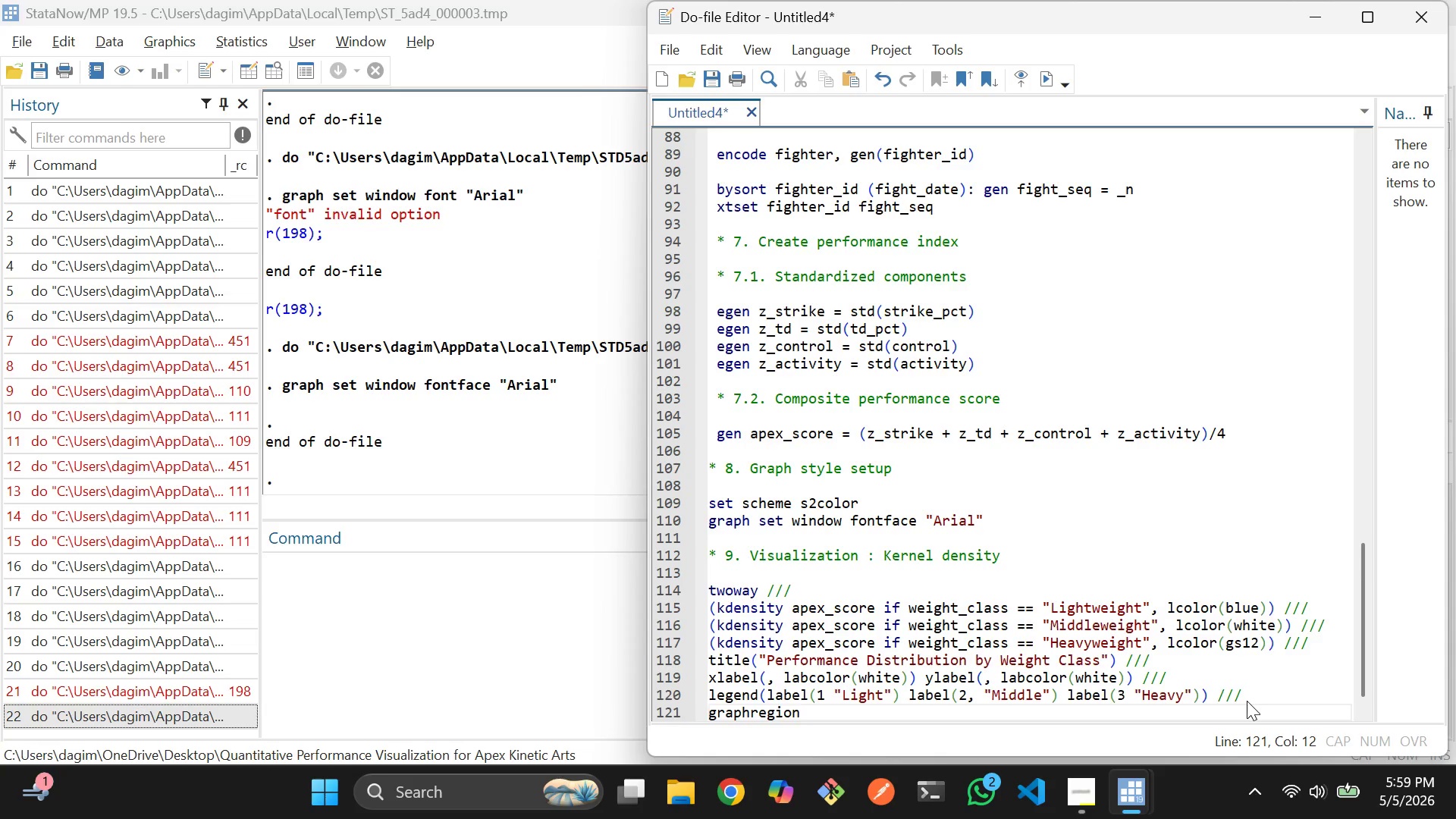 
key(ArrowRight)
 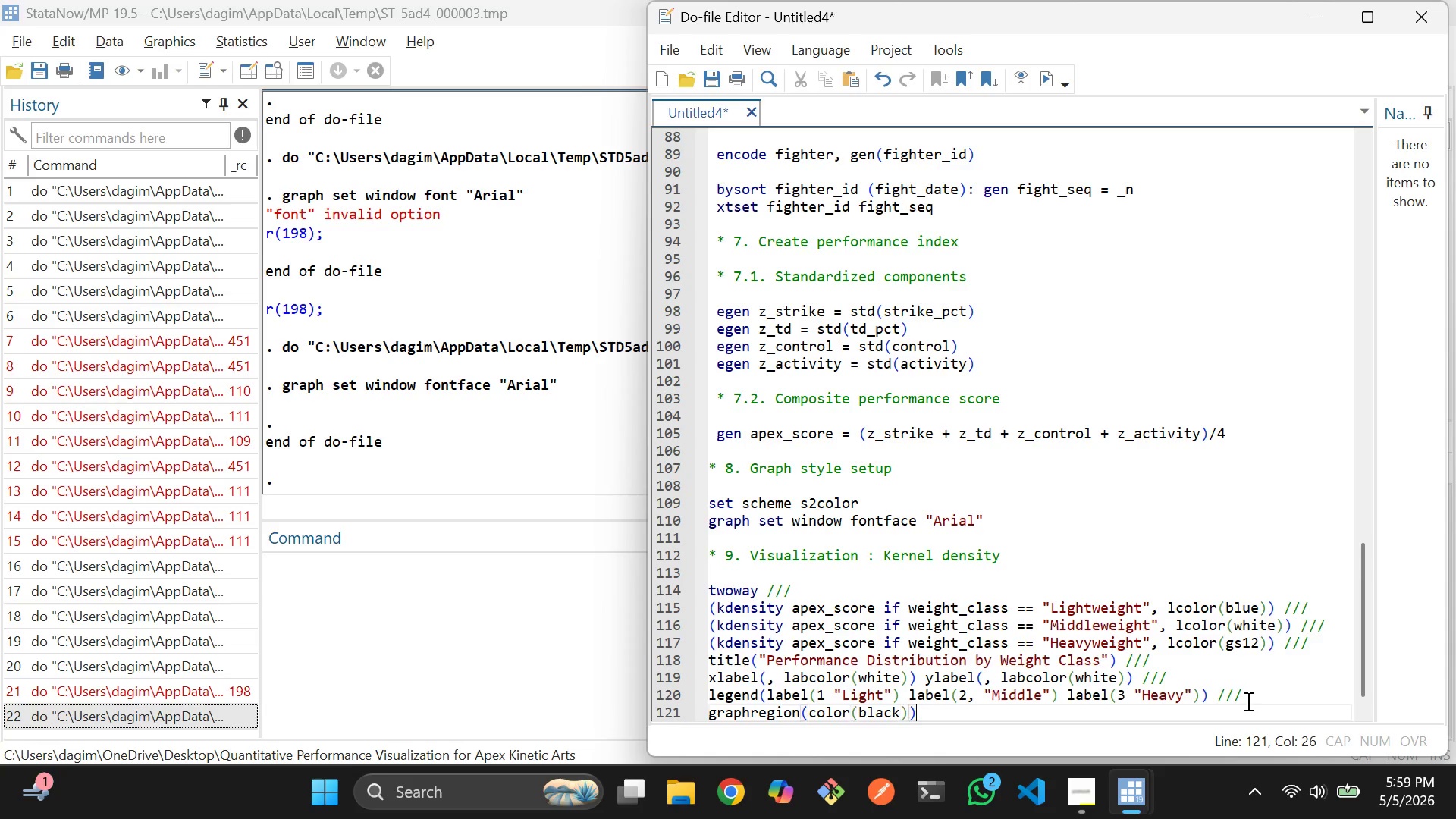 
key(ArrowRight)
 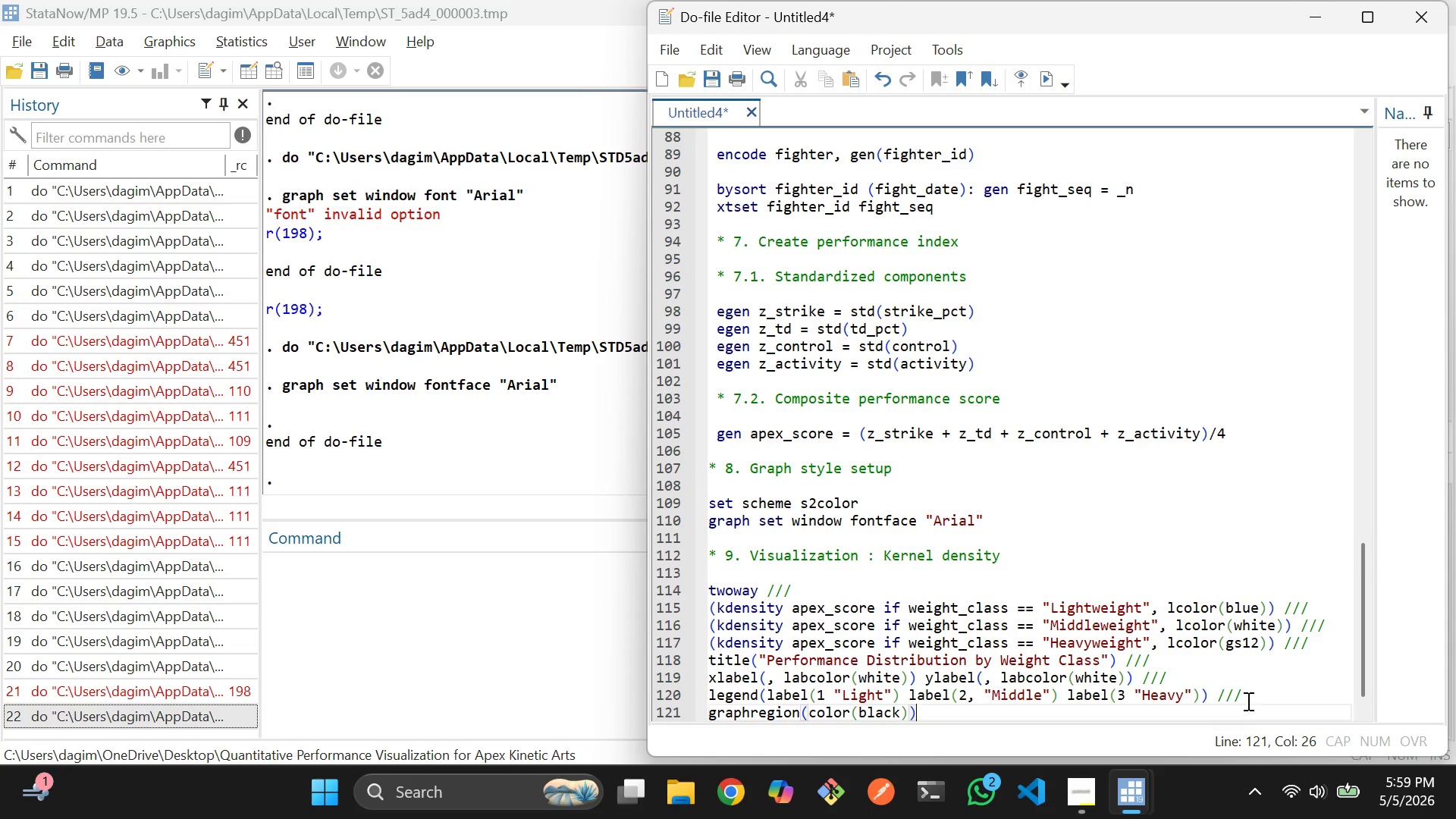 
type( plotregion(color(black)
 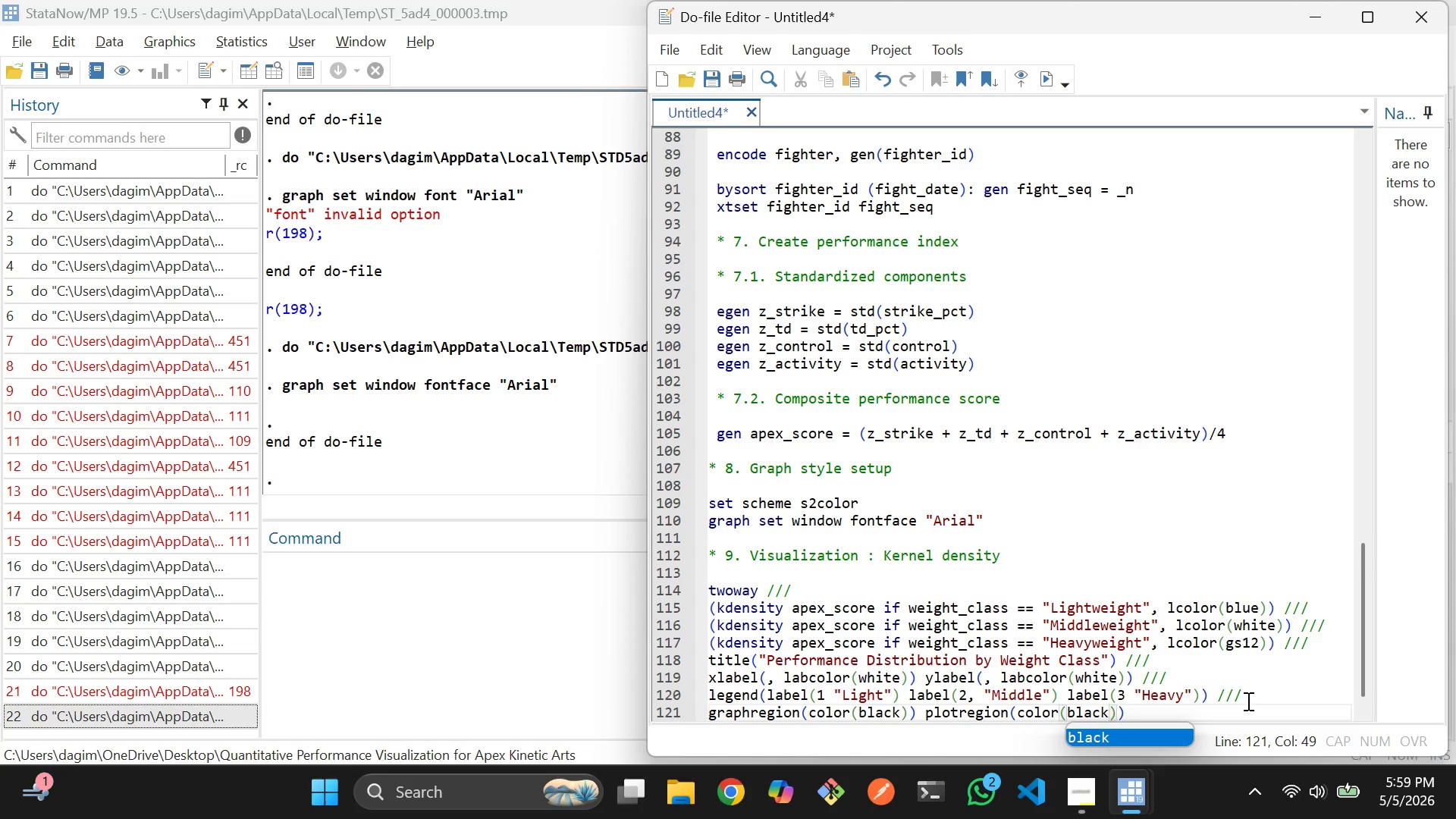 
key(ArrowRight)
 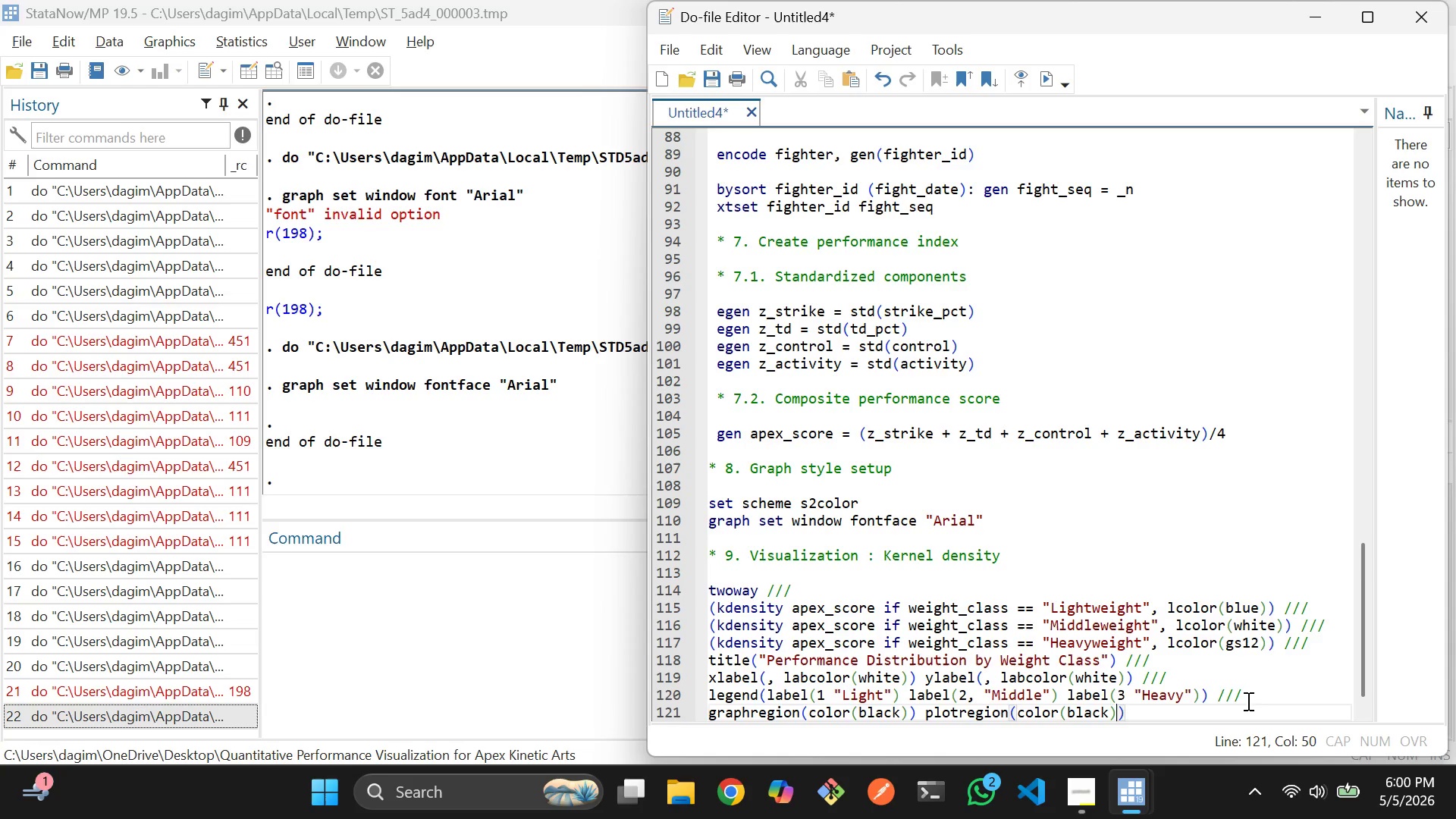 
key(ArrowRight)
 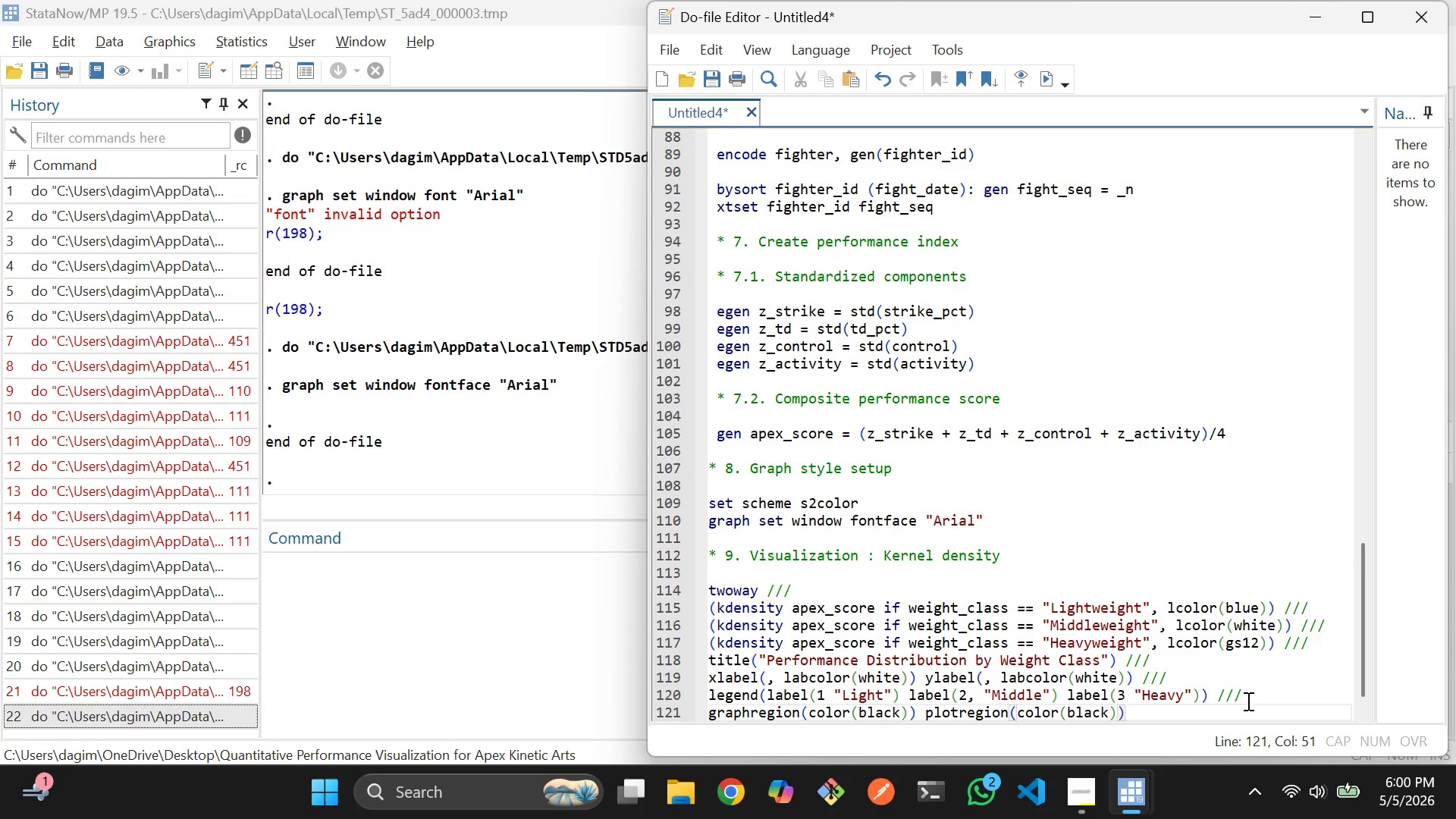 
key(Enter)
 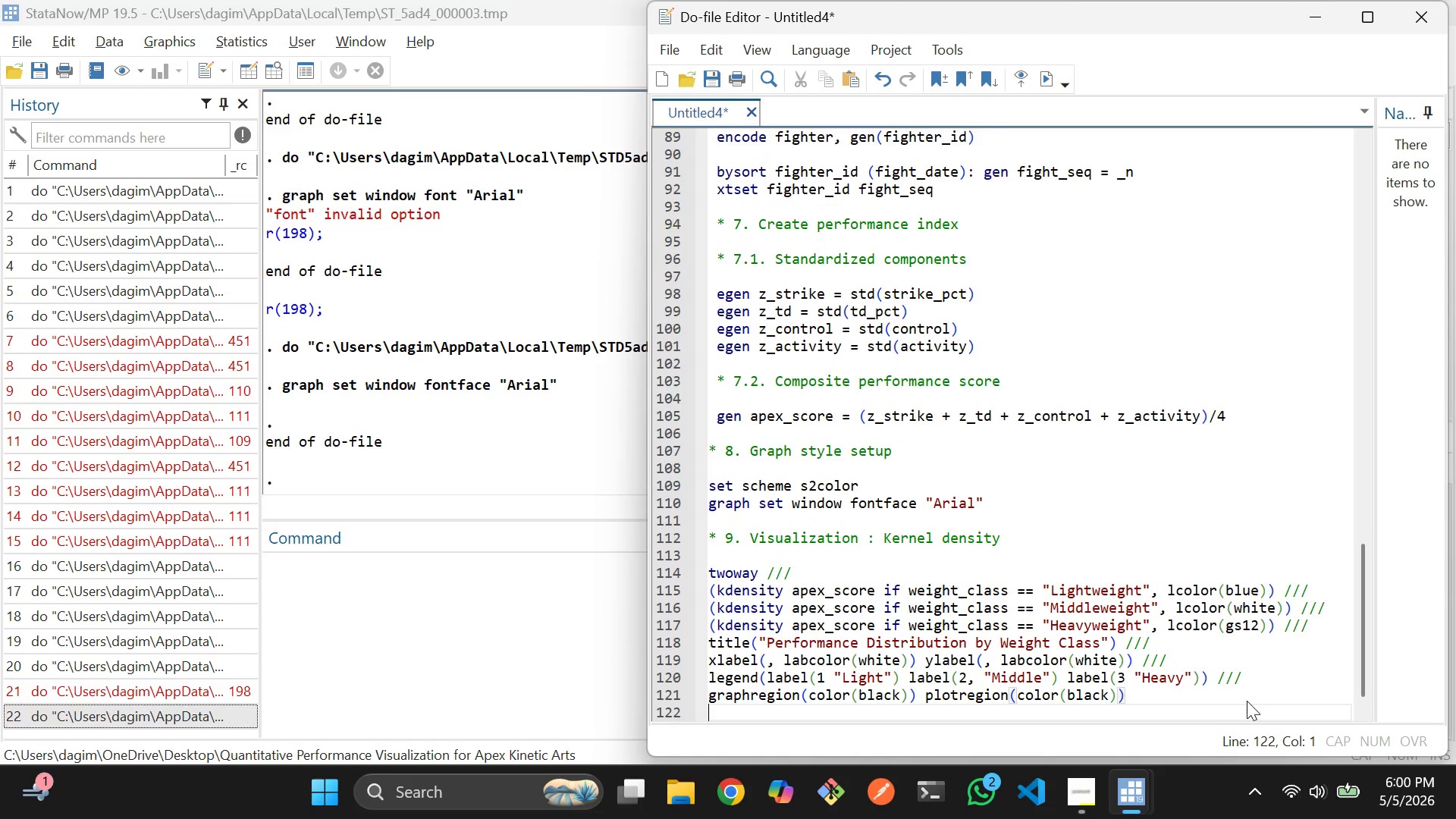 
key(Enter)
 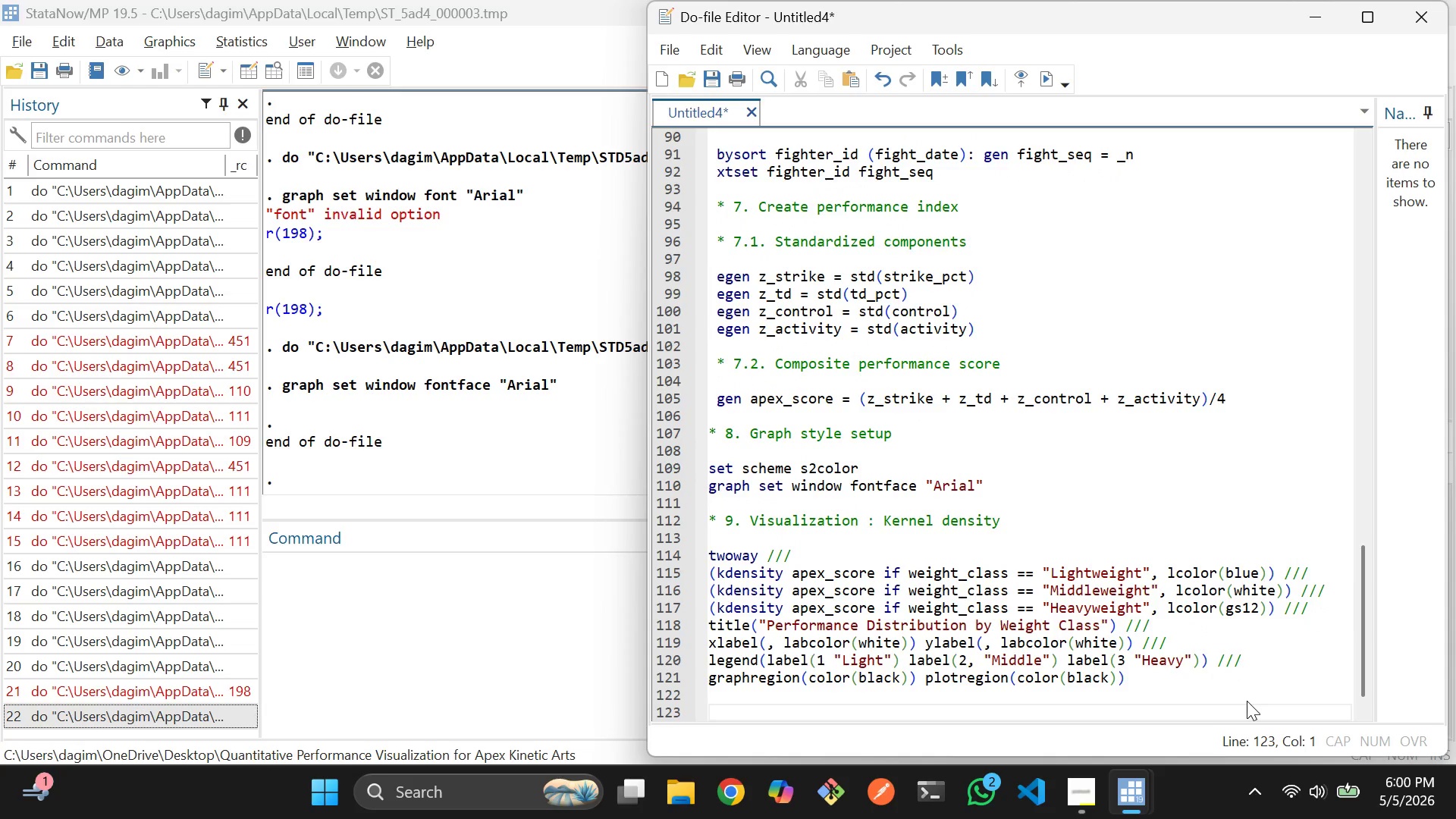 
type(graph export "01_density.png)
 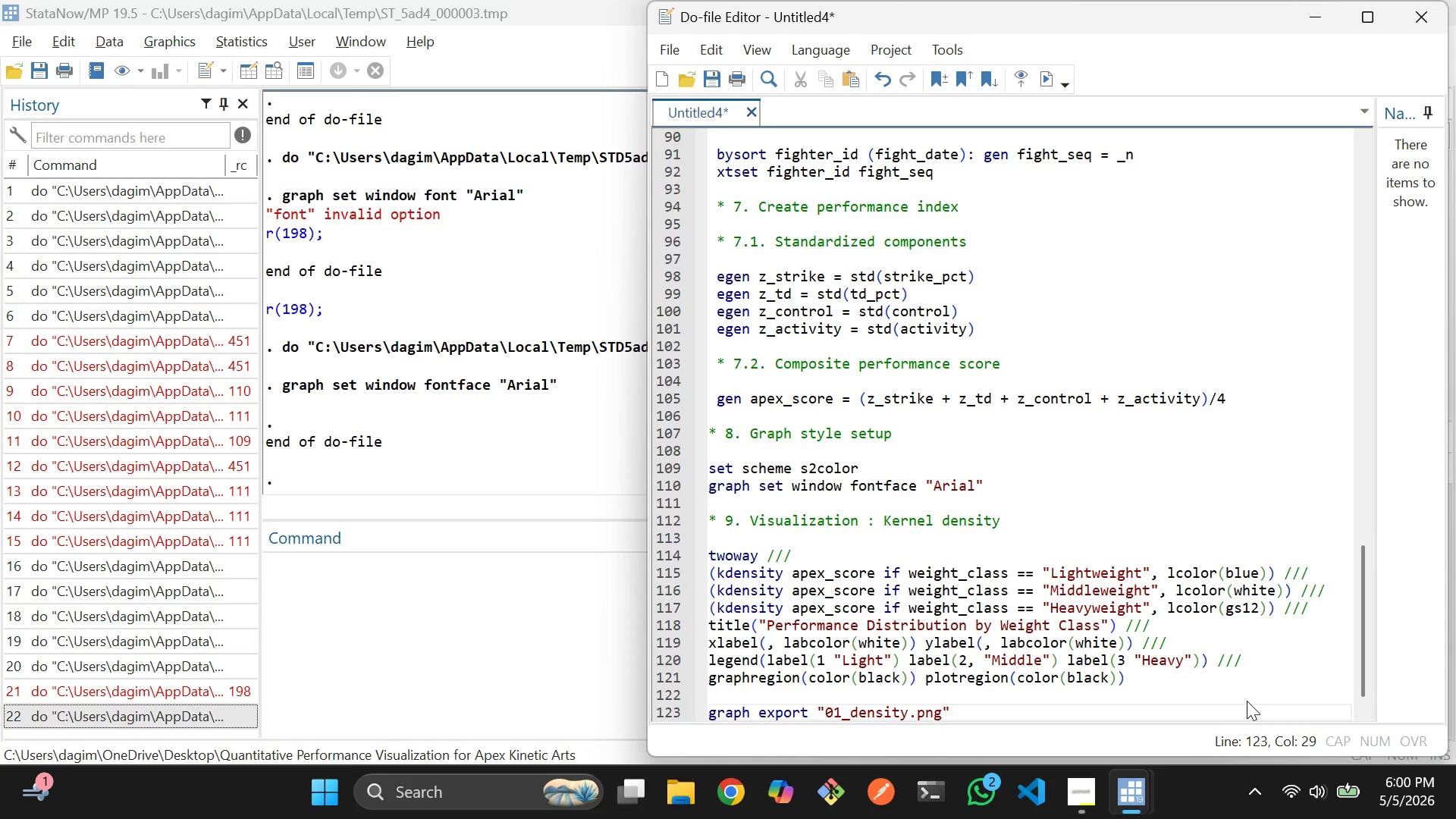 
key(ArrowRight)
 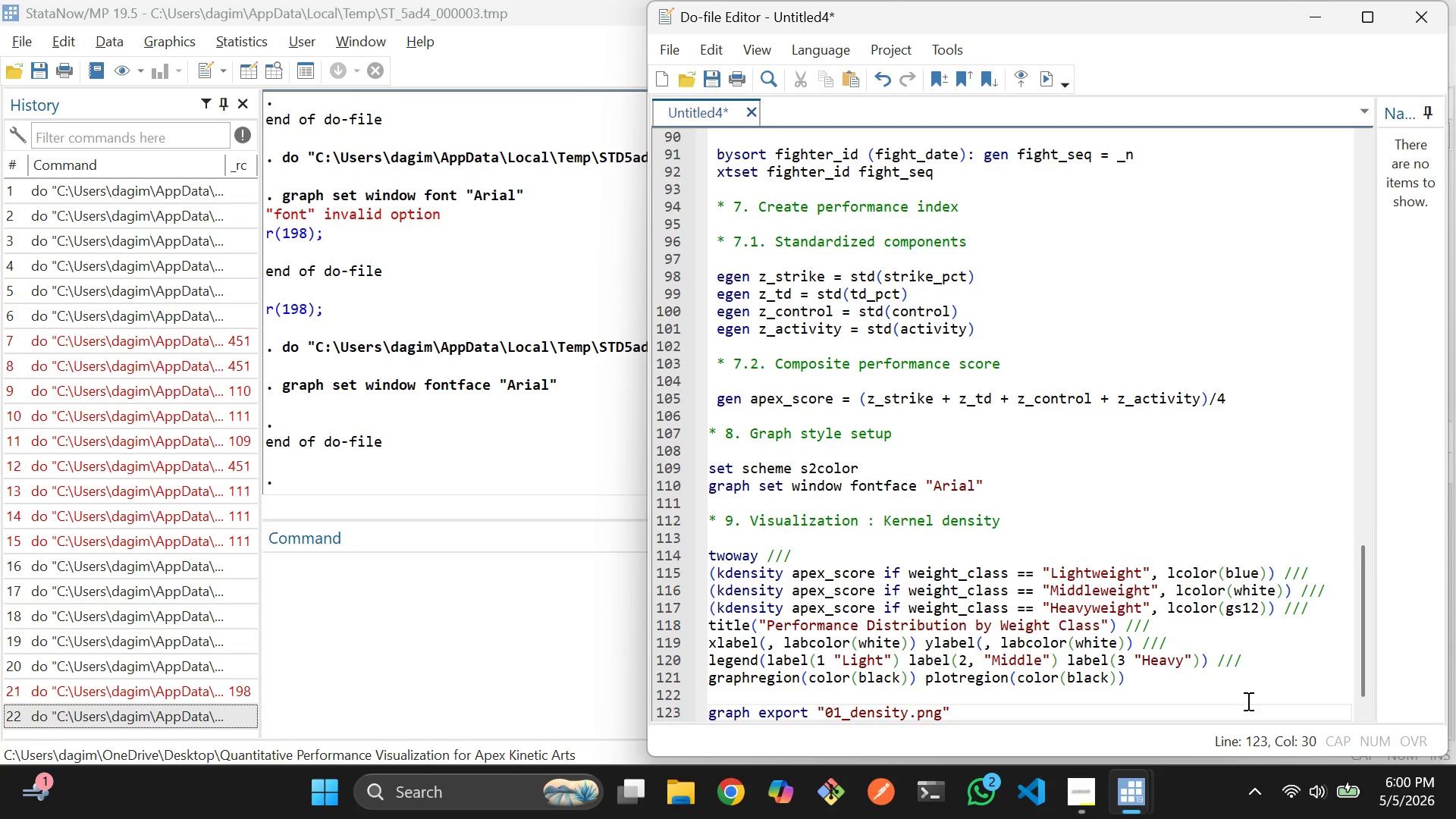 
type(, replace)
 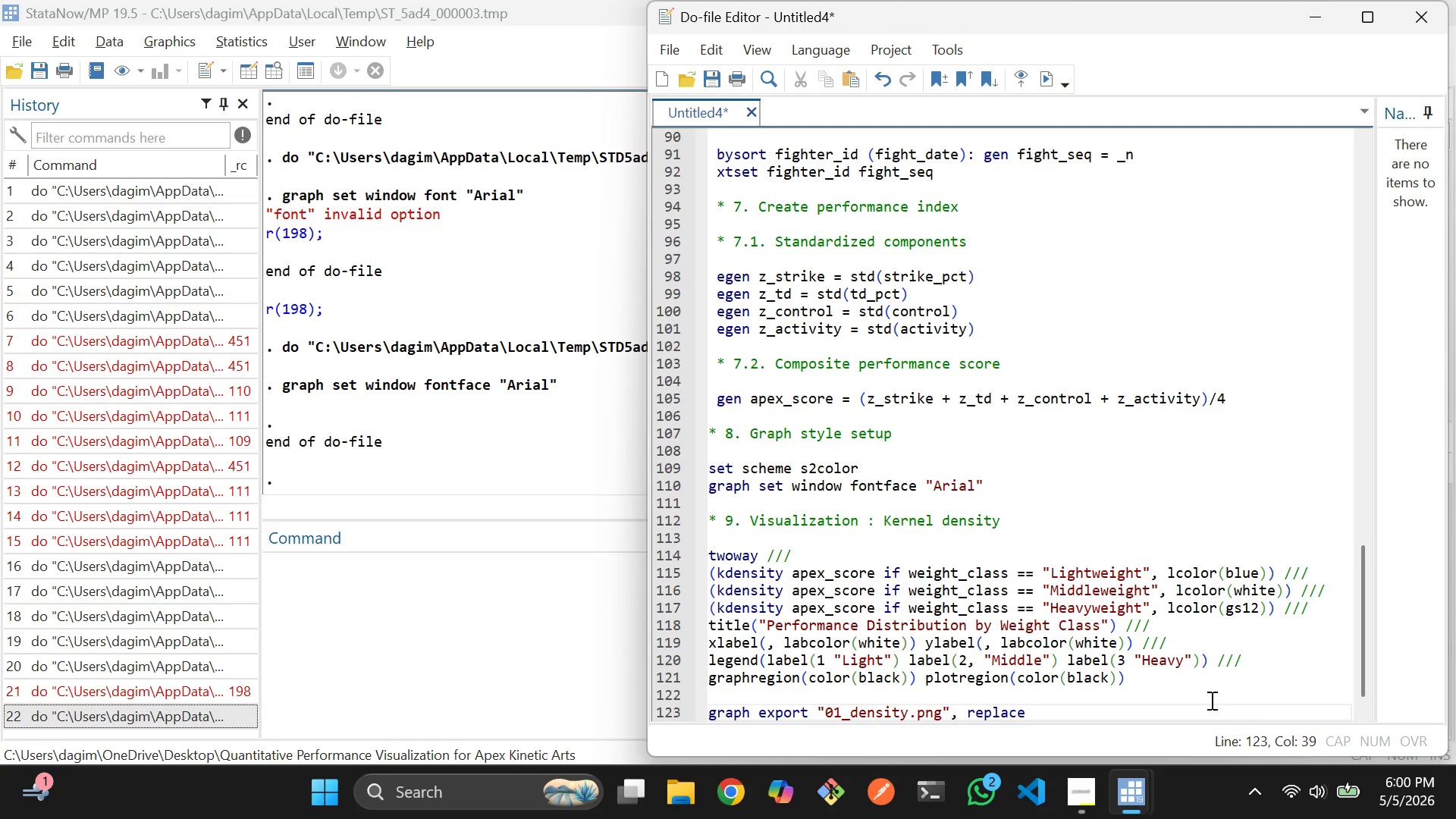 
scroll: coordinate [1238, 625], scroll_direction: down, amount: 2.0
 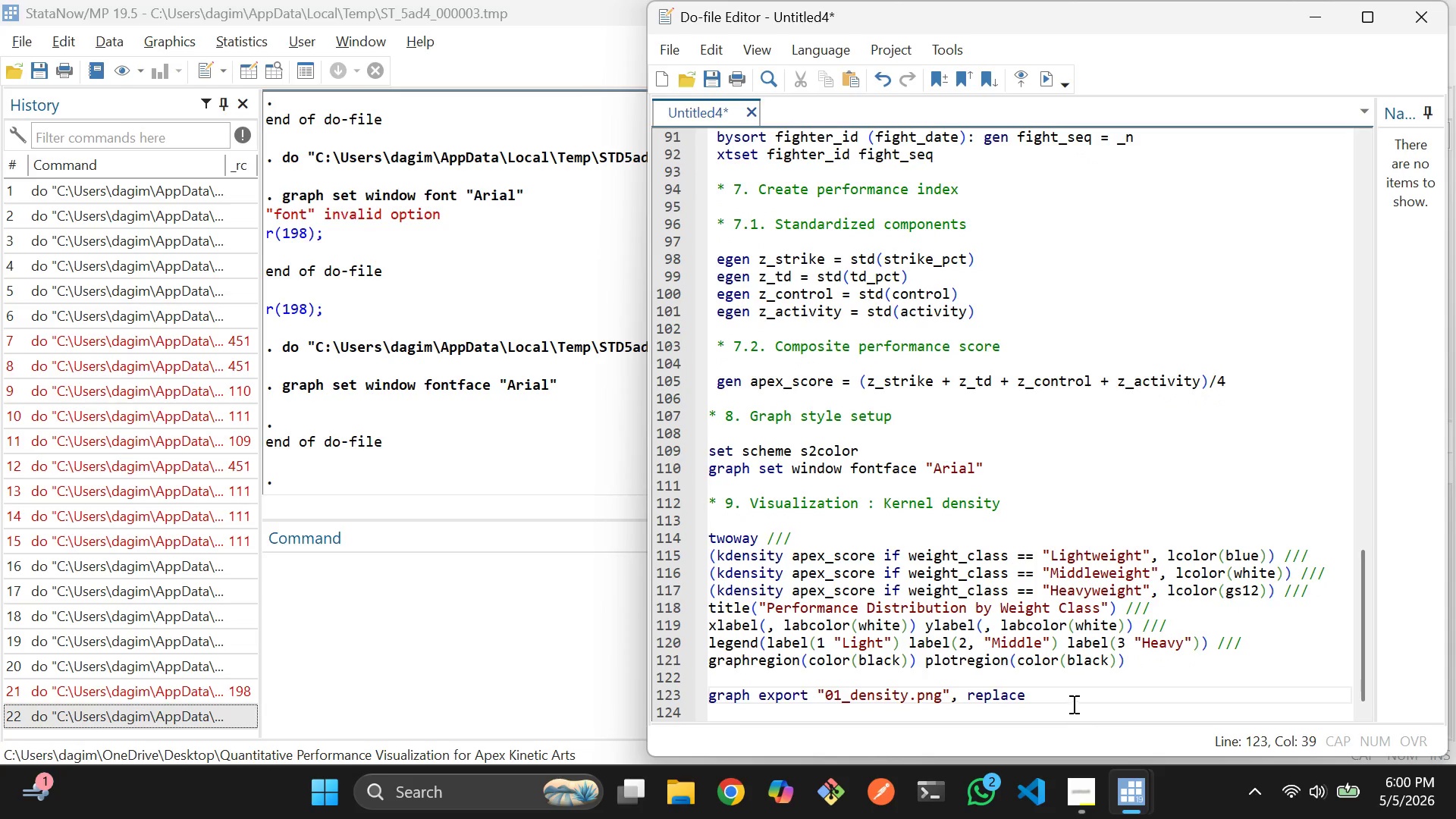 
left_click_drag(start_coordinate=[1072, 704], to_coordinate=[699, 532])
 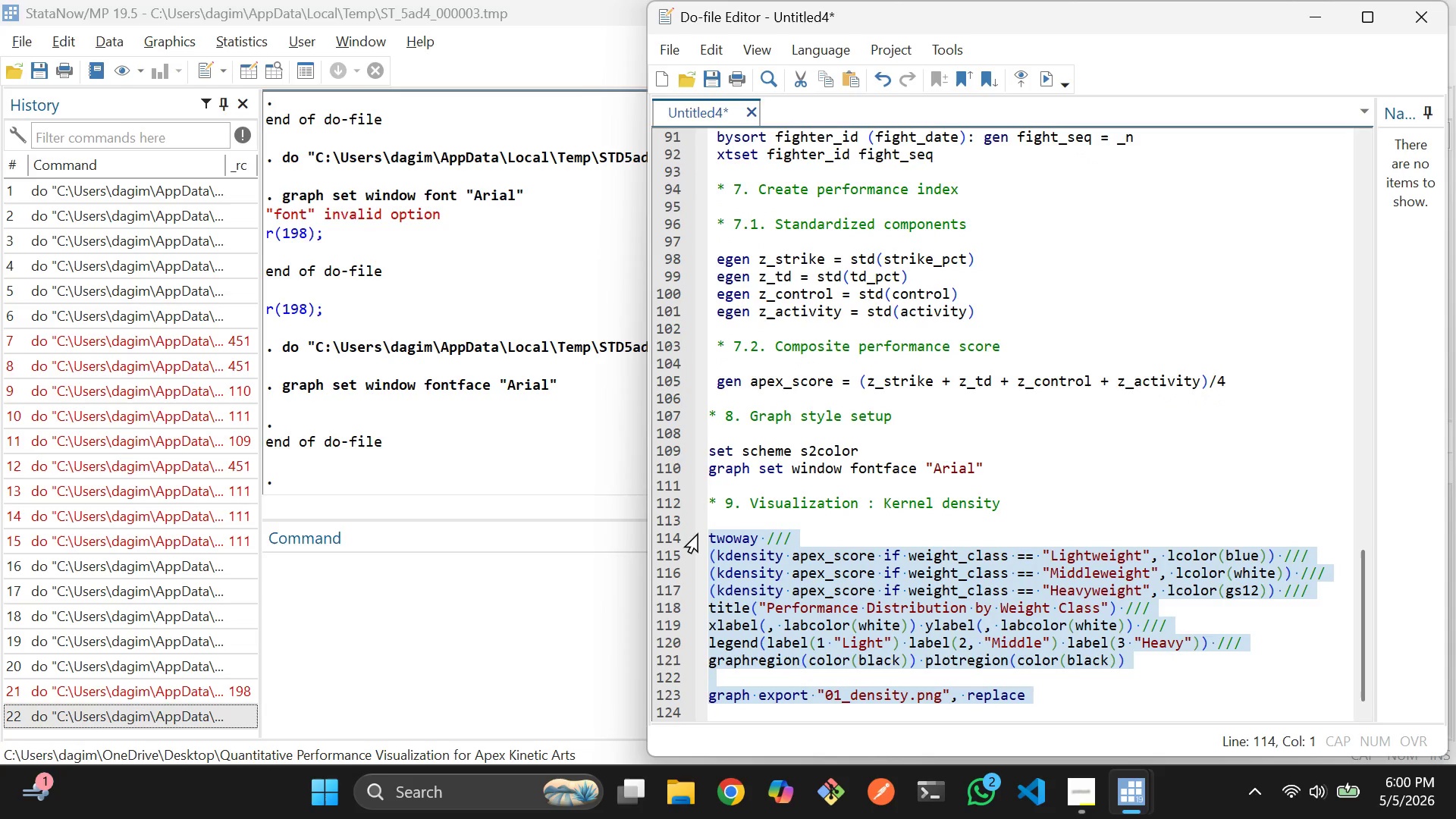 
key(Control+D)
 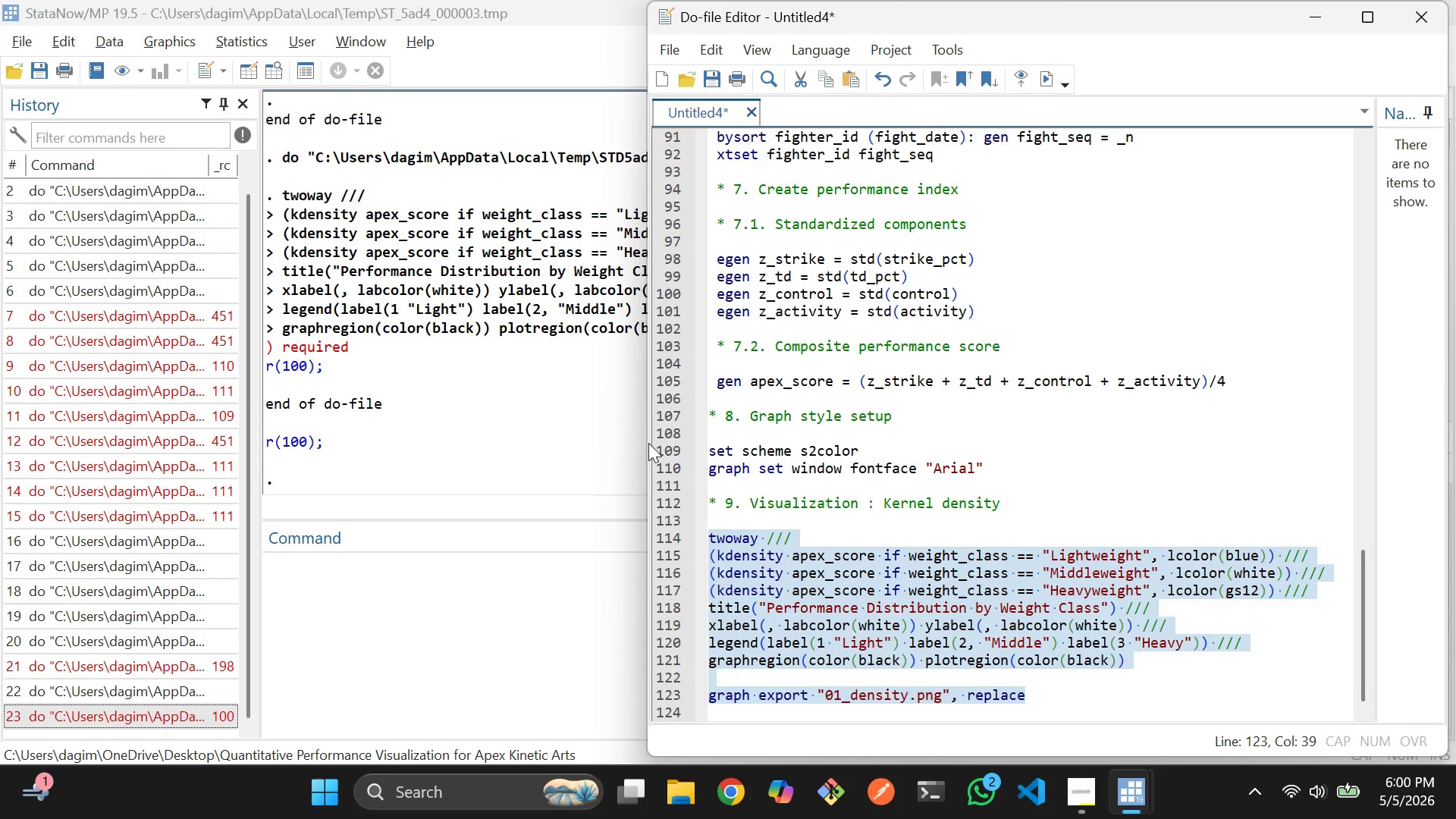 
left_click([1079, 637])
 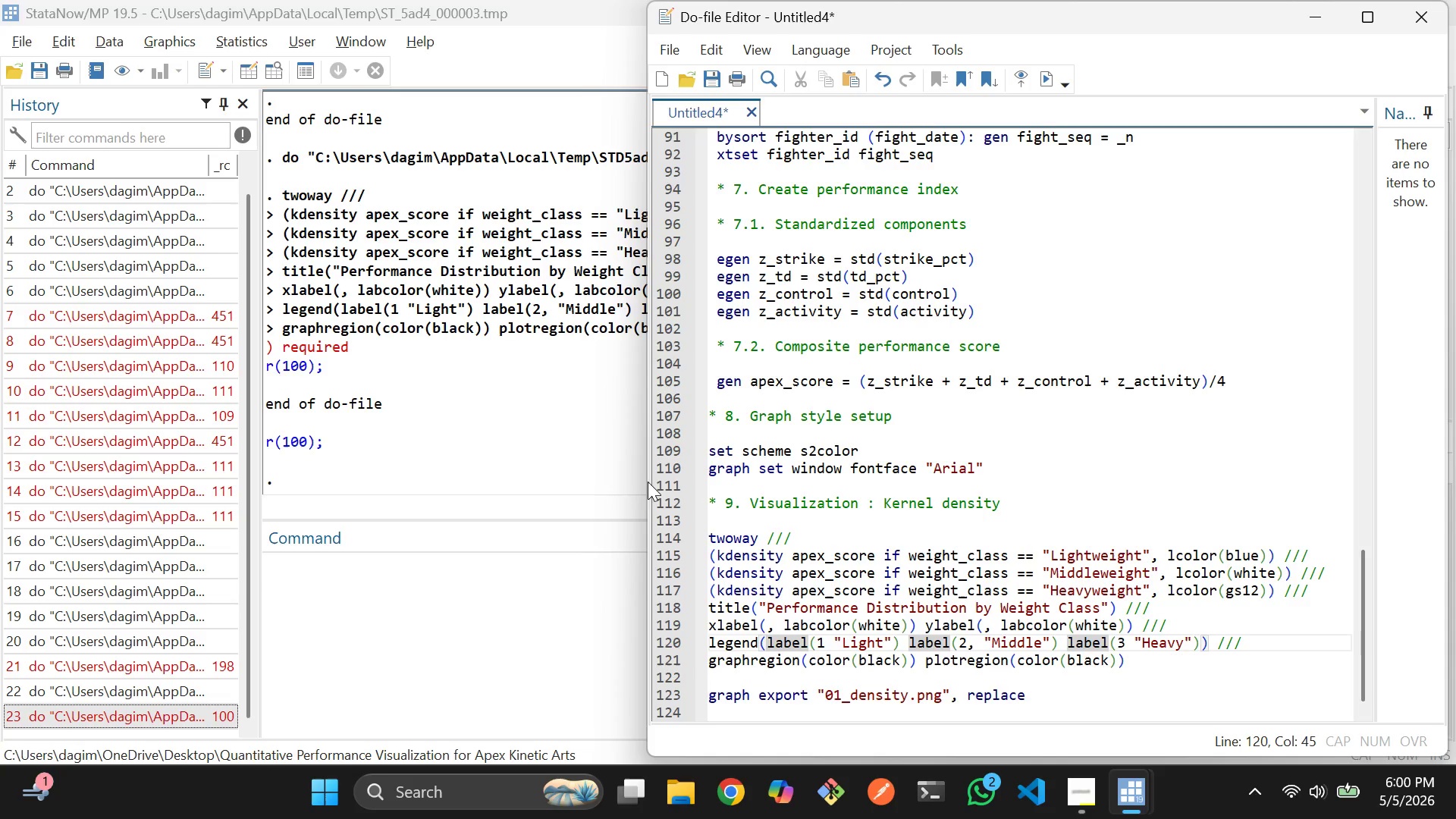 
left_click_drag(start_coordinate=[646, 479], to_coordinate=[781, 478])
 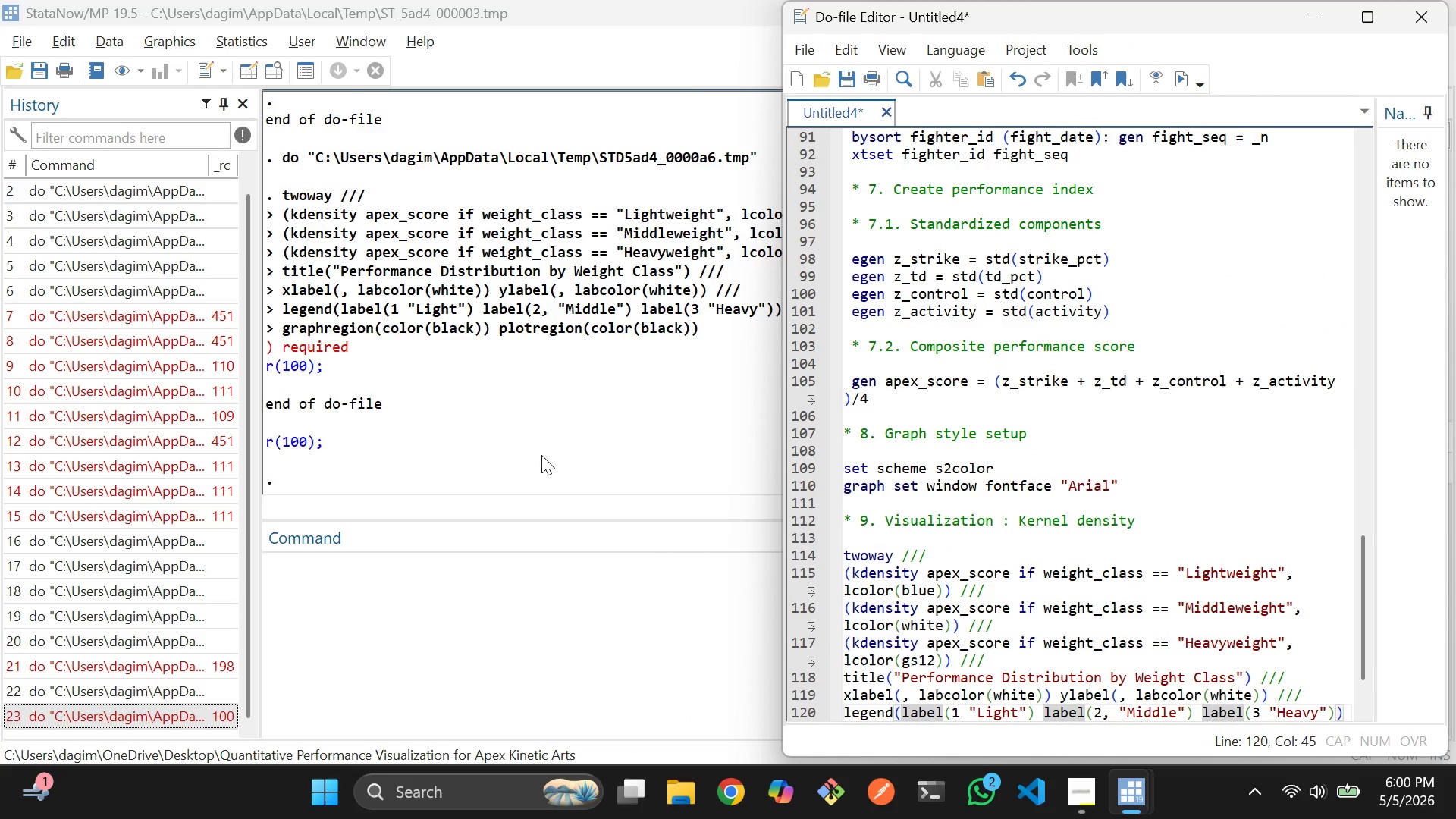 
scroll: coordinate [541, 454], scroll_direction: none, amount: 0.0
 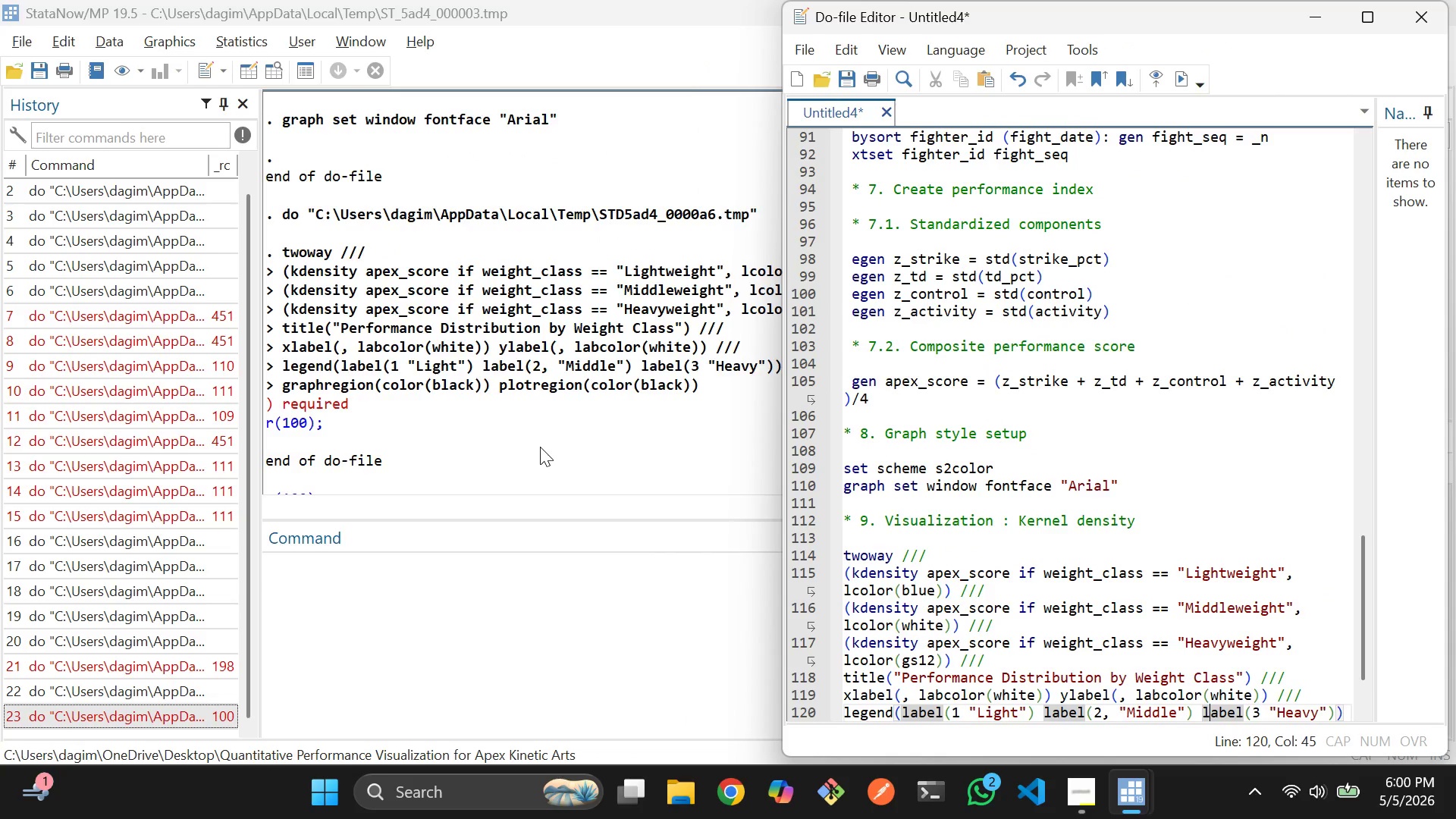 
scroll: coordinate [540, 447], scroll_direction: down, amount: 1.0
 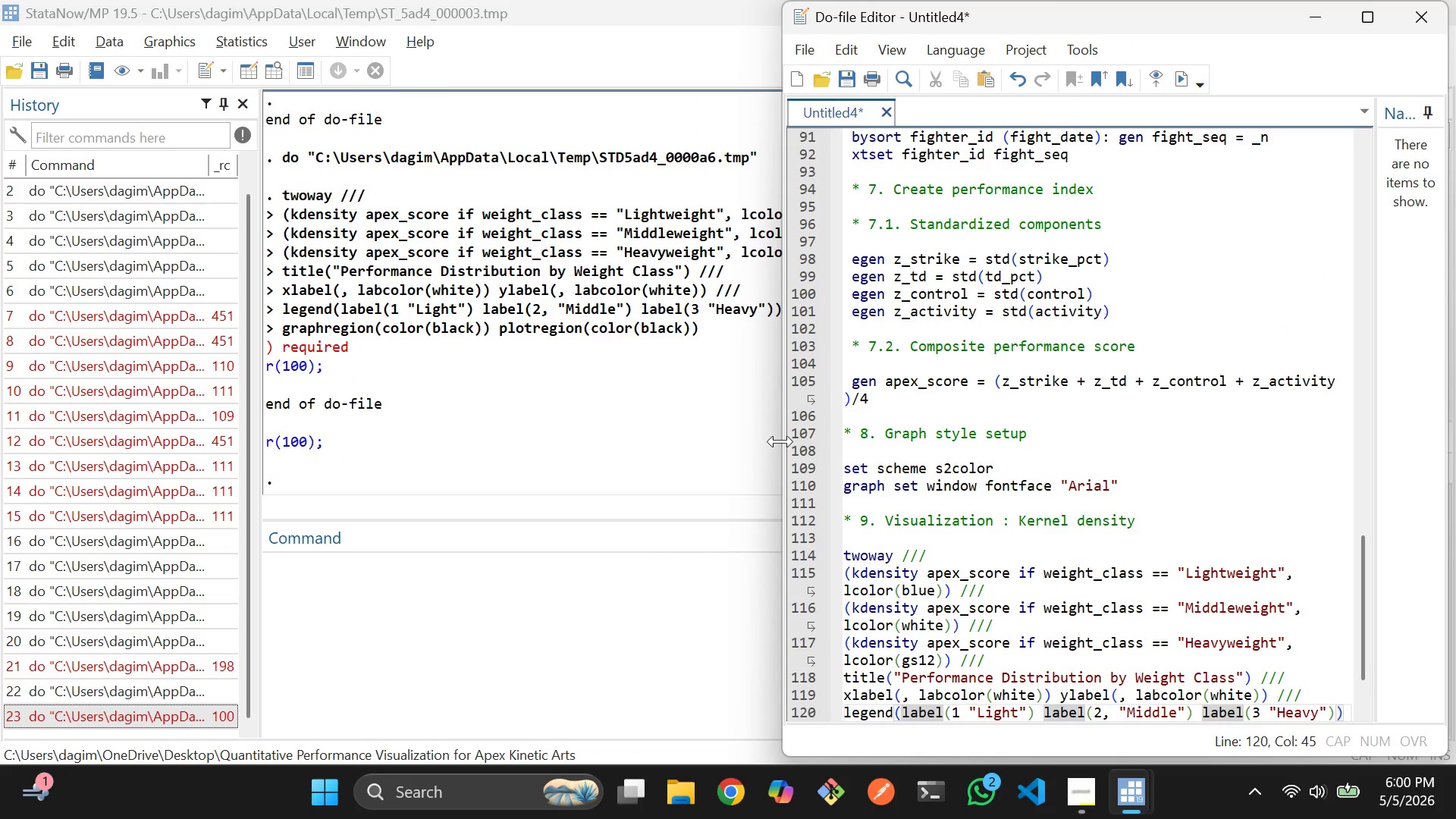 
left_click_drag(start_coordinate=[780, 441], to_coordinate=[687, 456])
 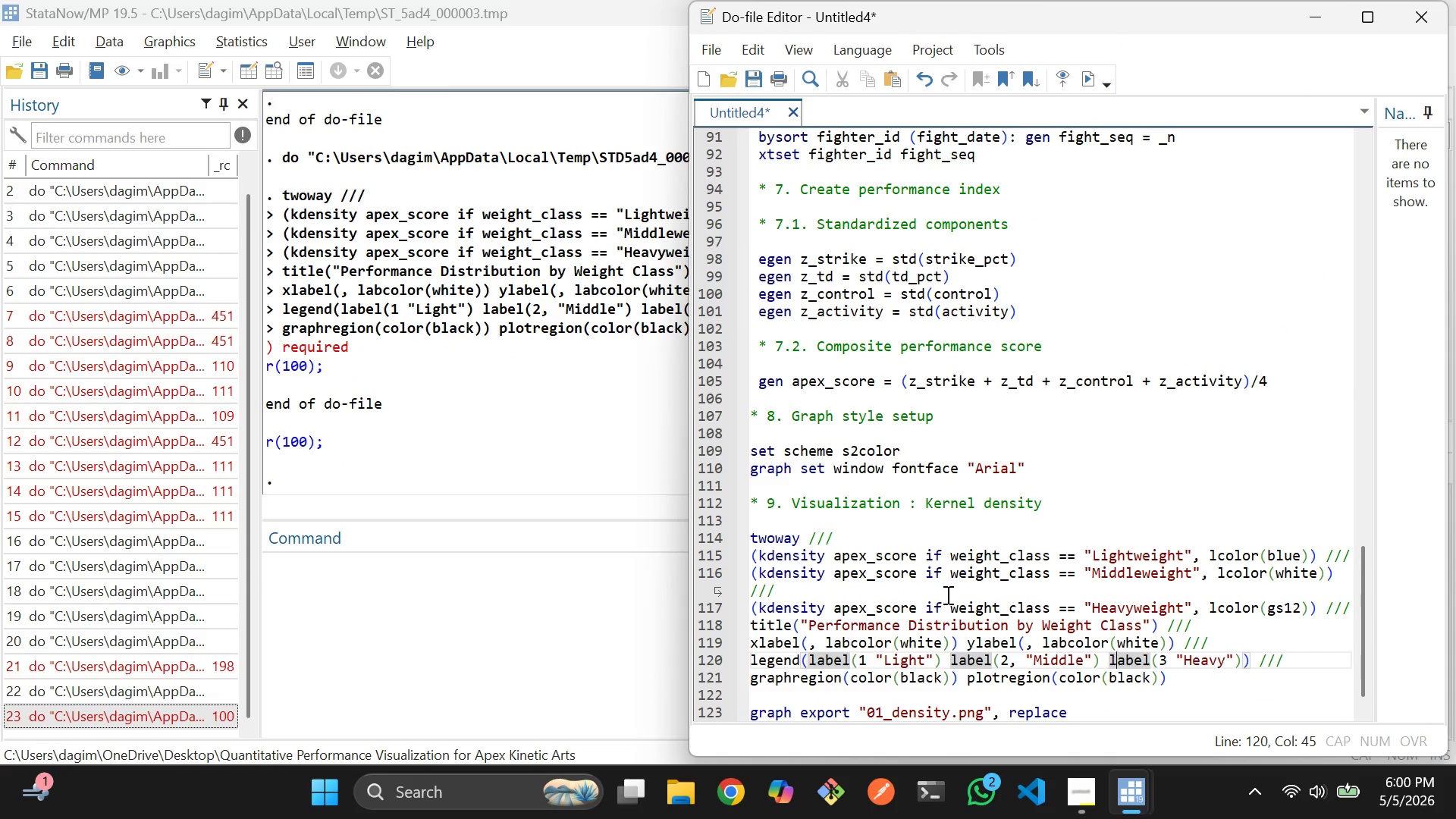 
scroll: coordinate [968, 595], scroll_direction: down, amount: 4.0
 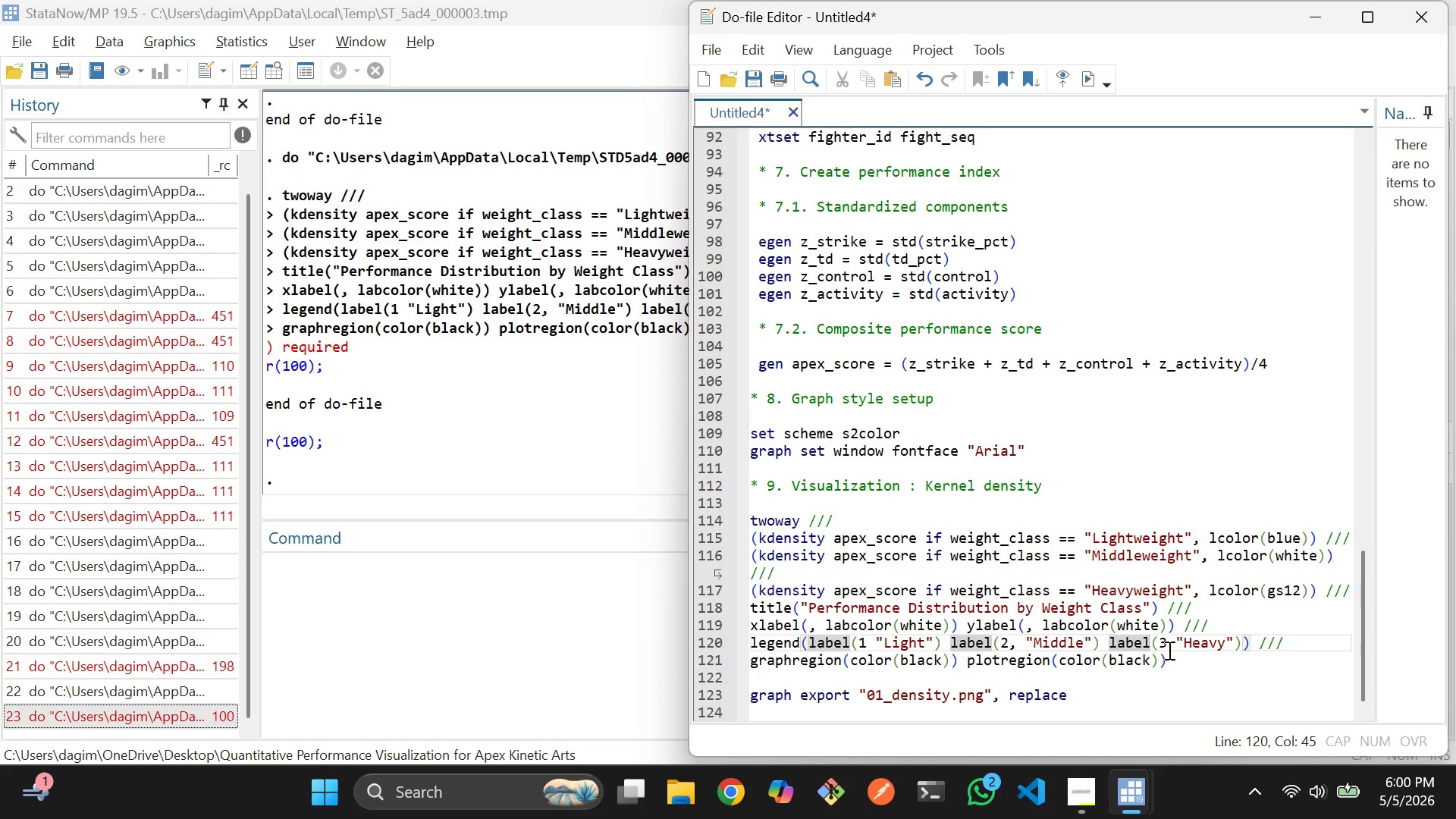 
left_click([1188, 651])
 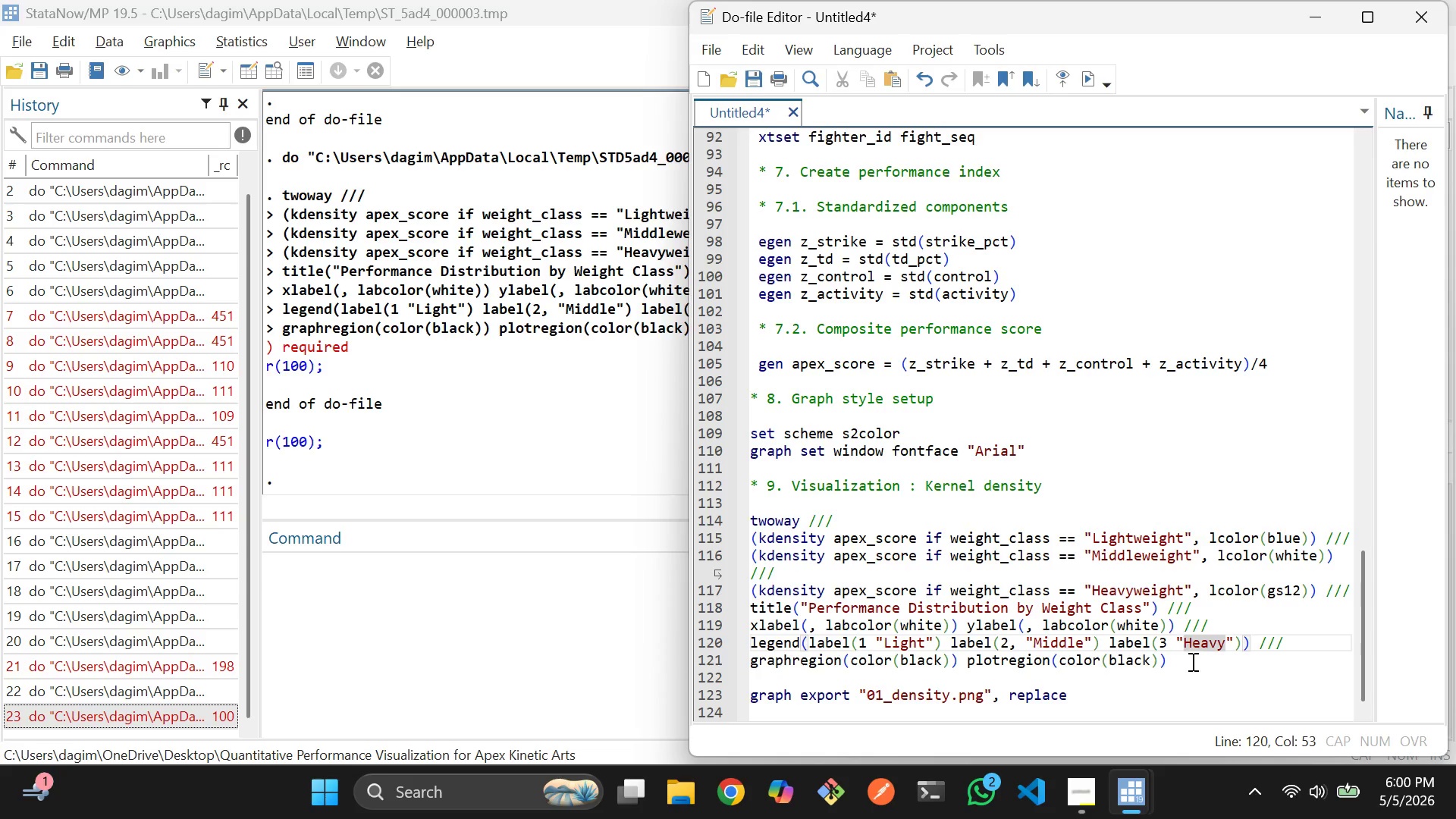 
left_click([1191, 662])
 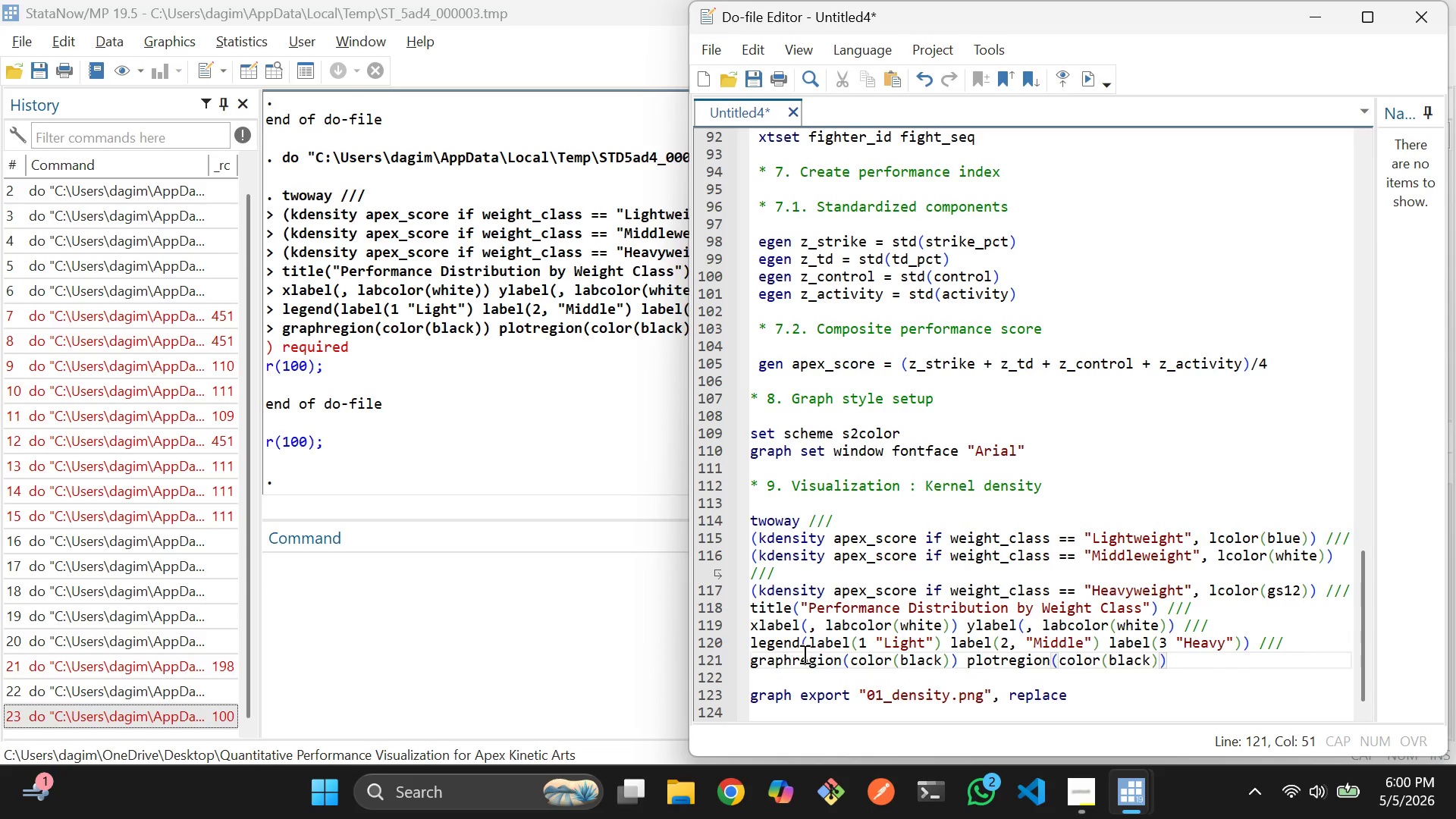 
left_click([805, 645])
 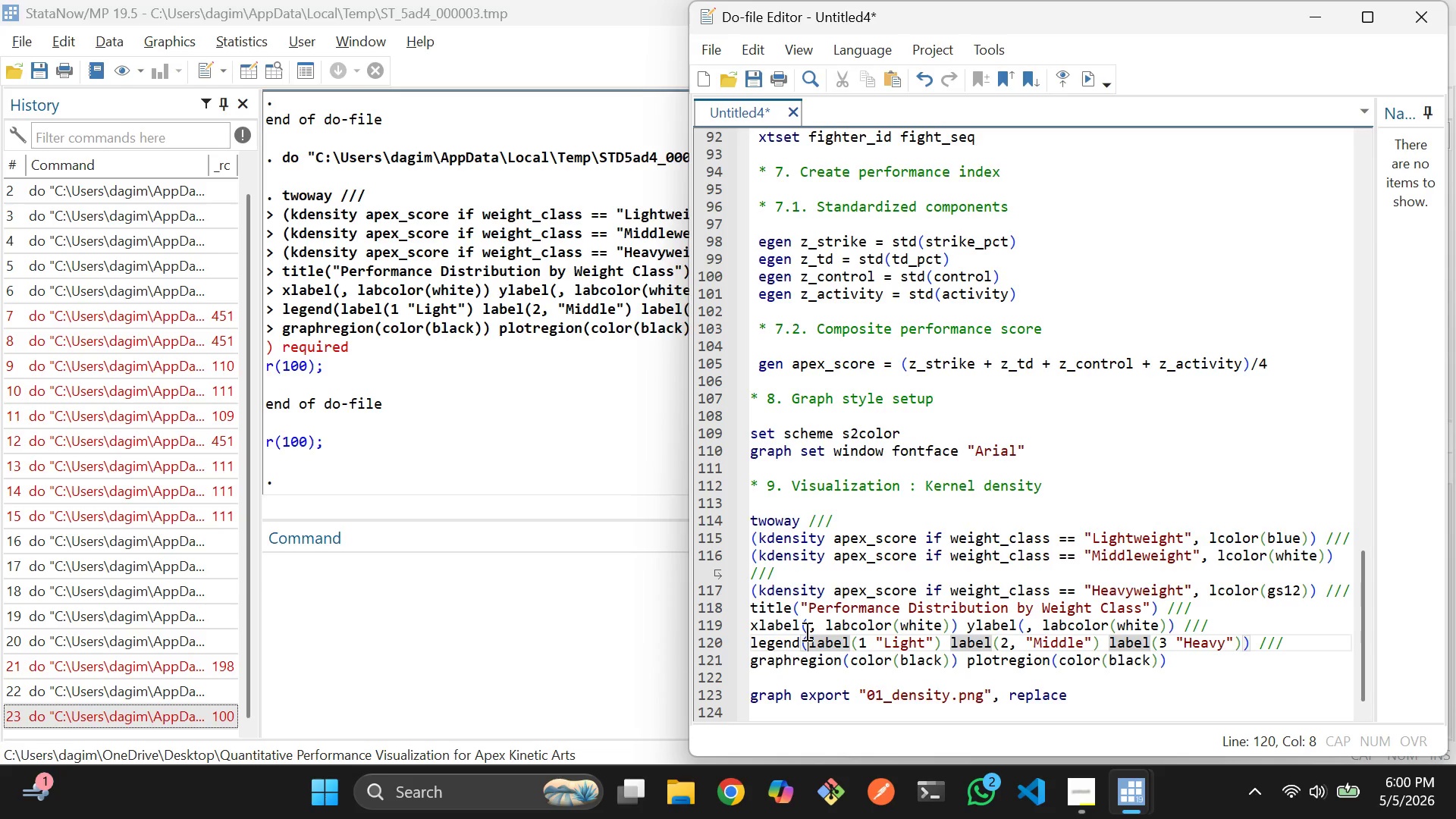 
left_click([802, 626])
 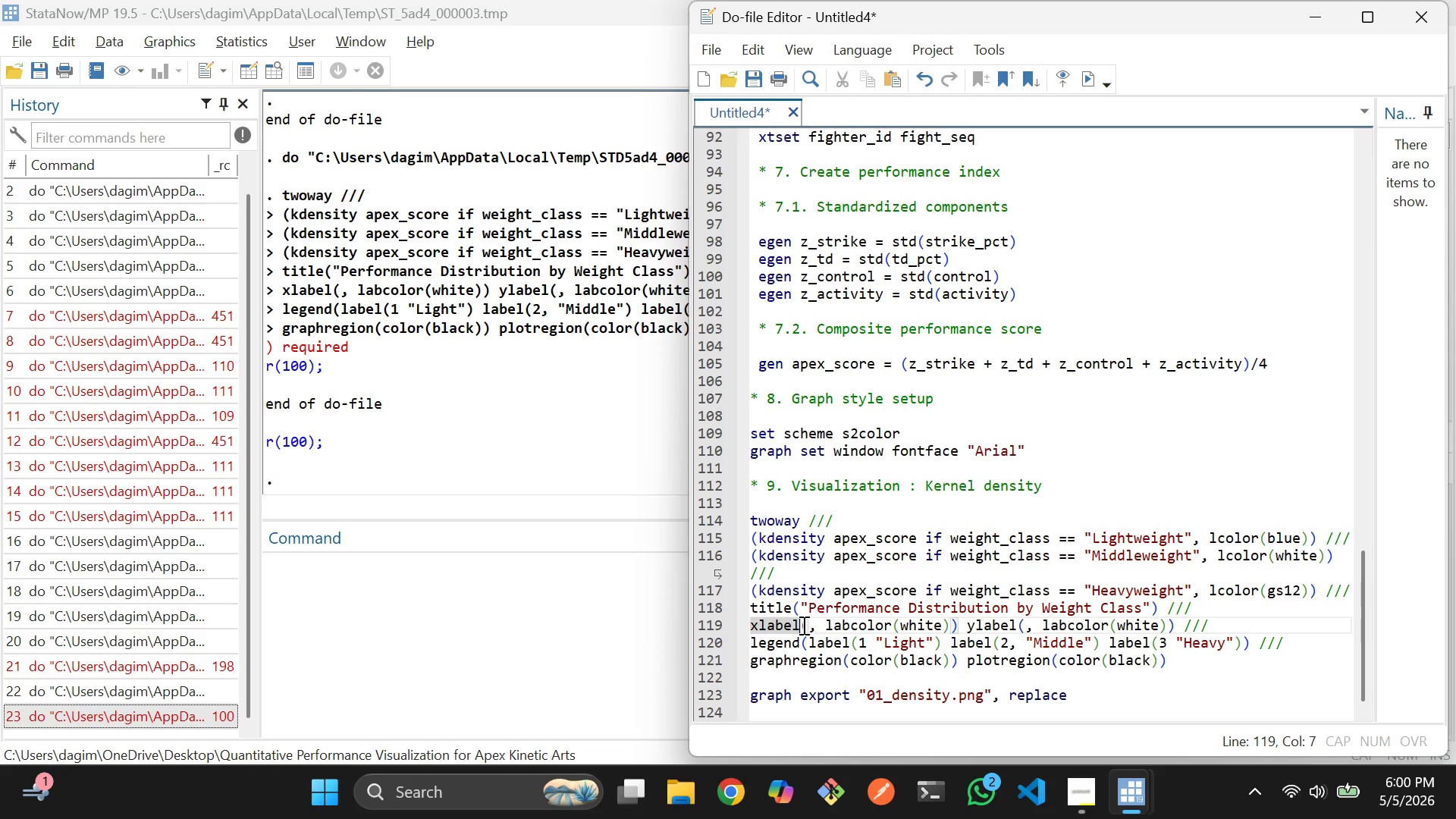 
left_click([808, 625])
 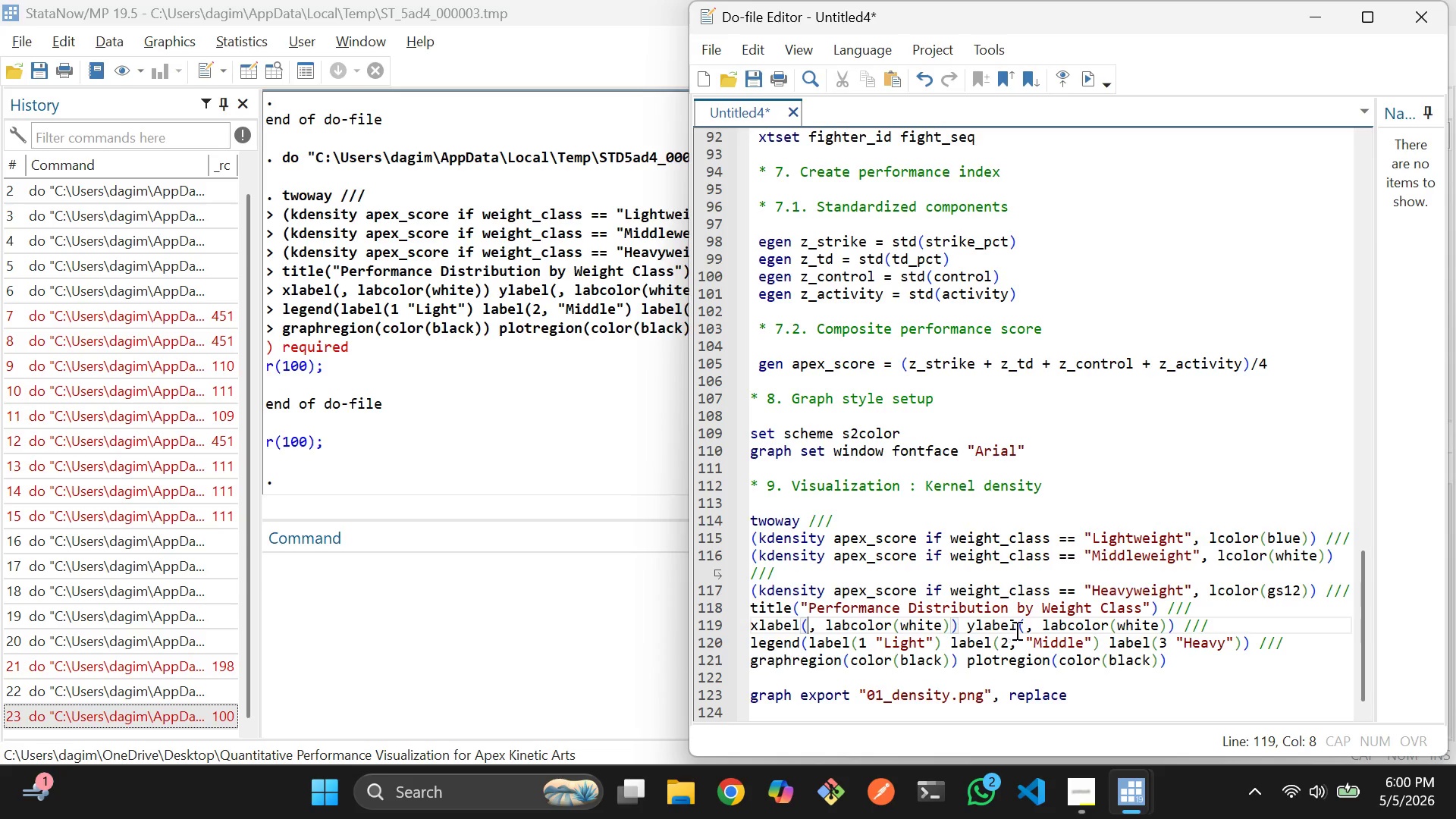 
left_click([1024, 629])
 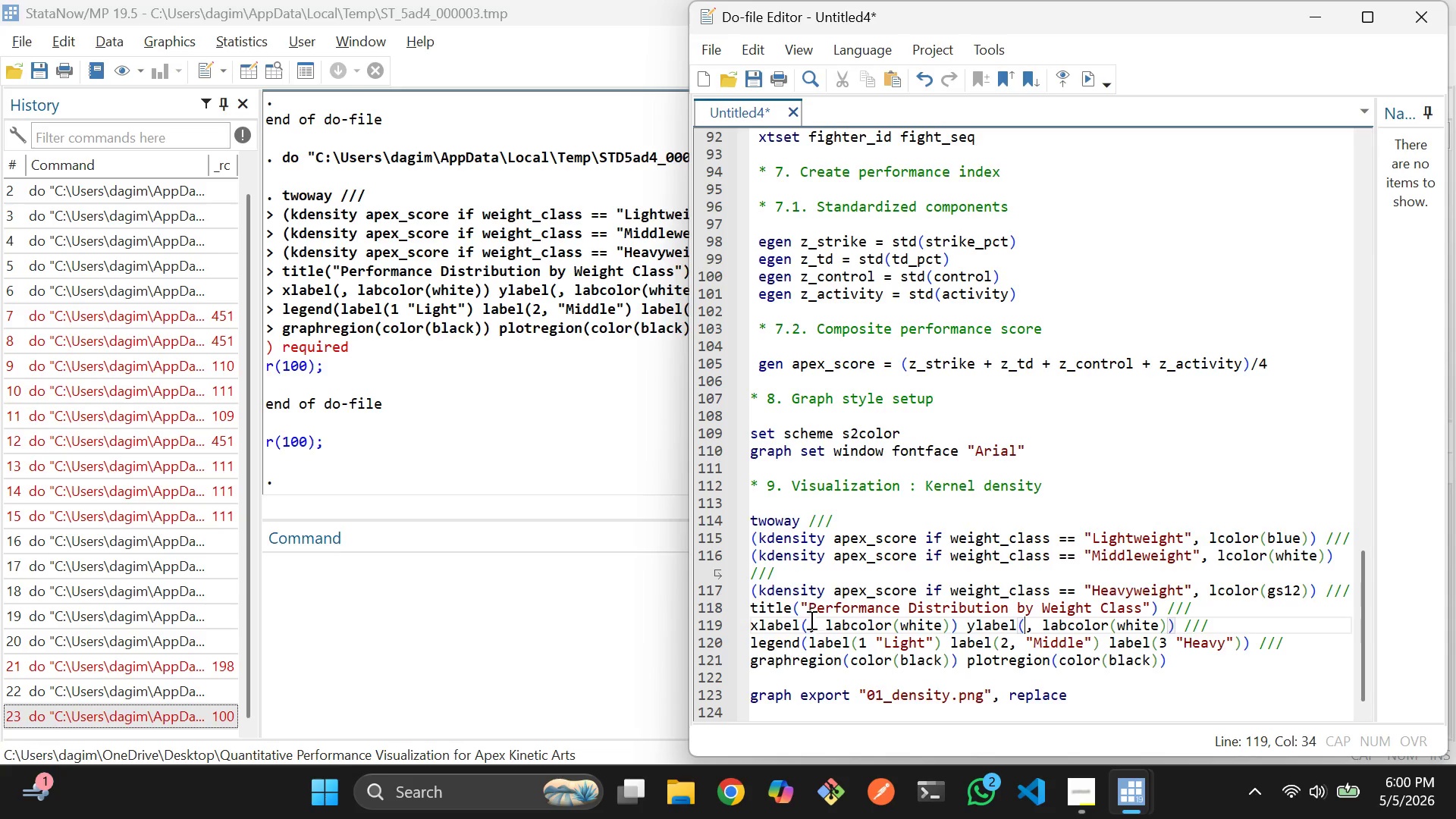 
left_click([802, 613])
 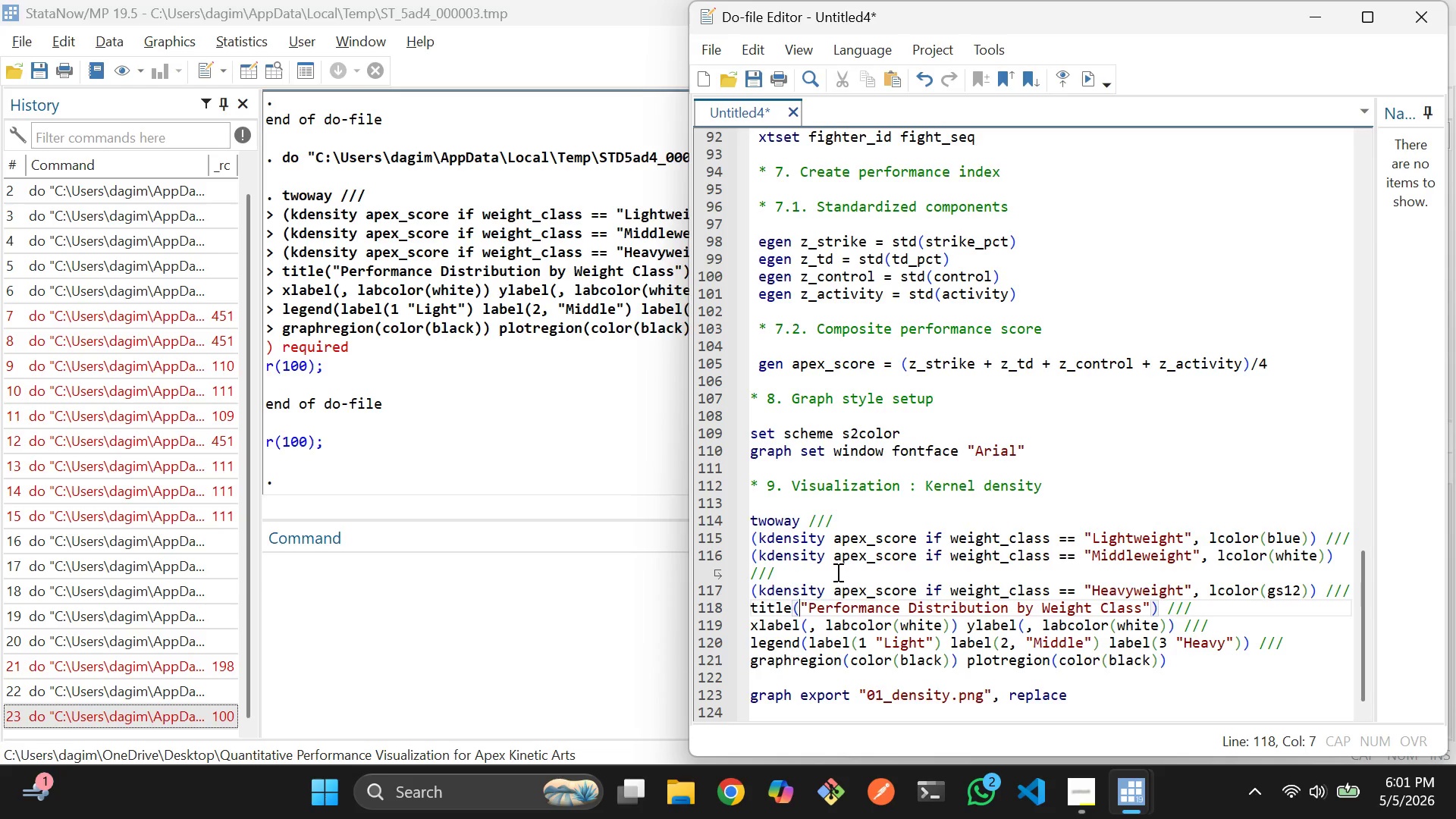 
wait(18.05)
 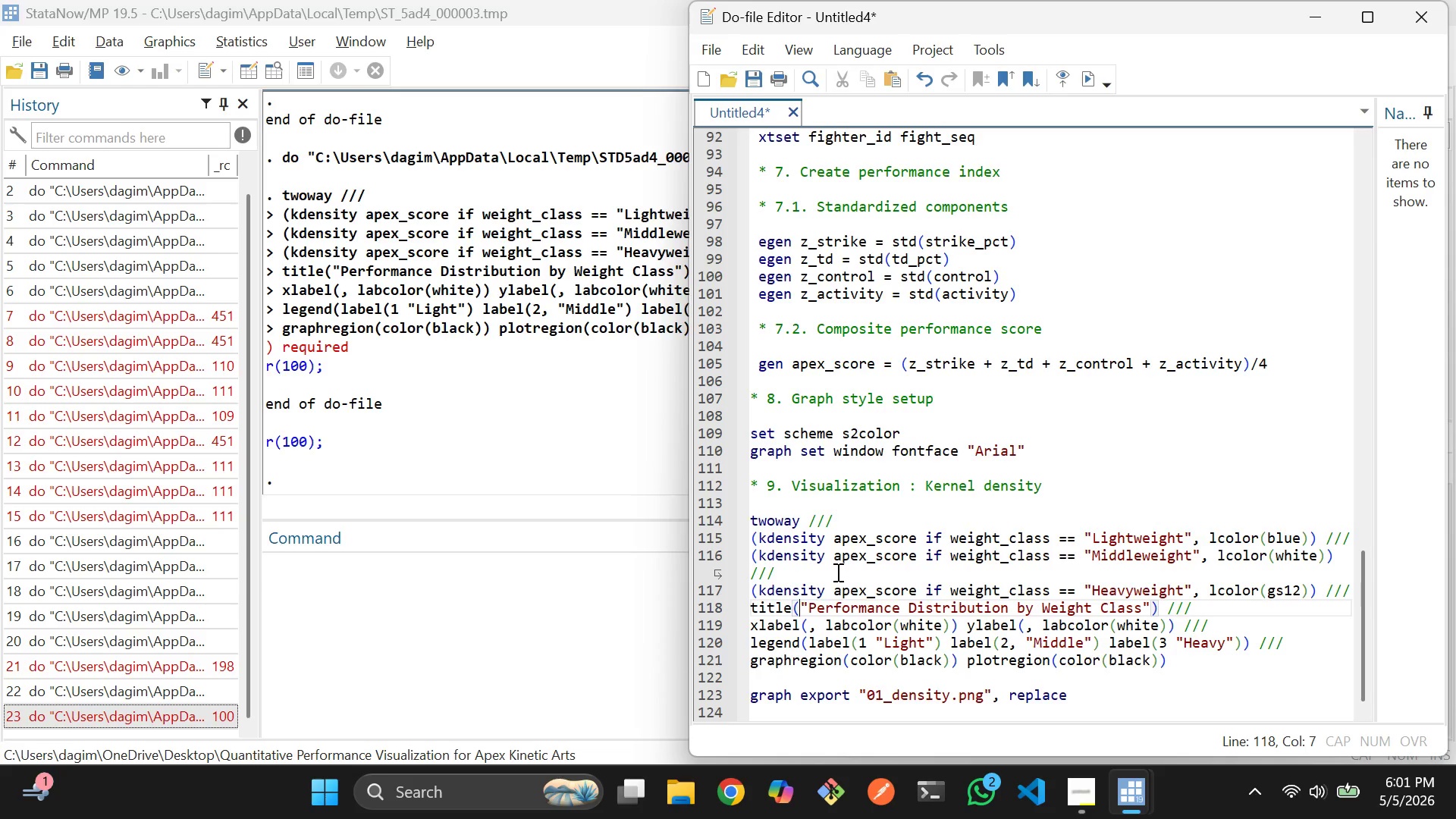 
scroll: coordinate [422, 431], scroll_direction: up, amount: 2.0
 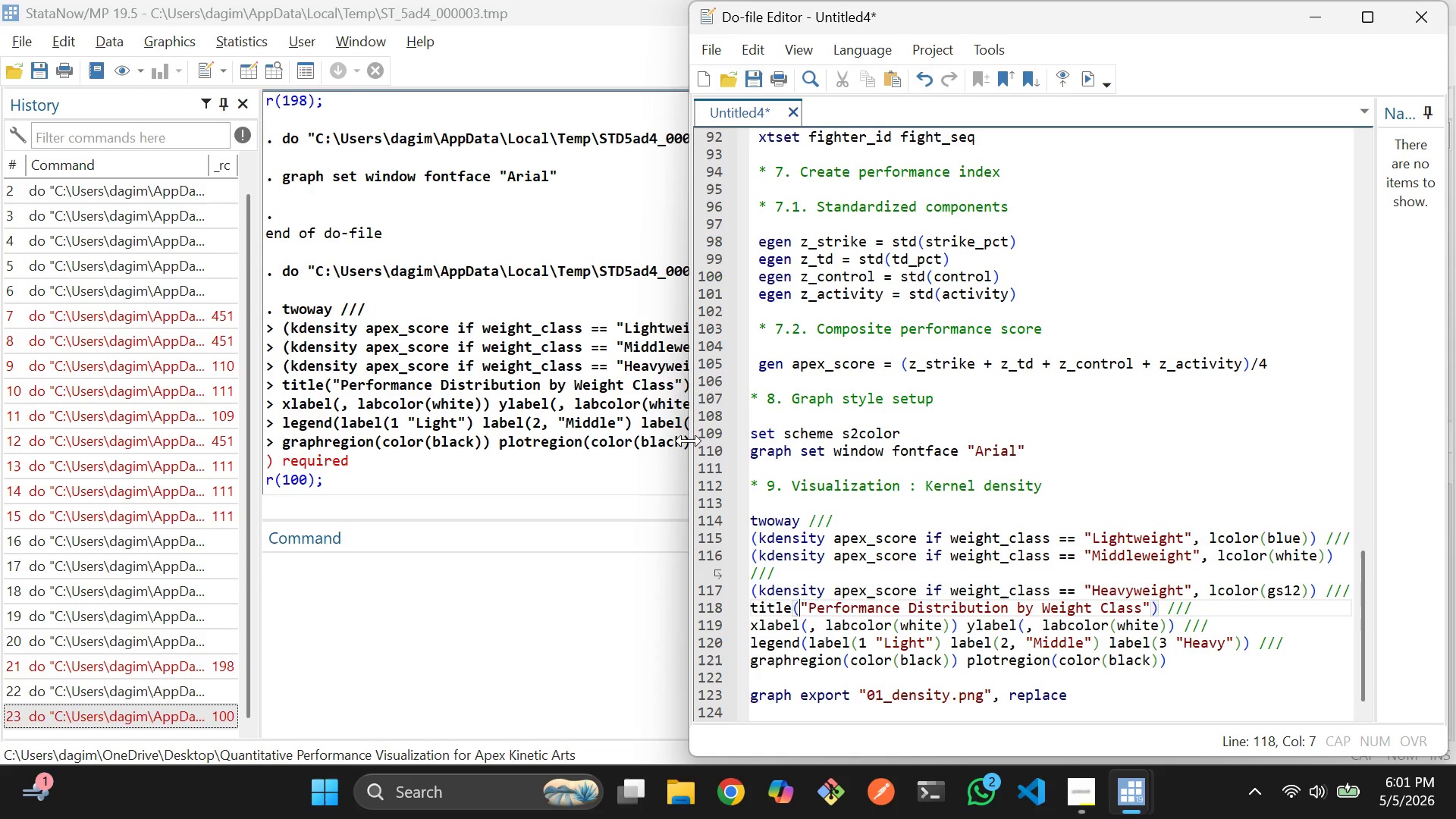 
left_click_drag(start_coordinate=[689, 441], to_coordinate=[1068, 450])
 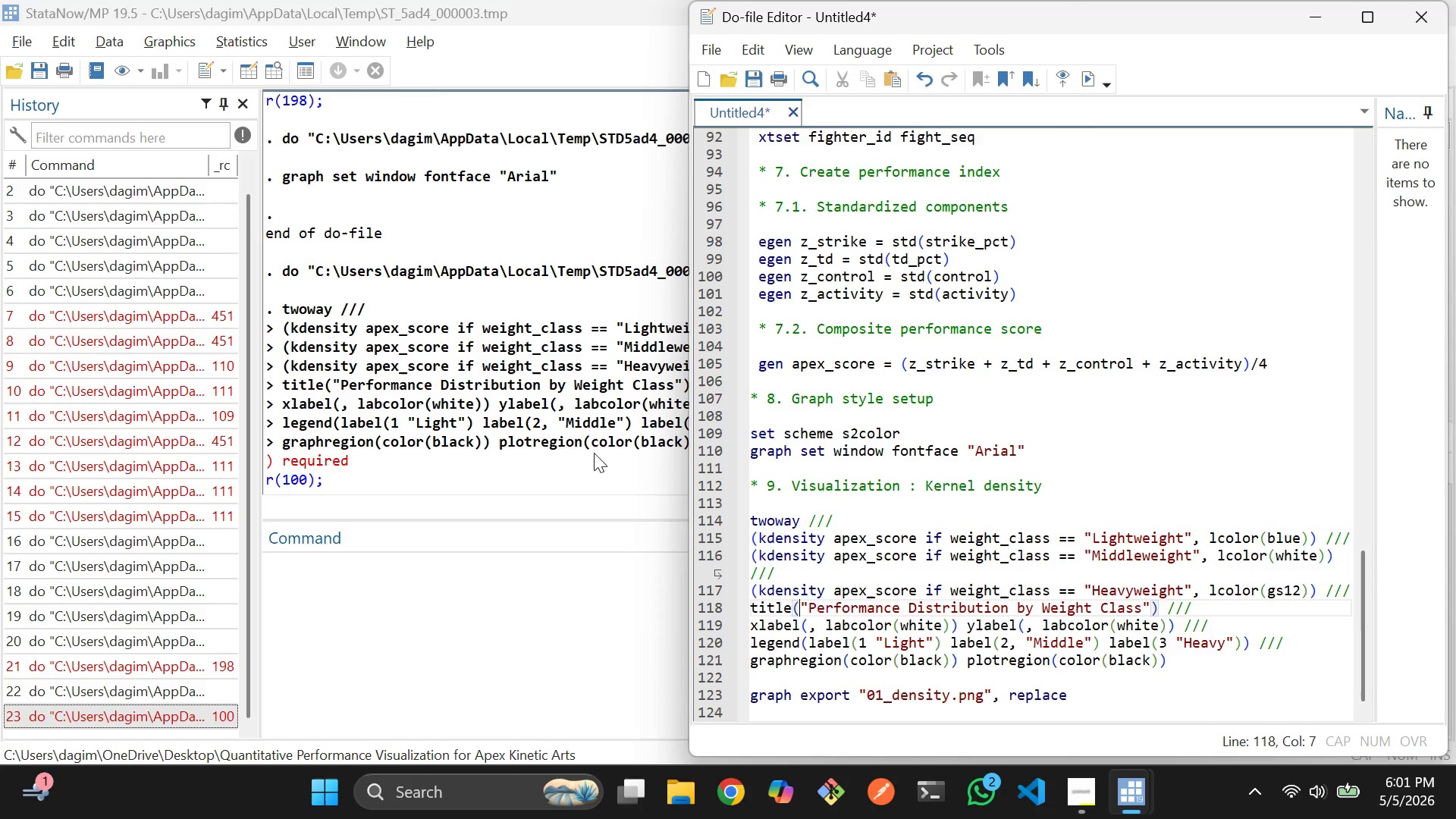 
left_click([588, 452])
 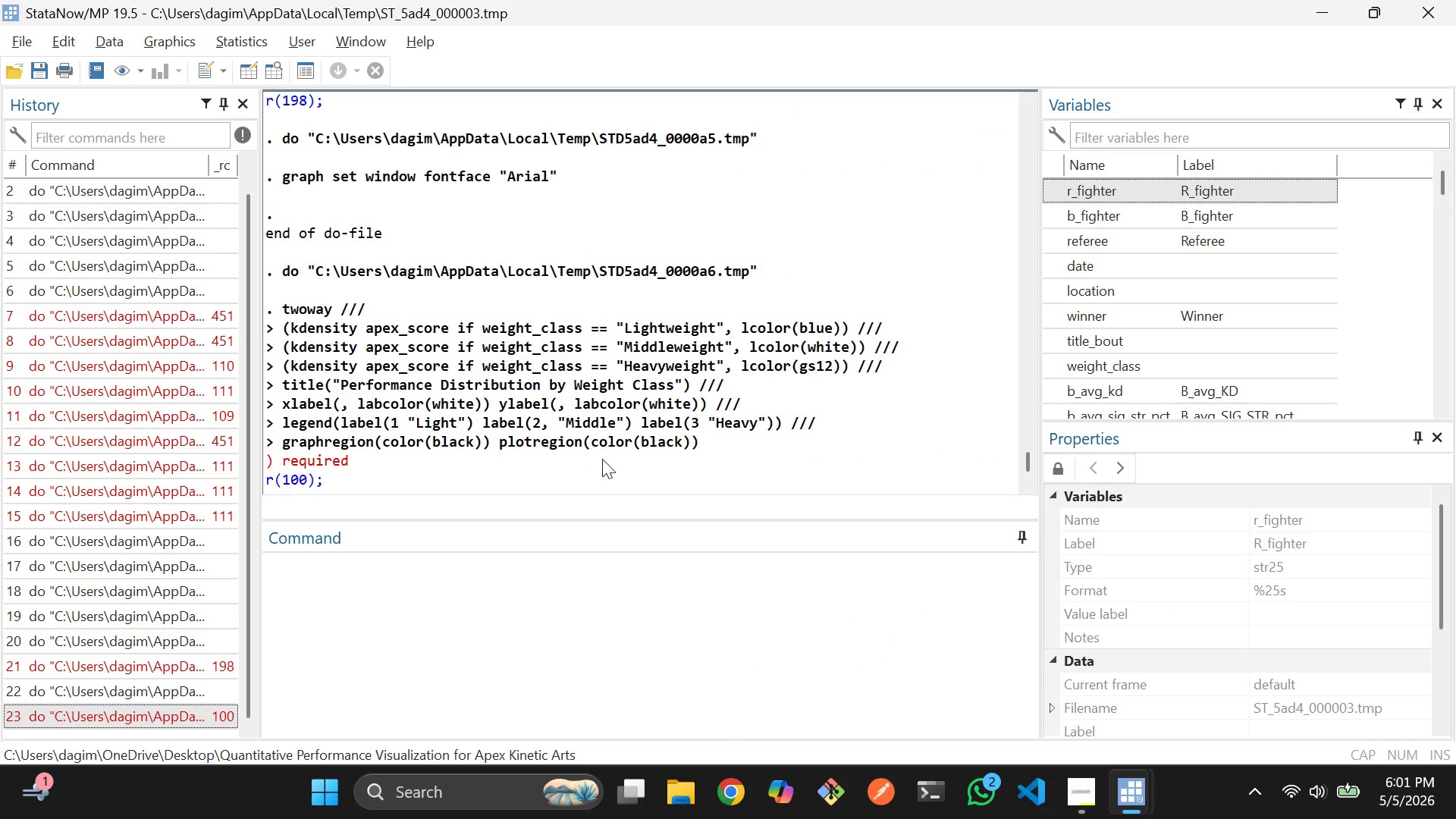 
scroll: coordinate [608, 466], scroll_direction: down, amount: 2.0
 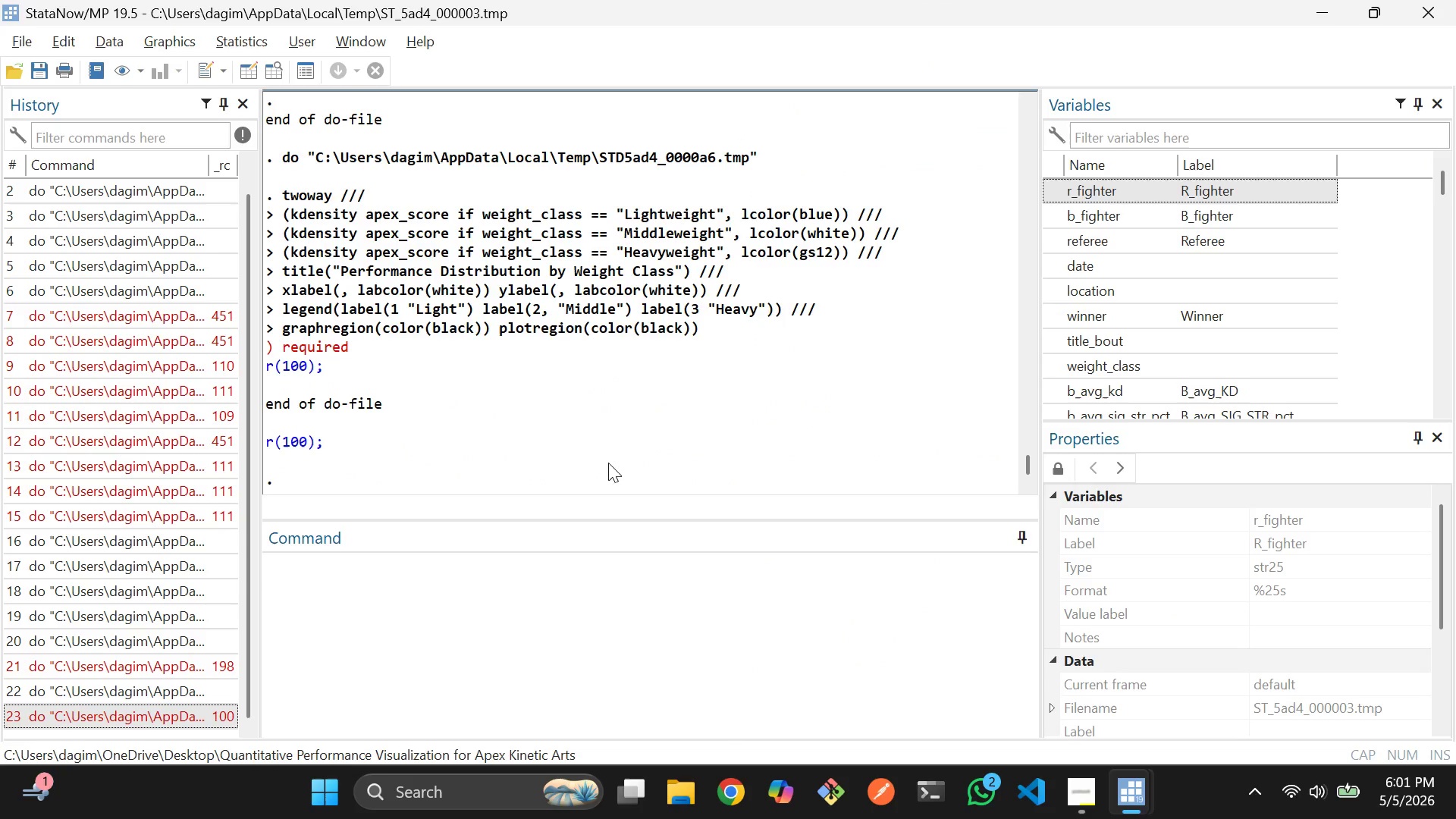 
key(Alt+AltLeft)
 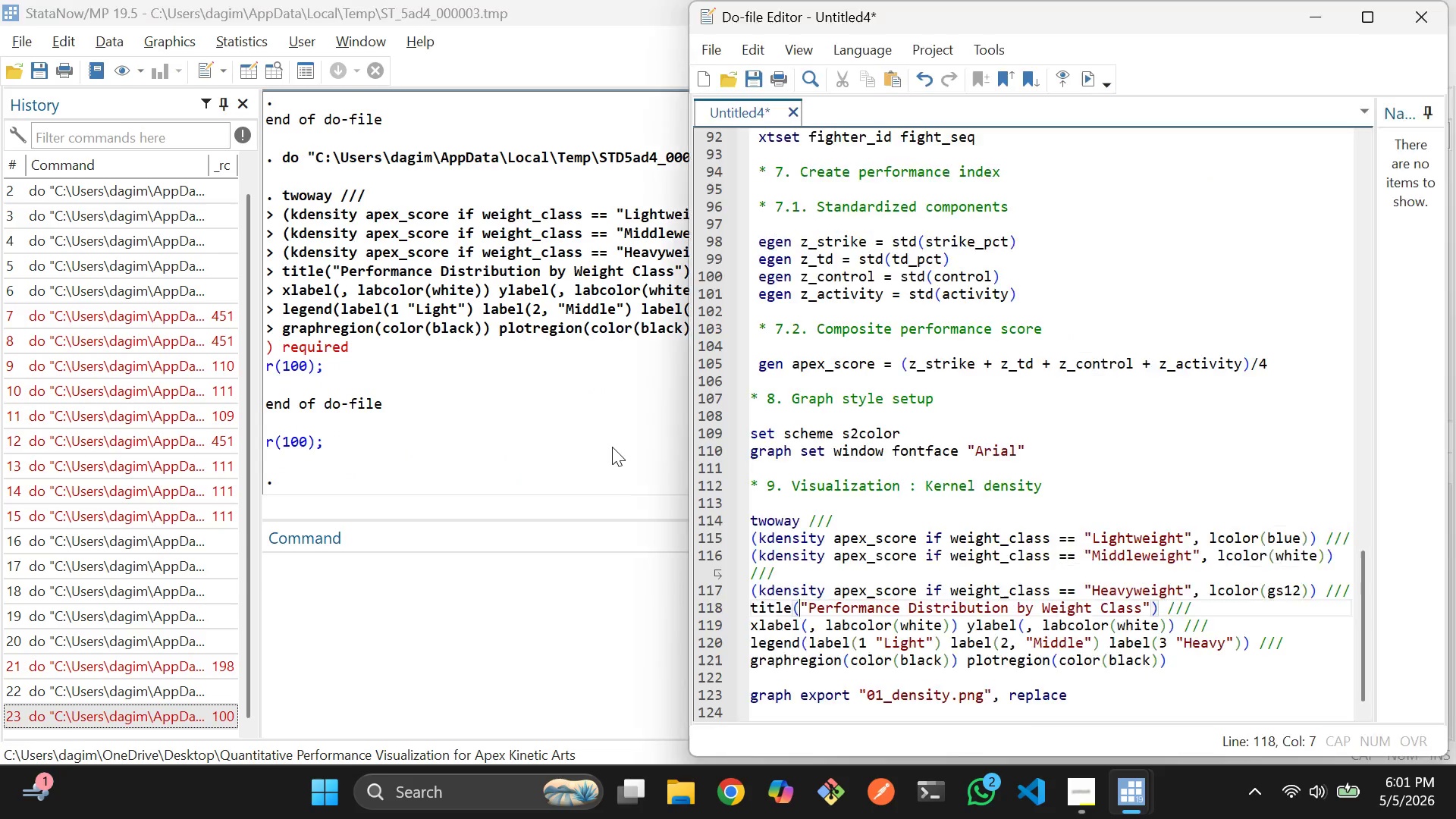 
key(Alt+Tab)
 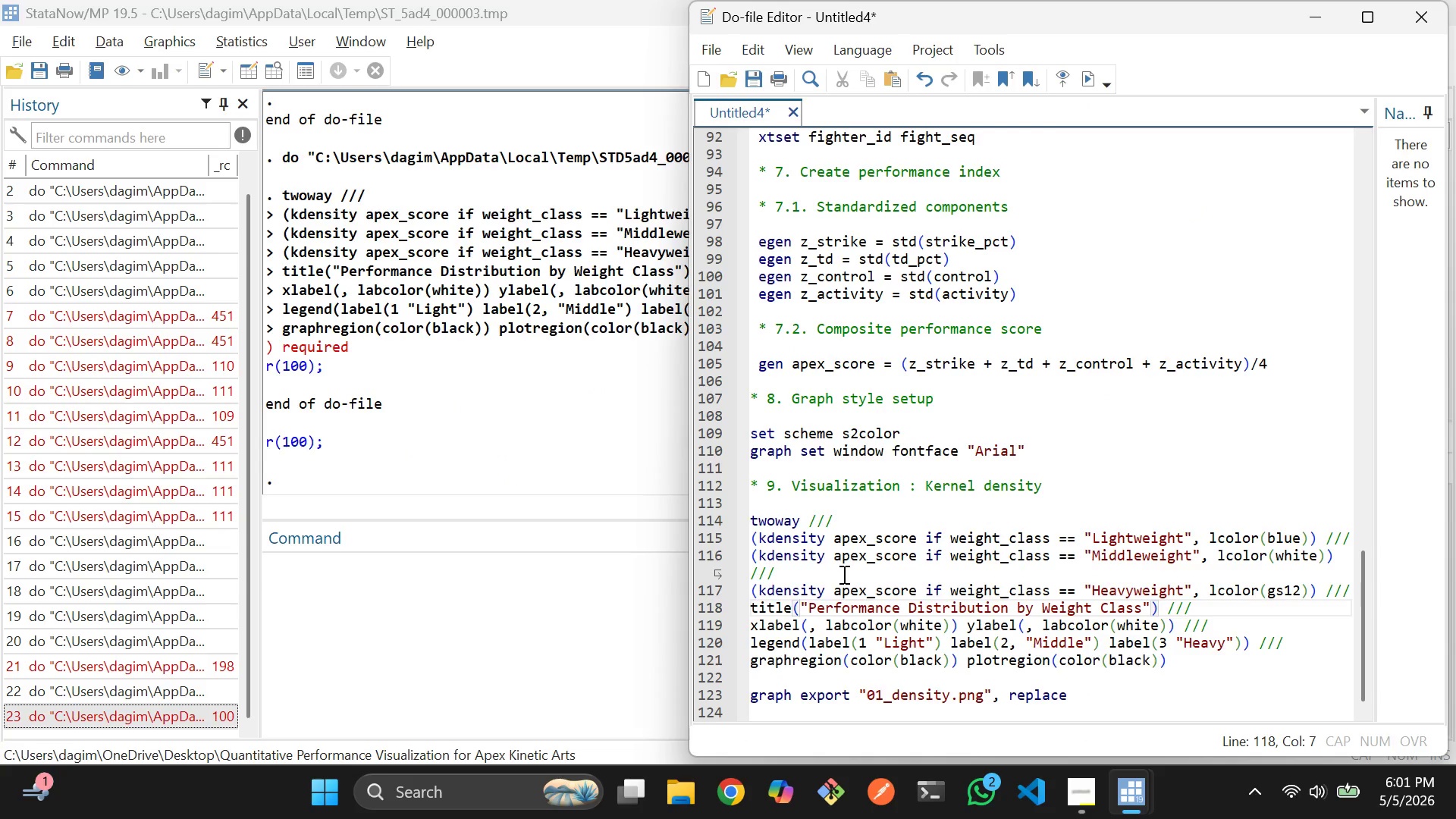 
scroll: coordinate [843, 574], scroll_direction: down, amount: 2.0
 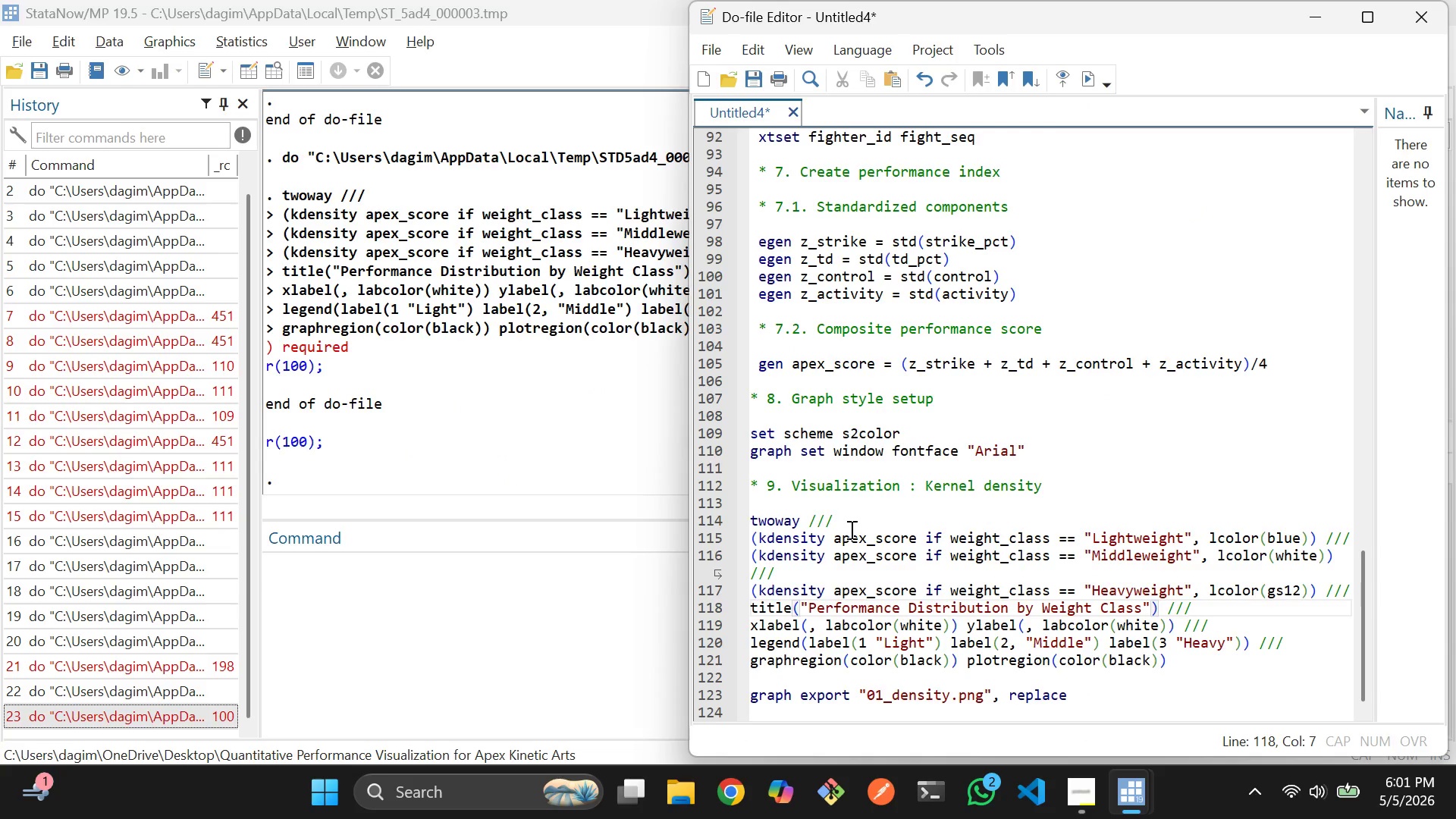 
left_click([851, 528])
 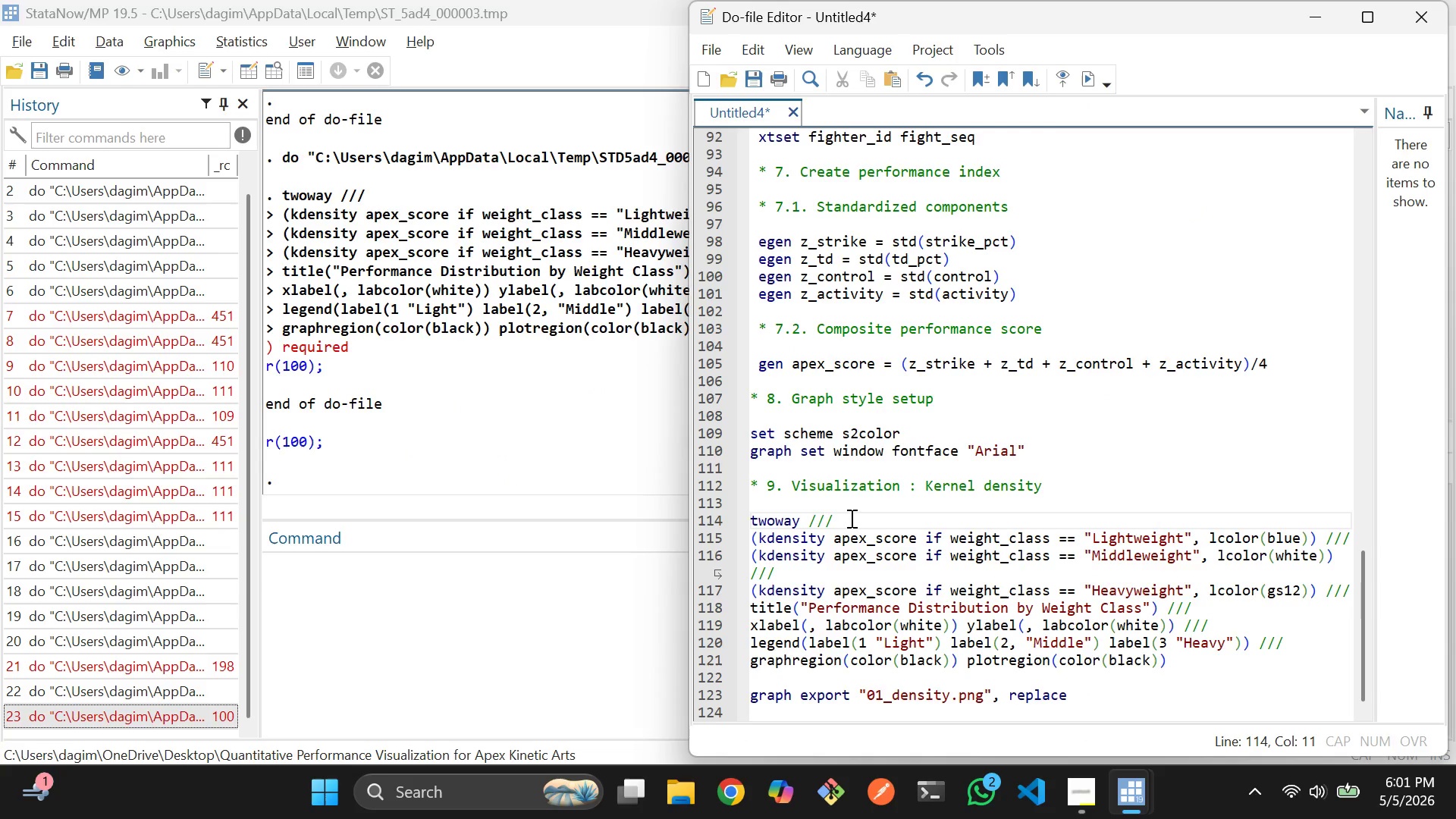 
key(Backspace)
 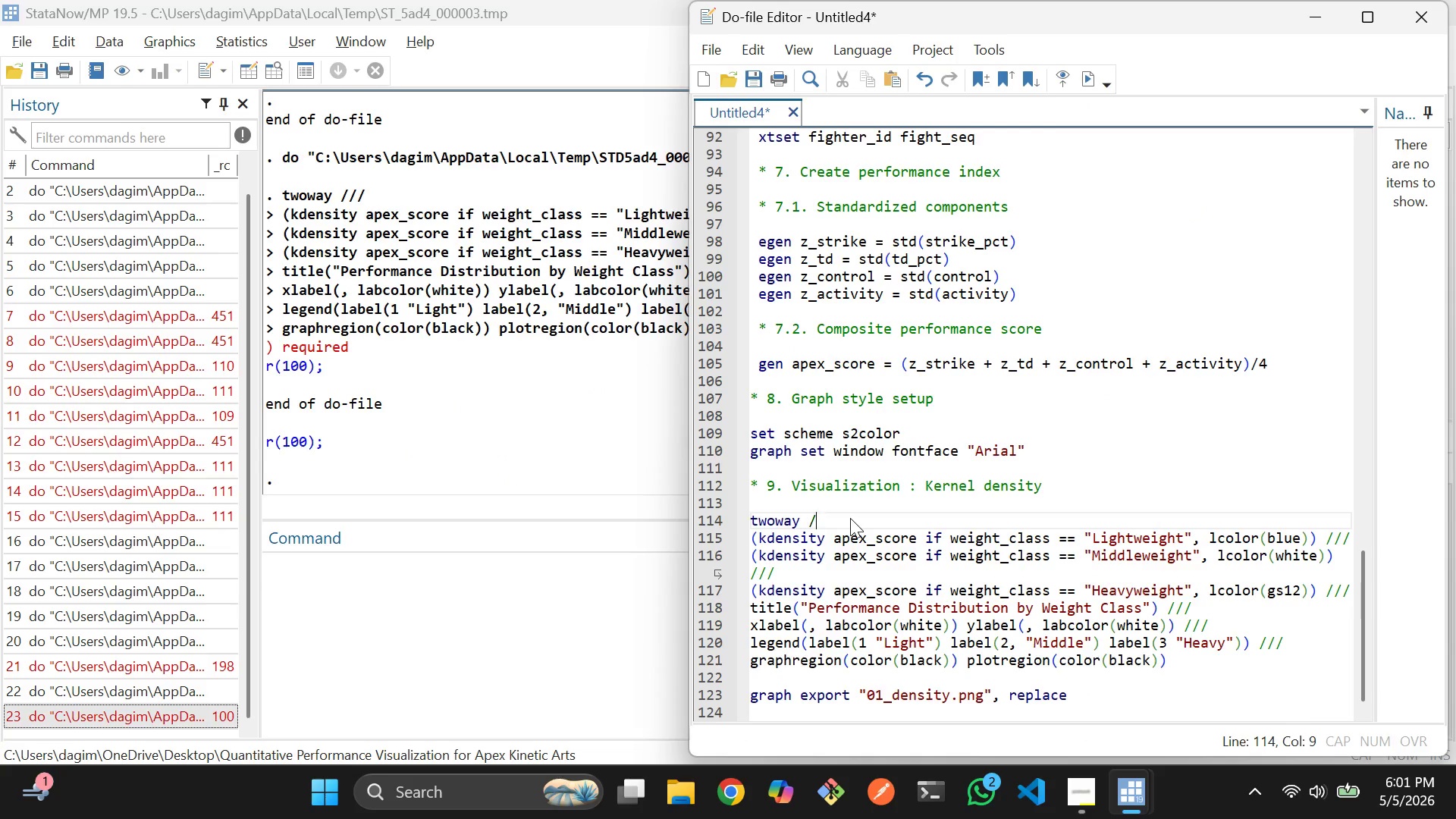 
key(Backspace)
 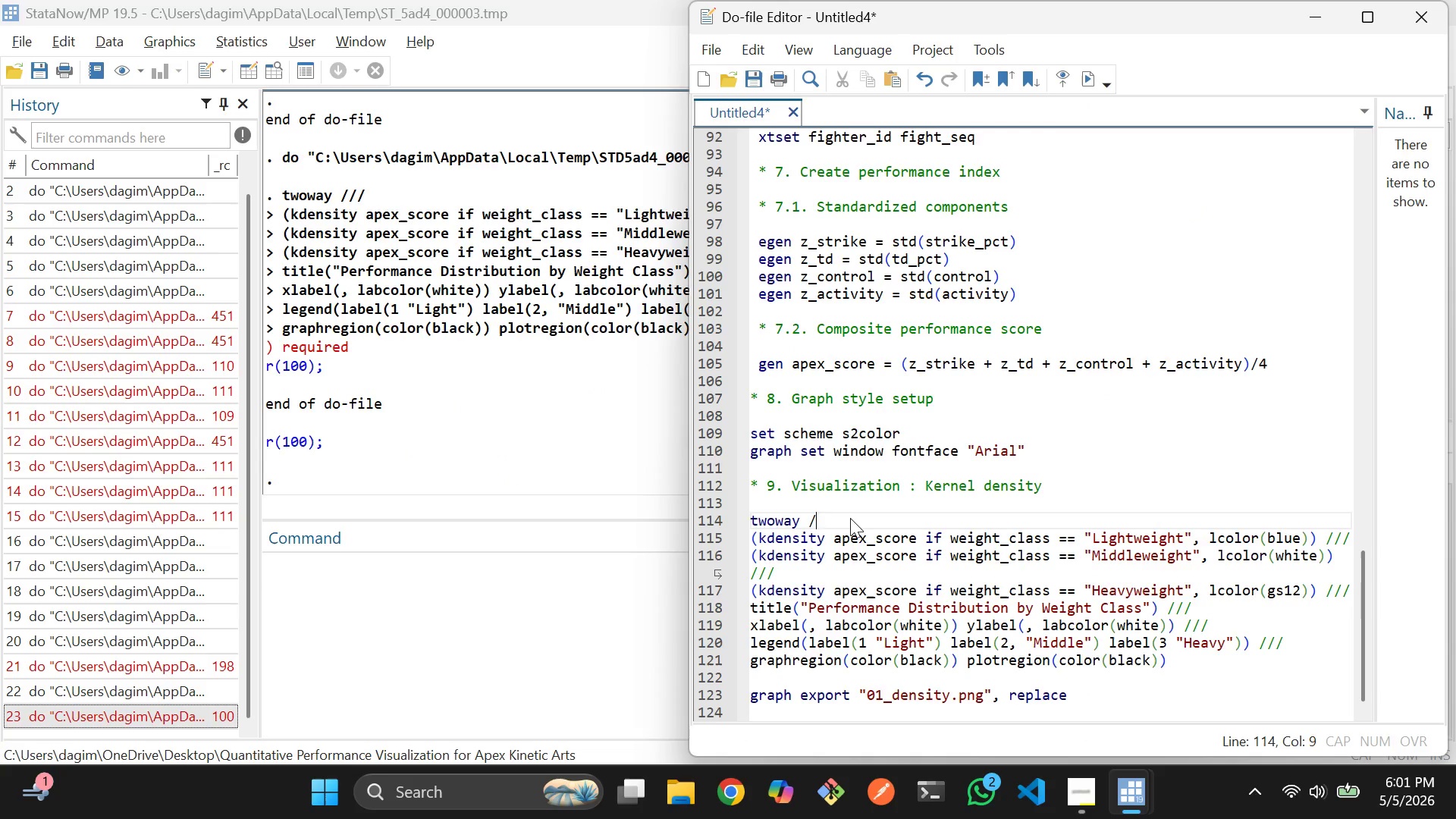 
key(Backspace)
 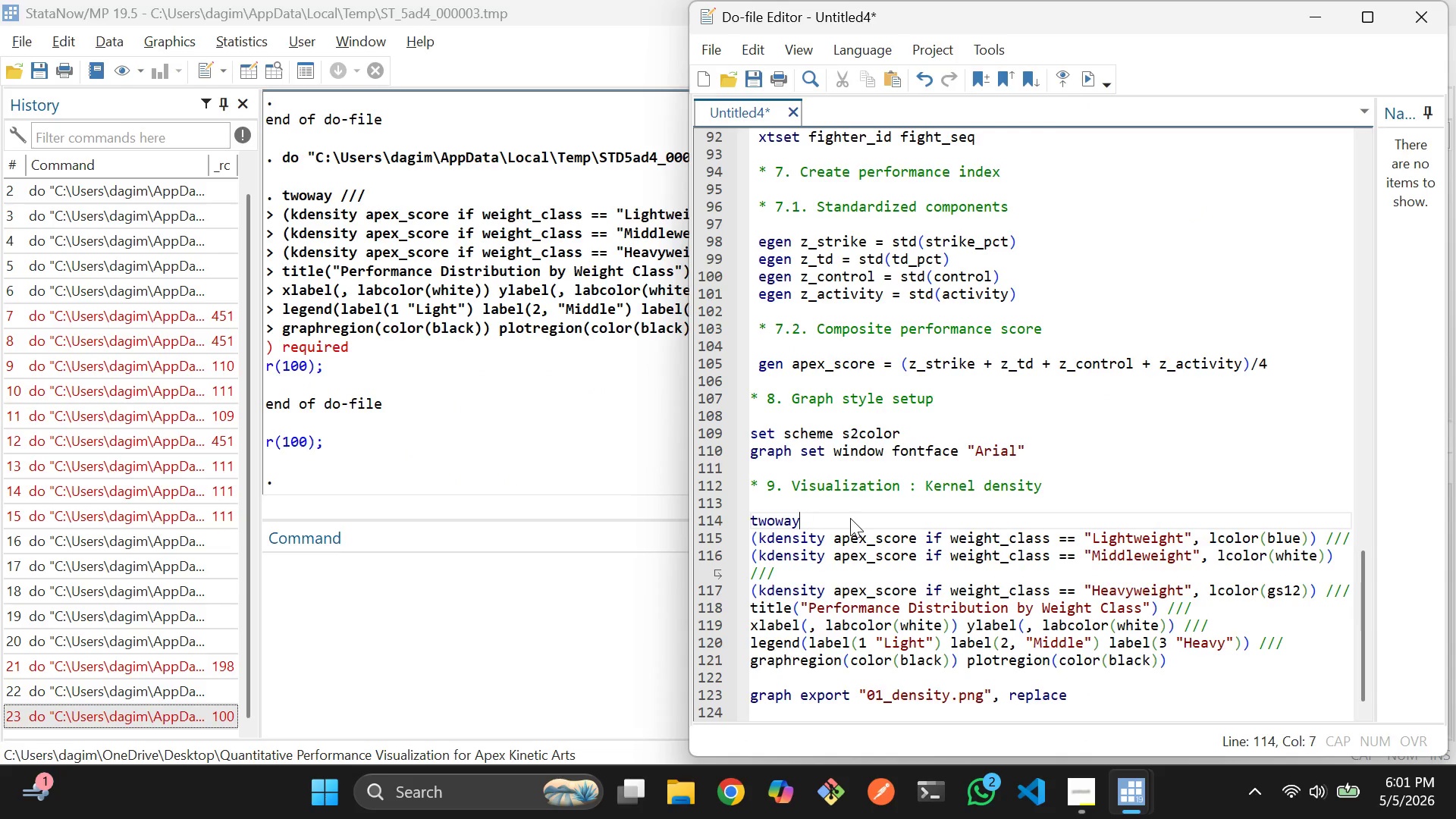 
key(Backspace)
 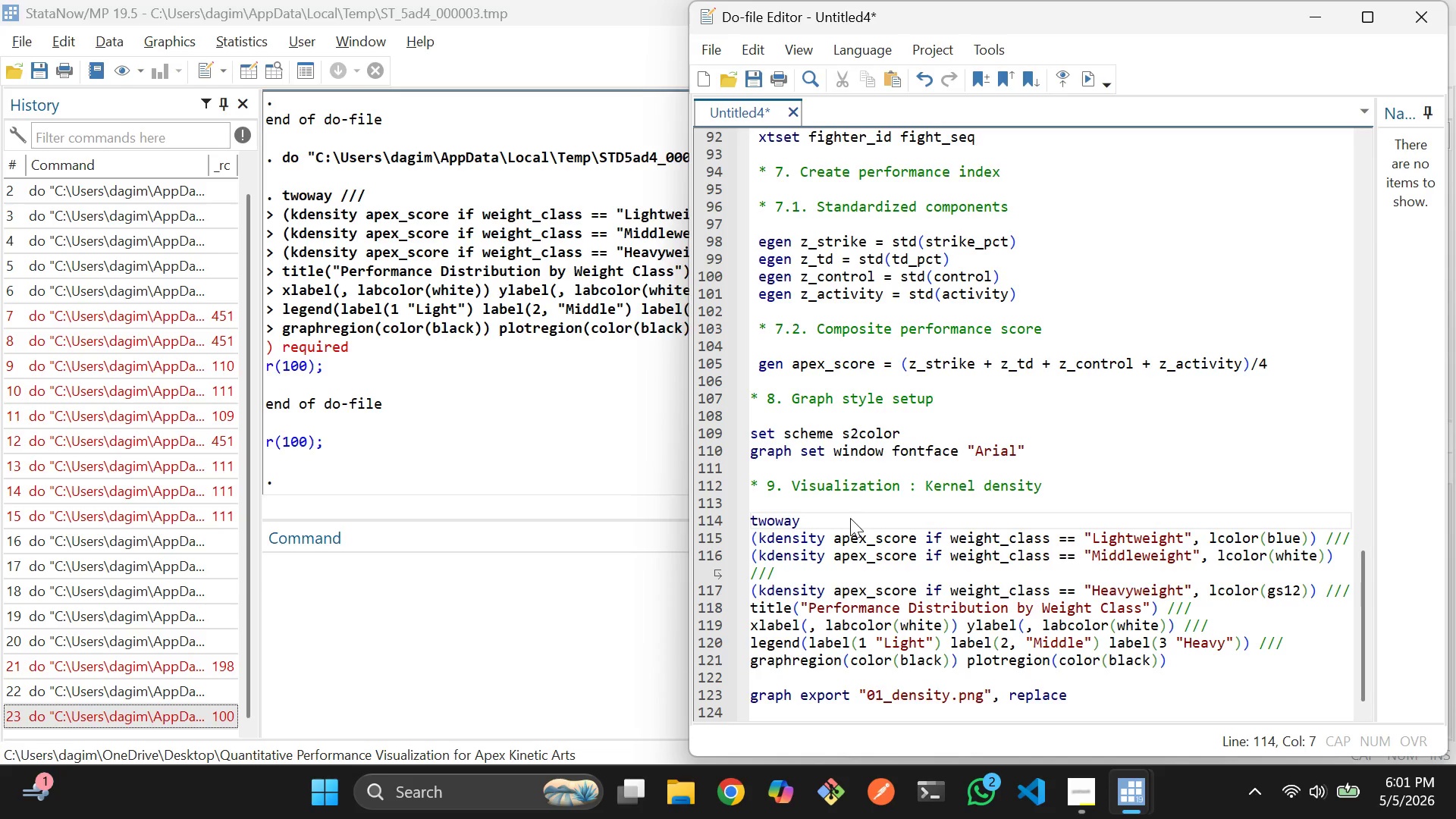 
key(ArrowDown)
 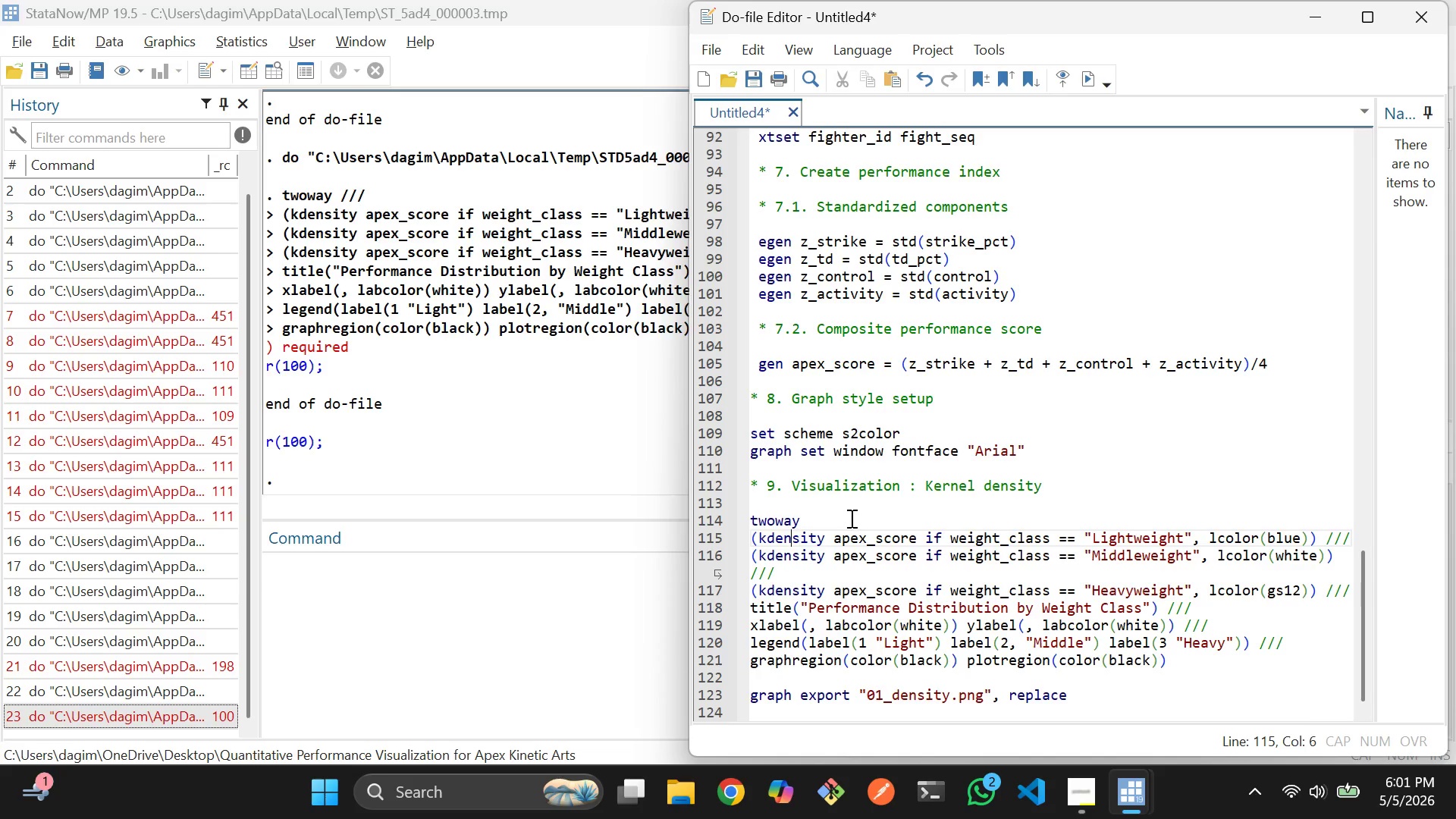 
key(ArrowLeft)
 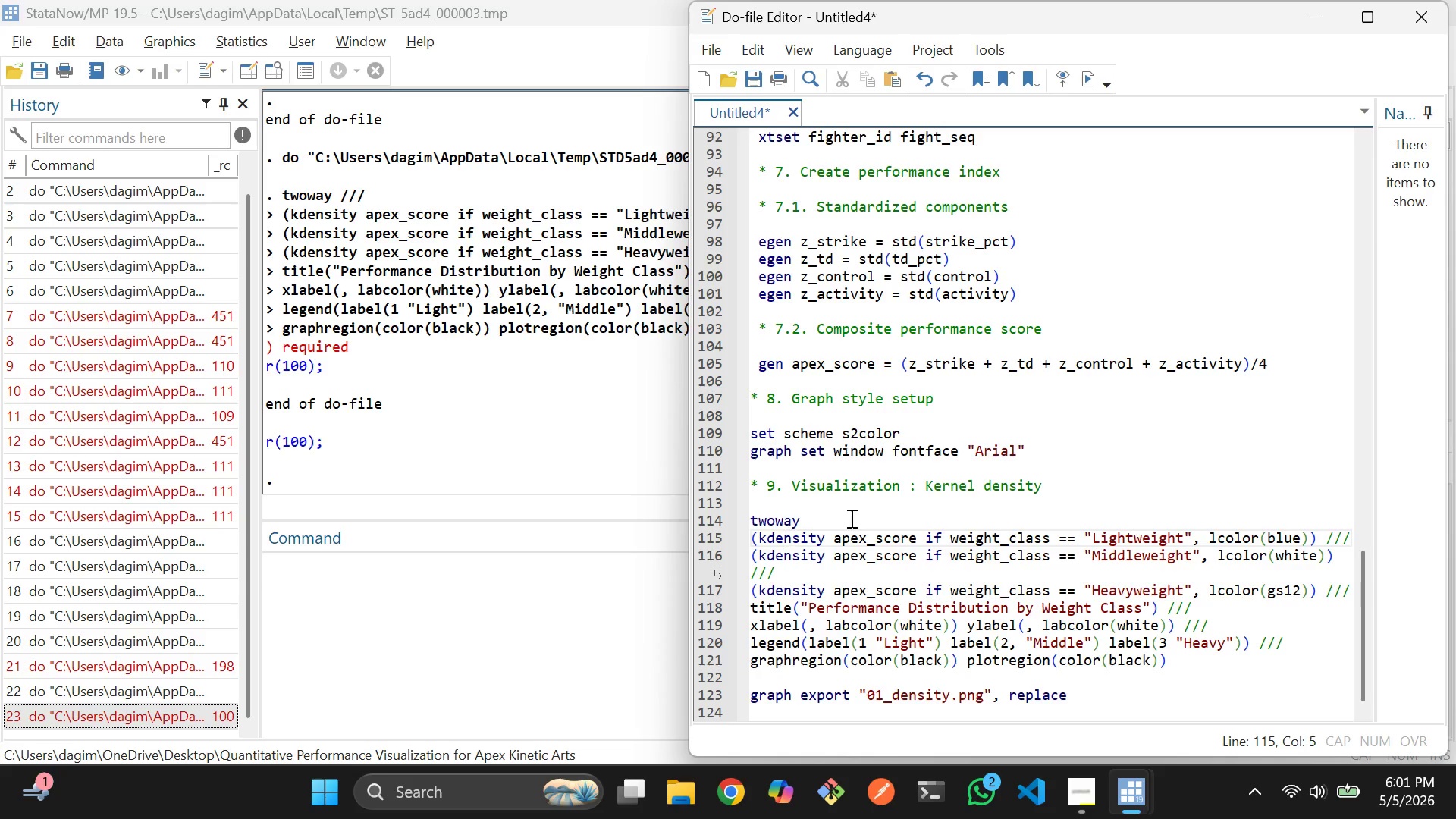 
key(ArrowLeft)
 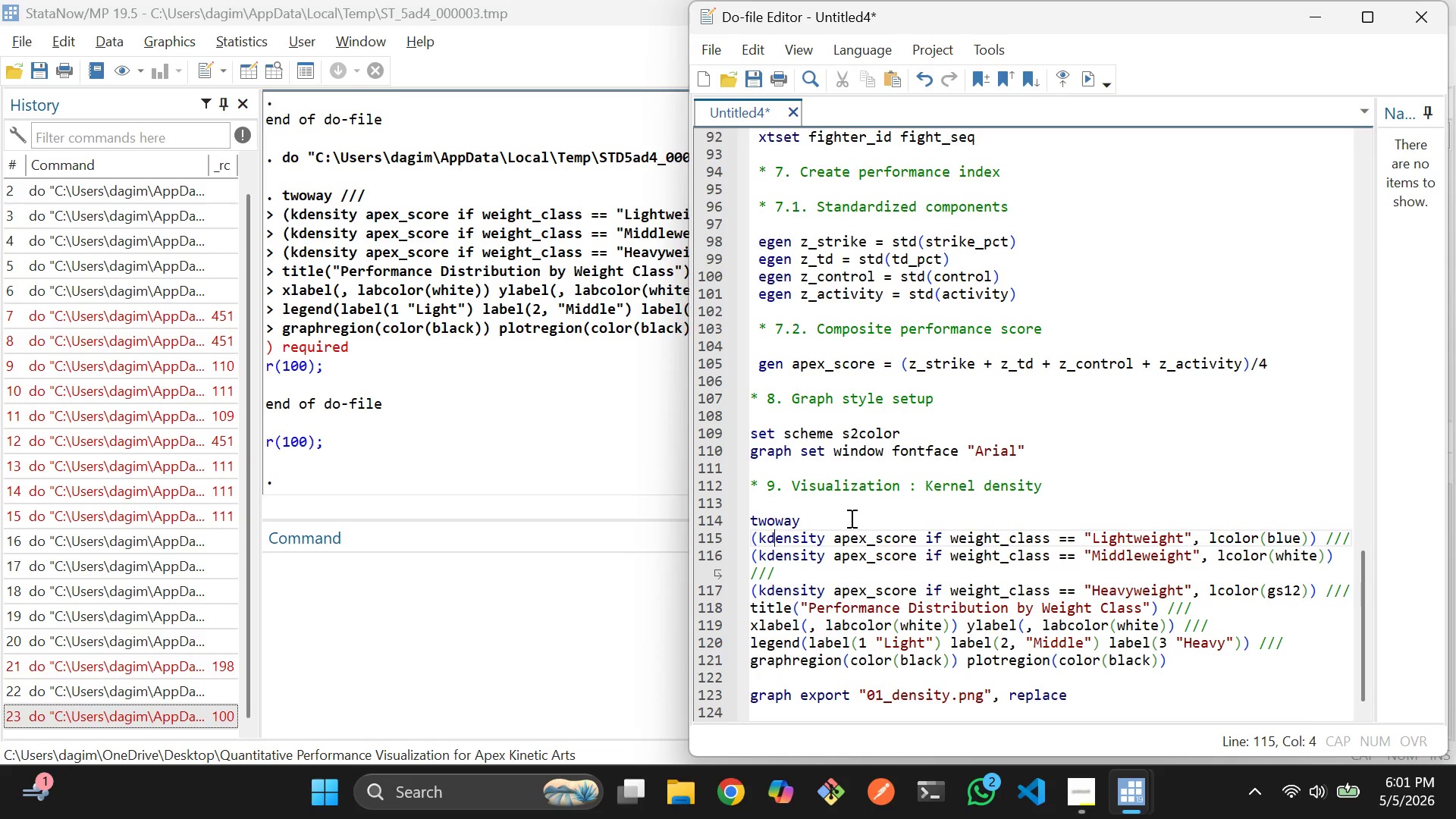 
key(ArrowLeft)
 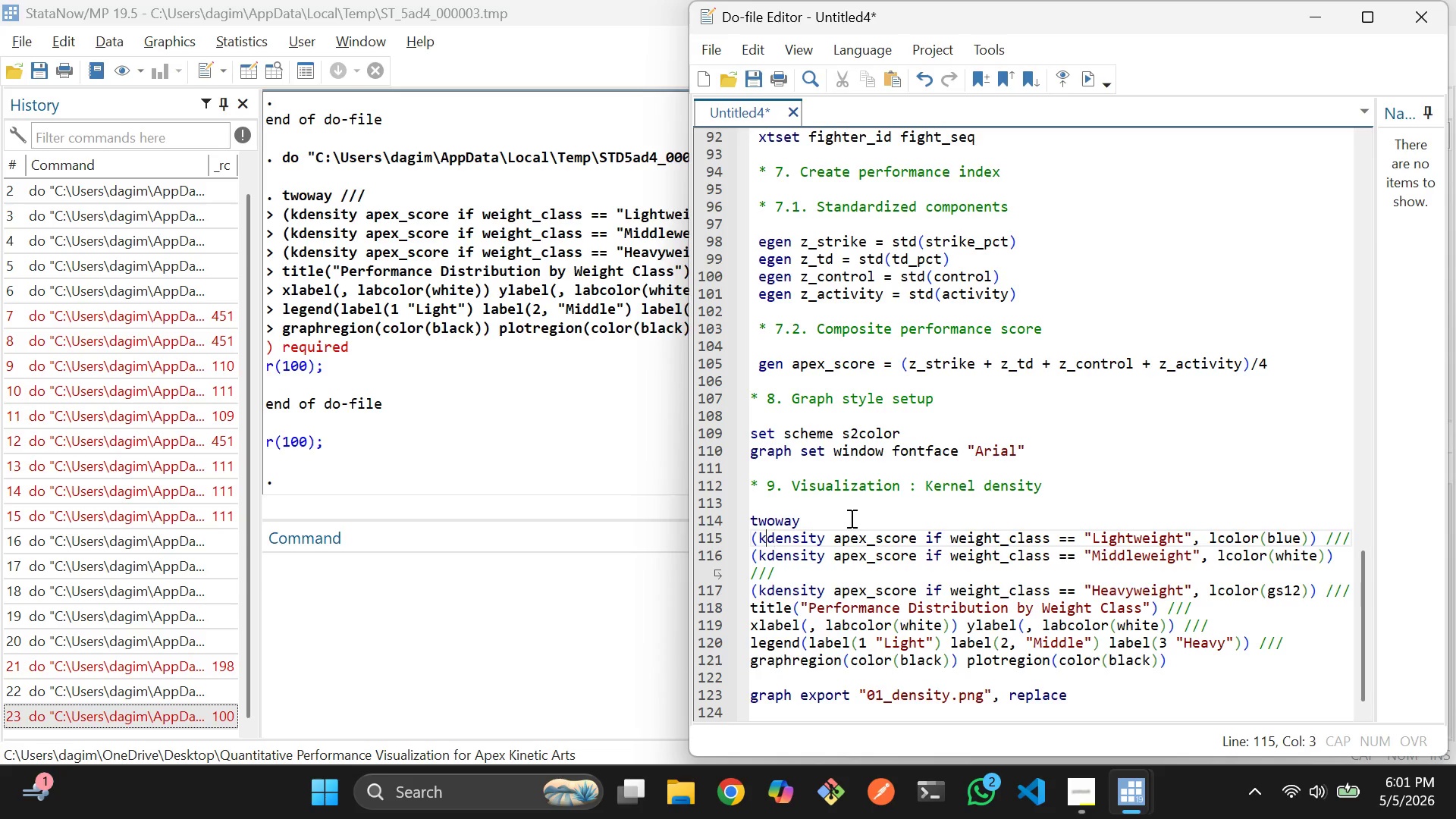 
key(ArrowLeft)
 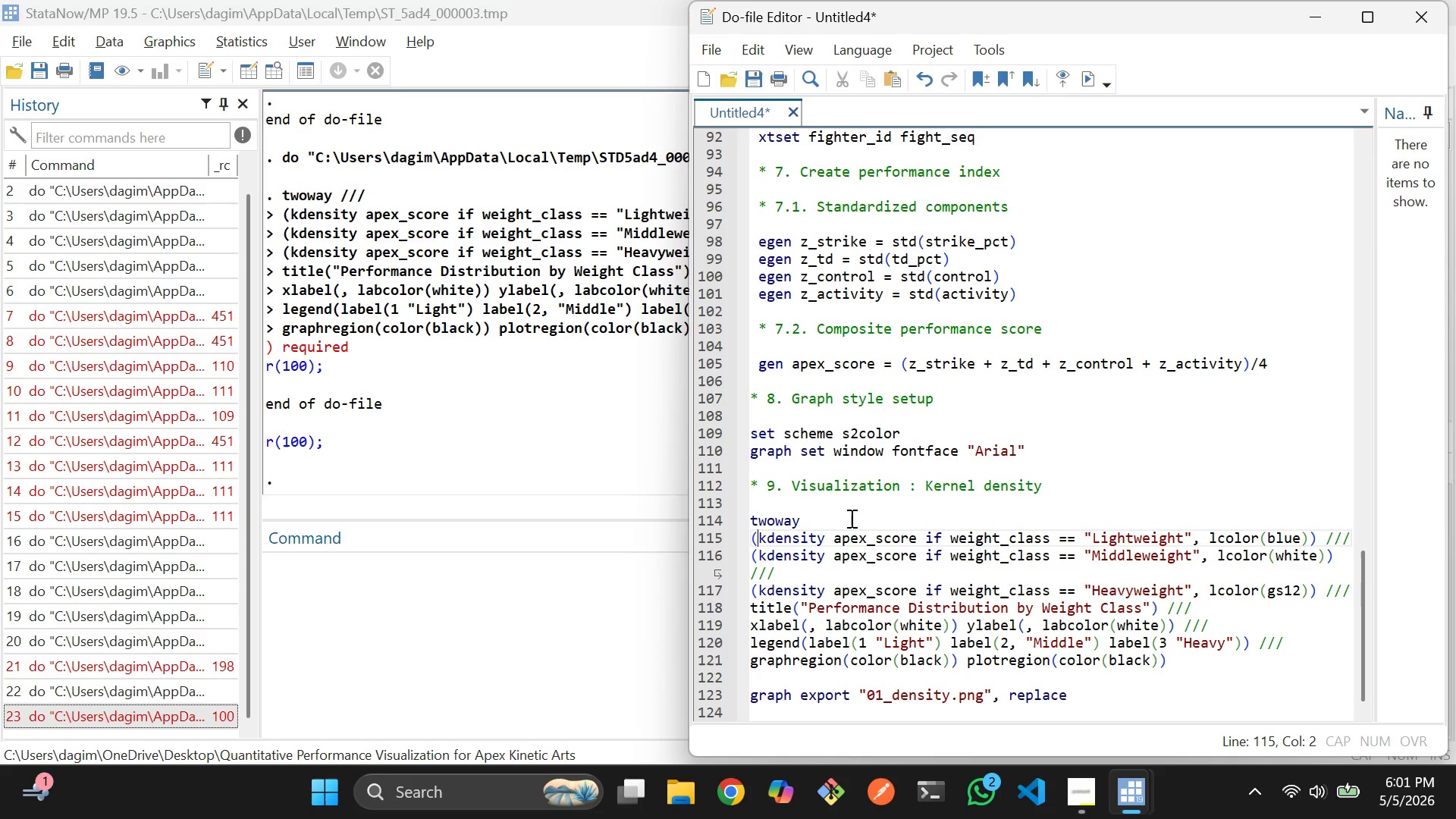 
key(ArrowLeft)
 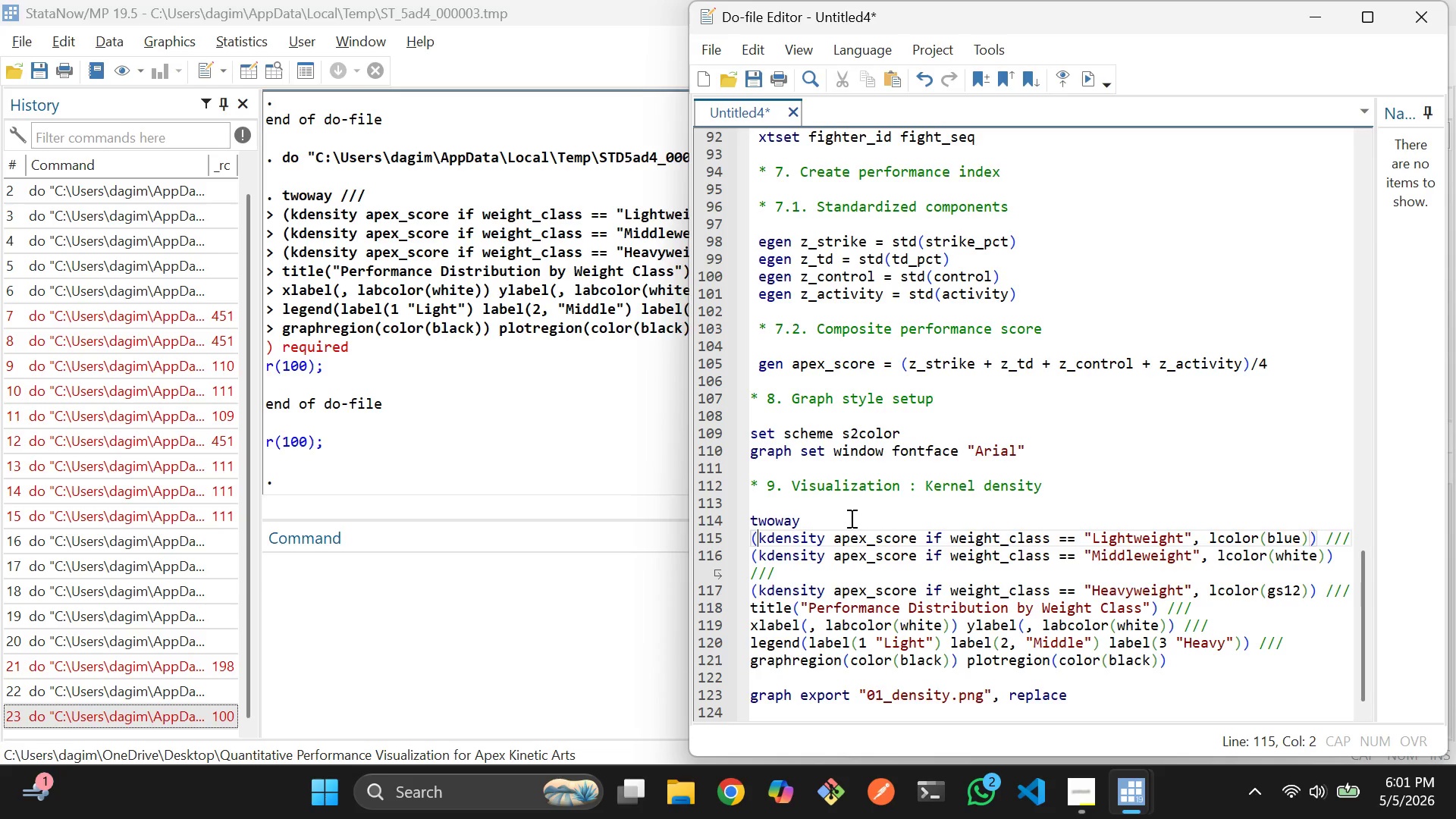 
key(ArrowLeft)
 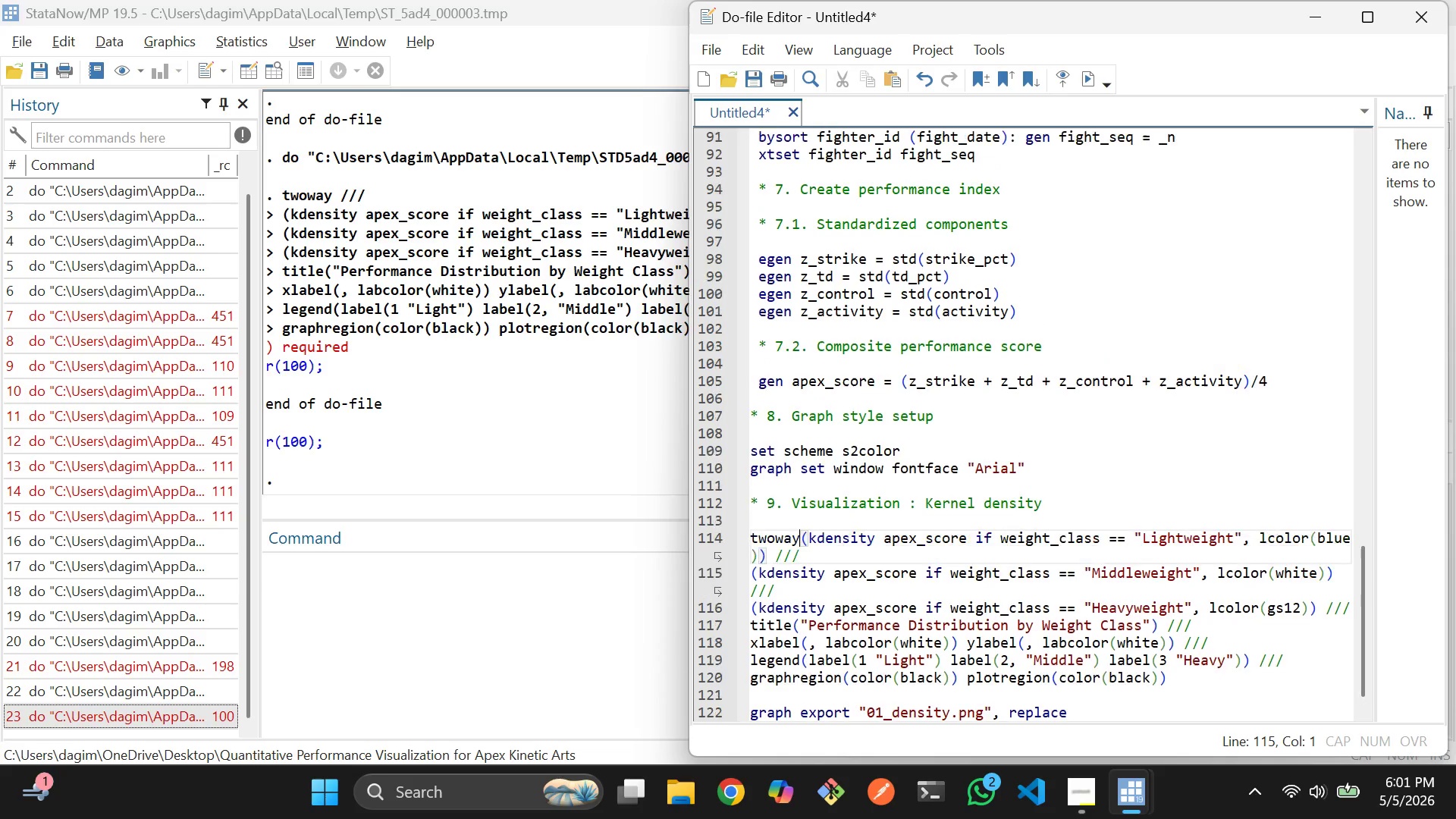 
key(Backspace)
 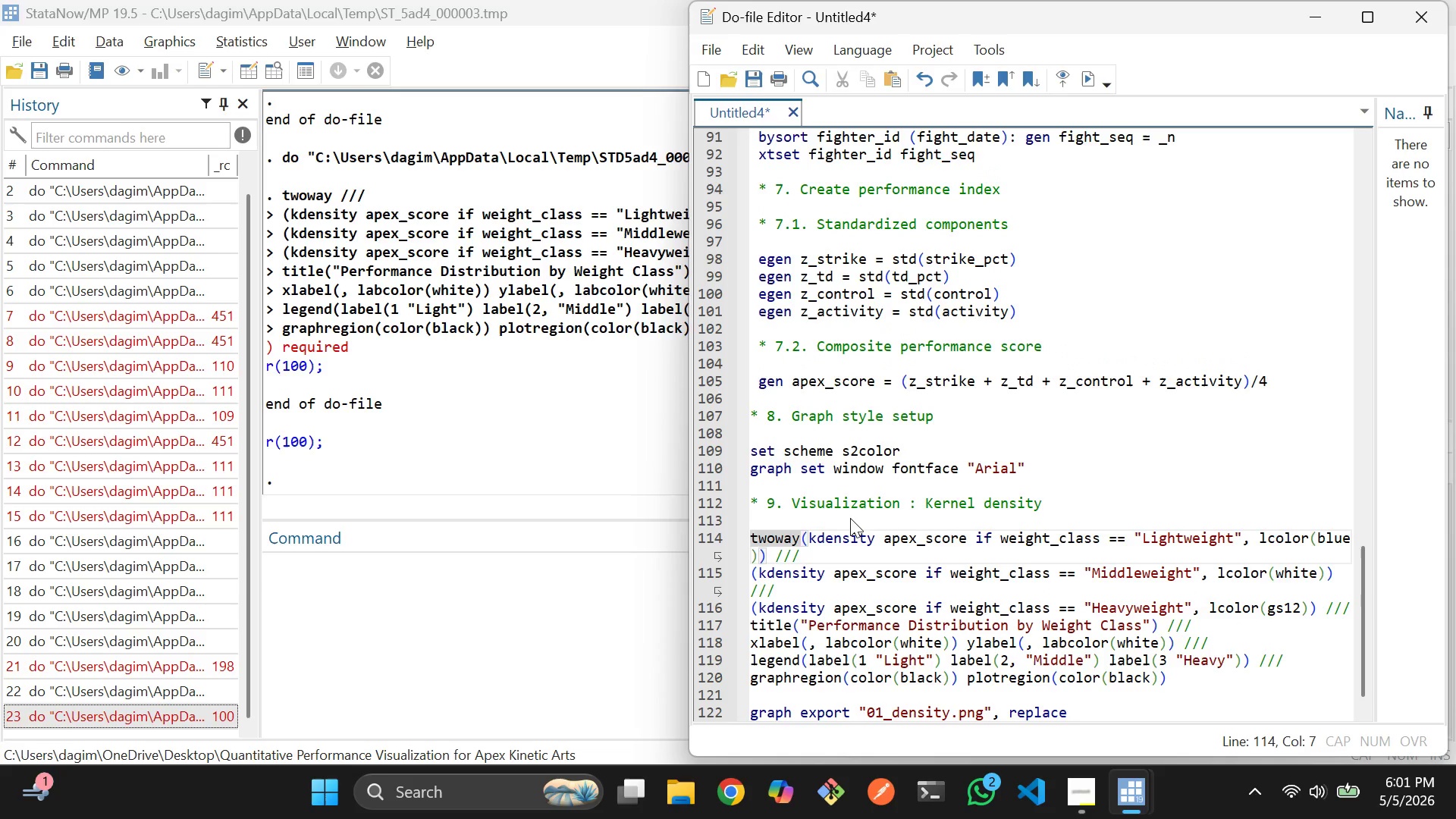 
key(Space)
 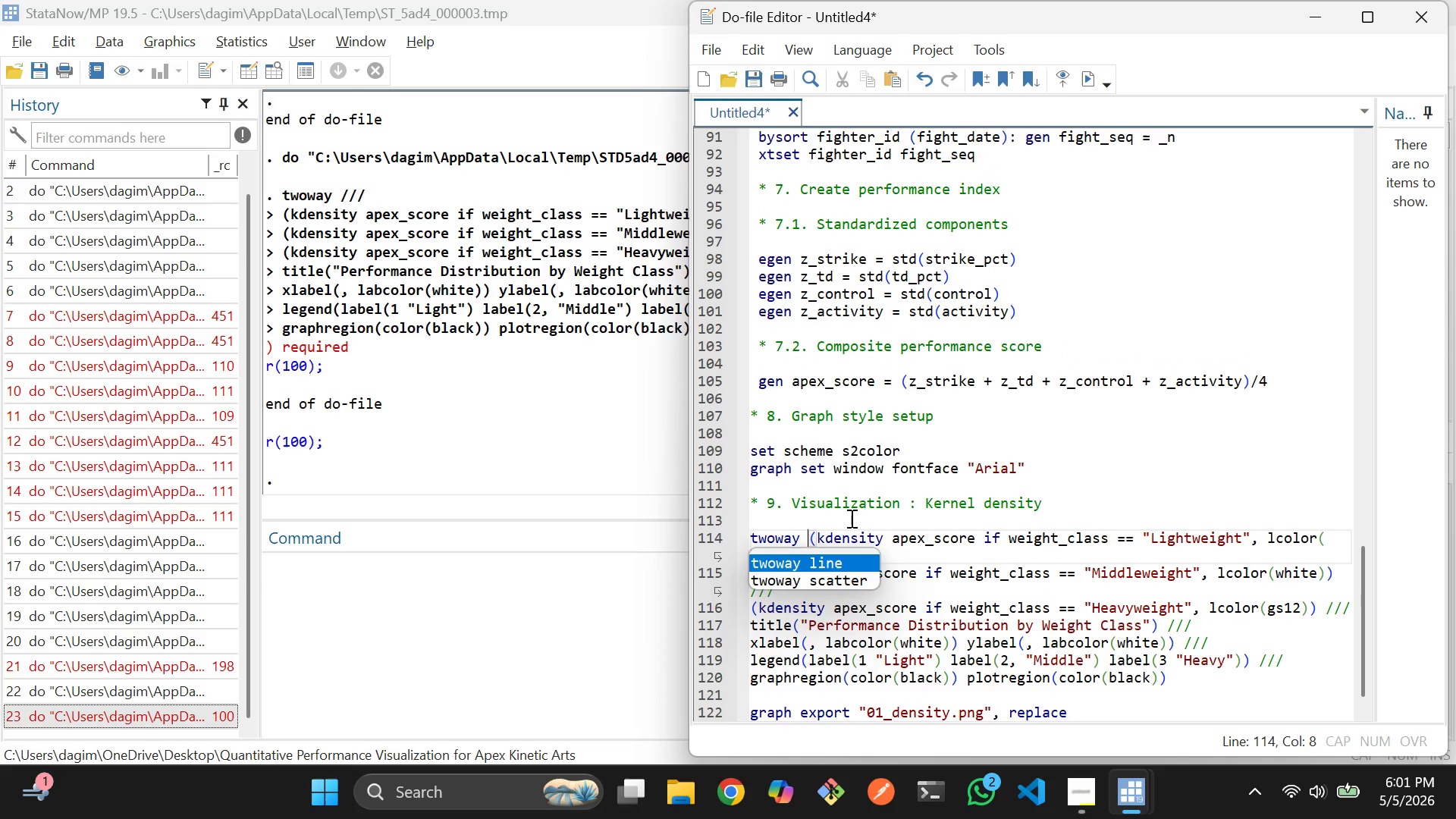 
key(ArrowDown)
 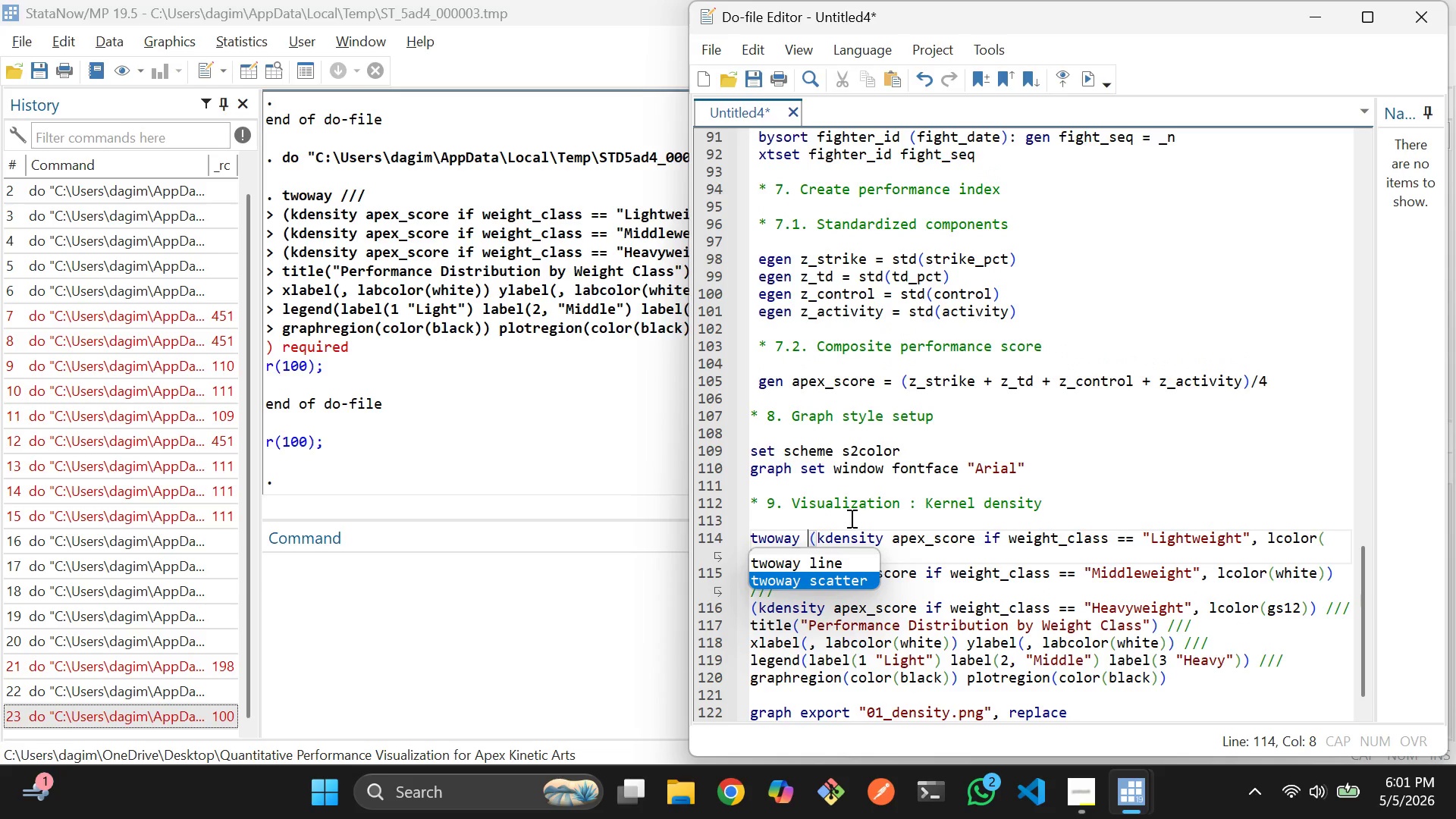 
key(ArrowUp)
 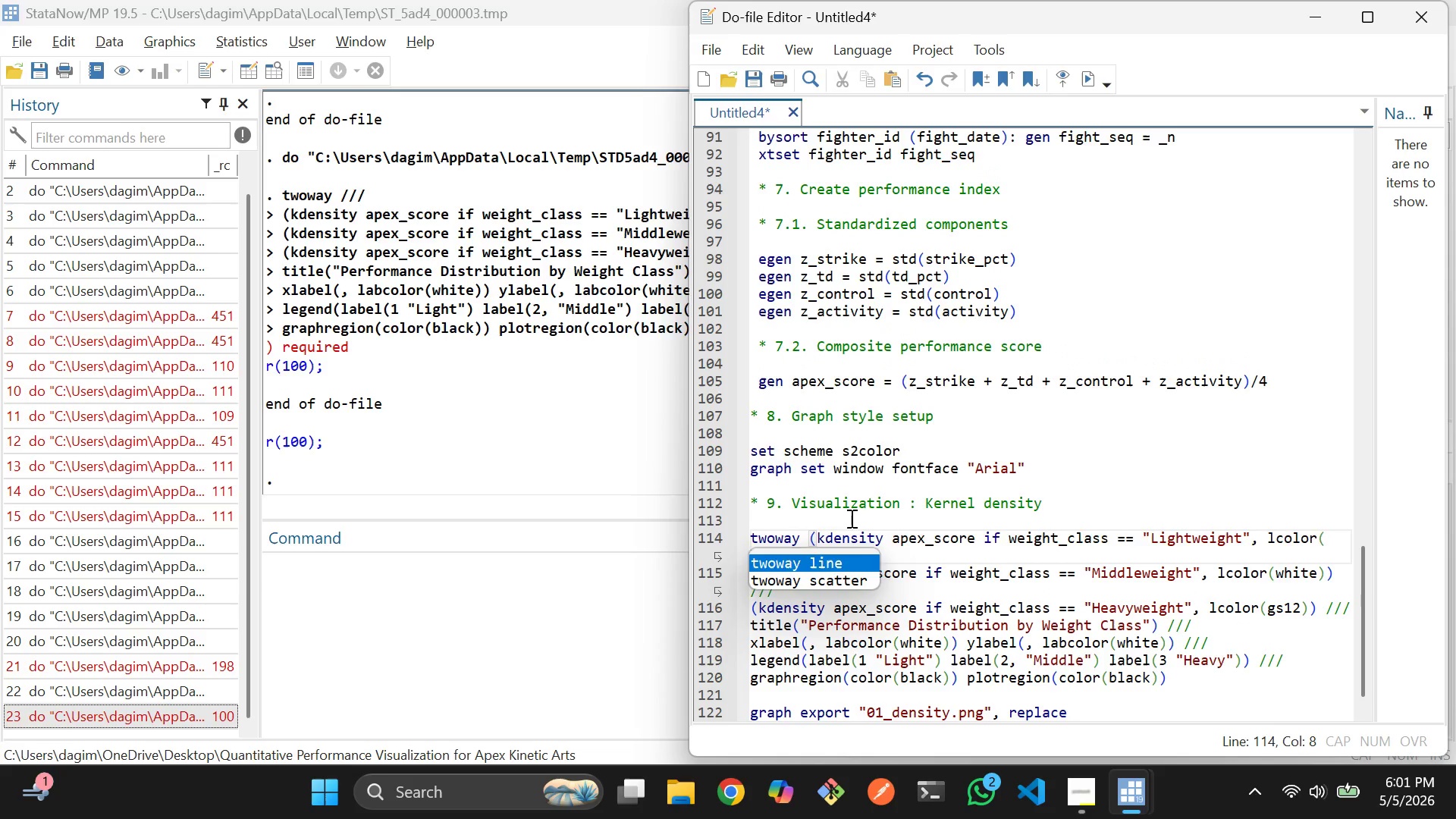 
key(Enter)
 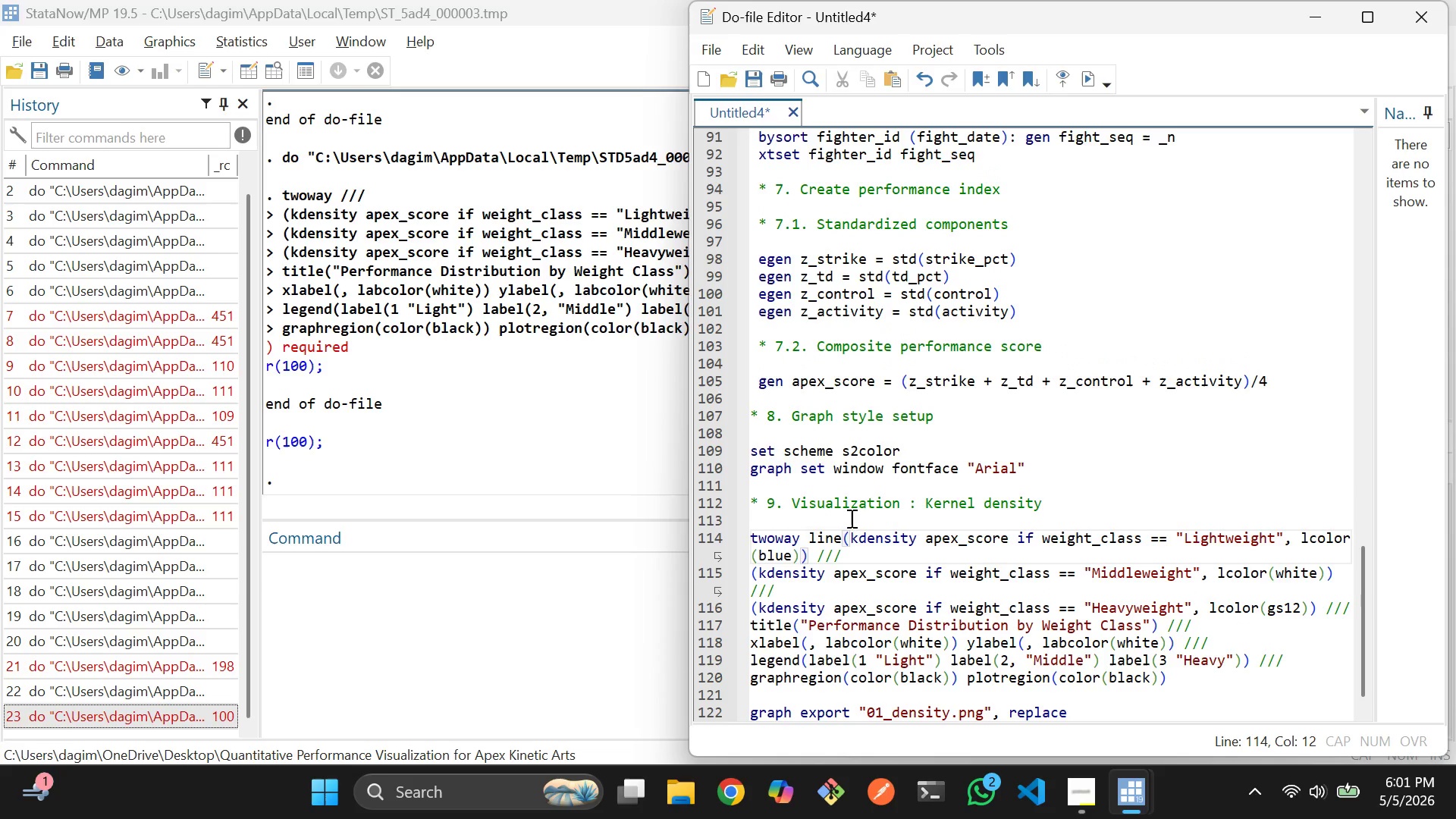 
key(Space)
 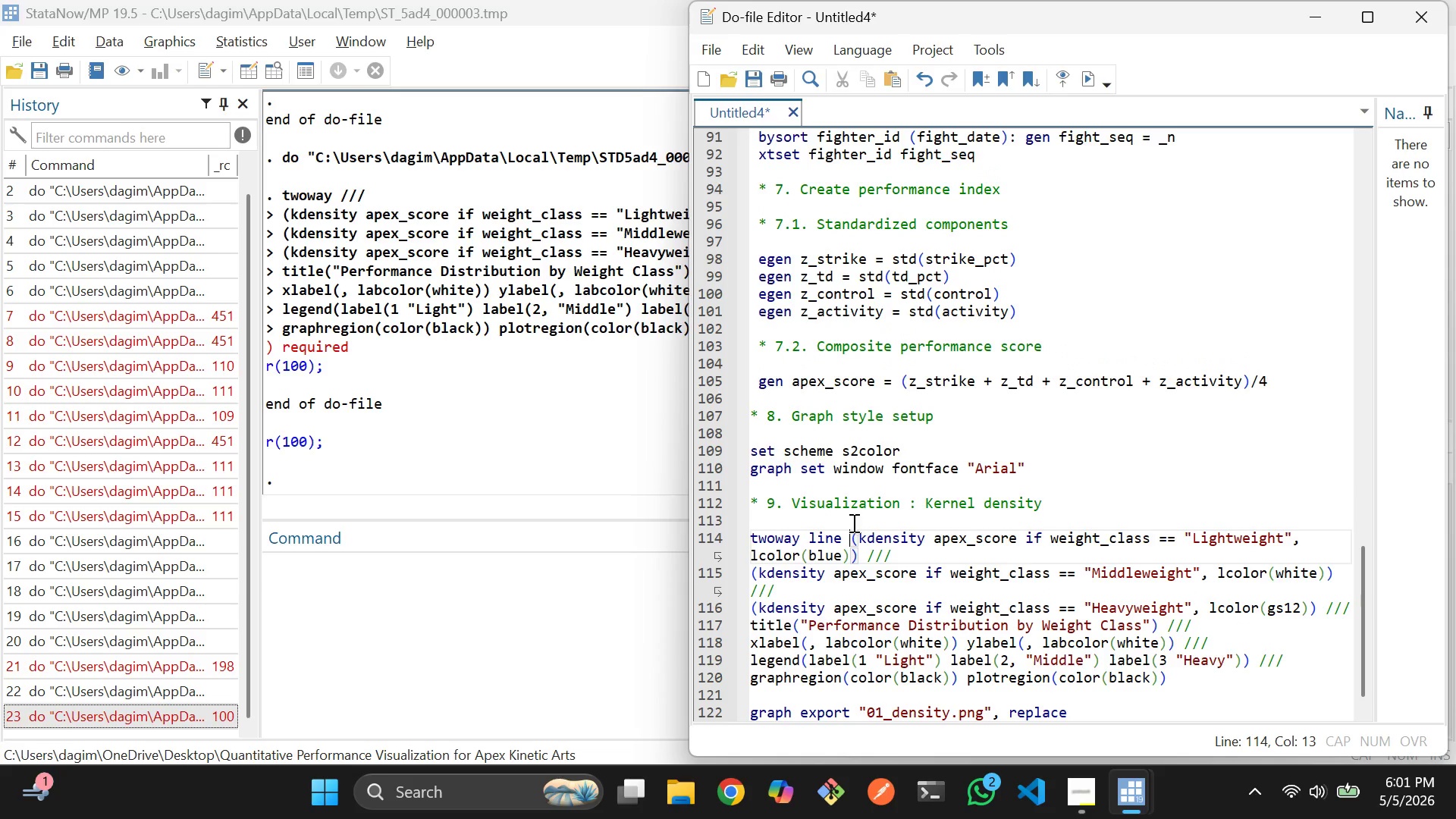 
left_click([905, 561])
 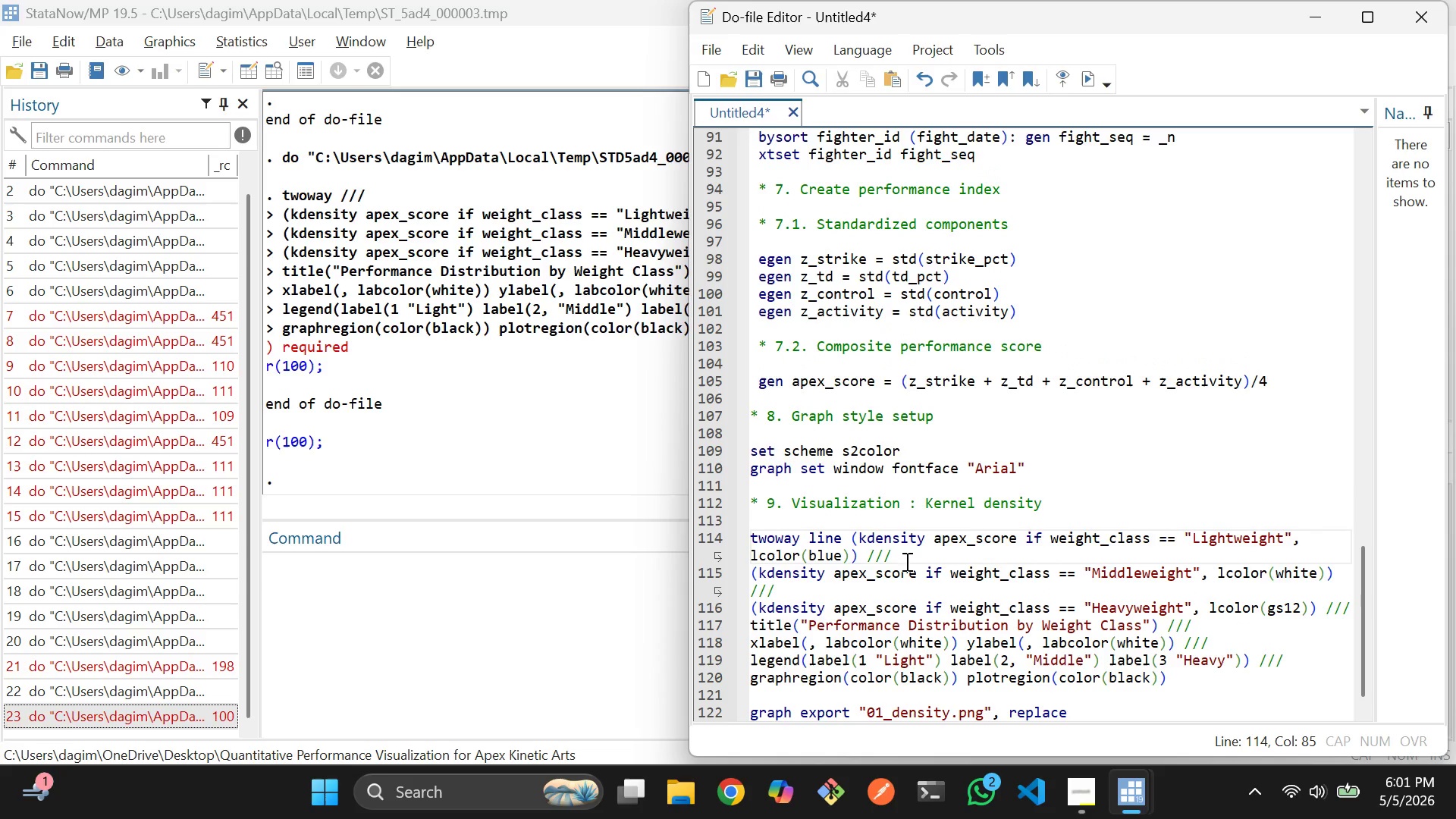 
key(Backspace)
 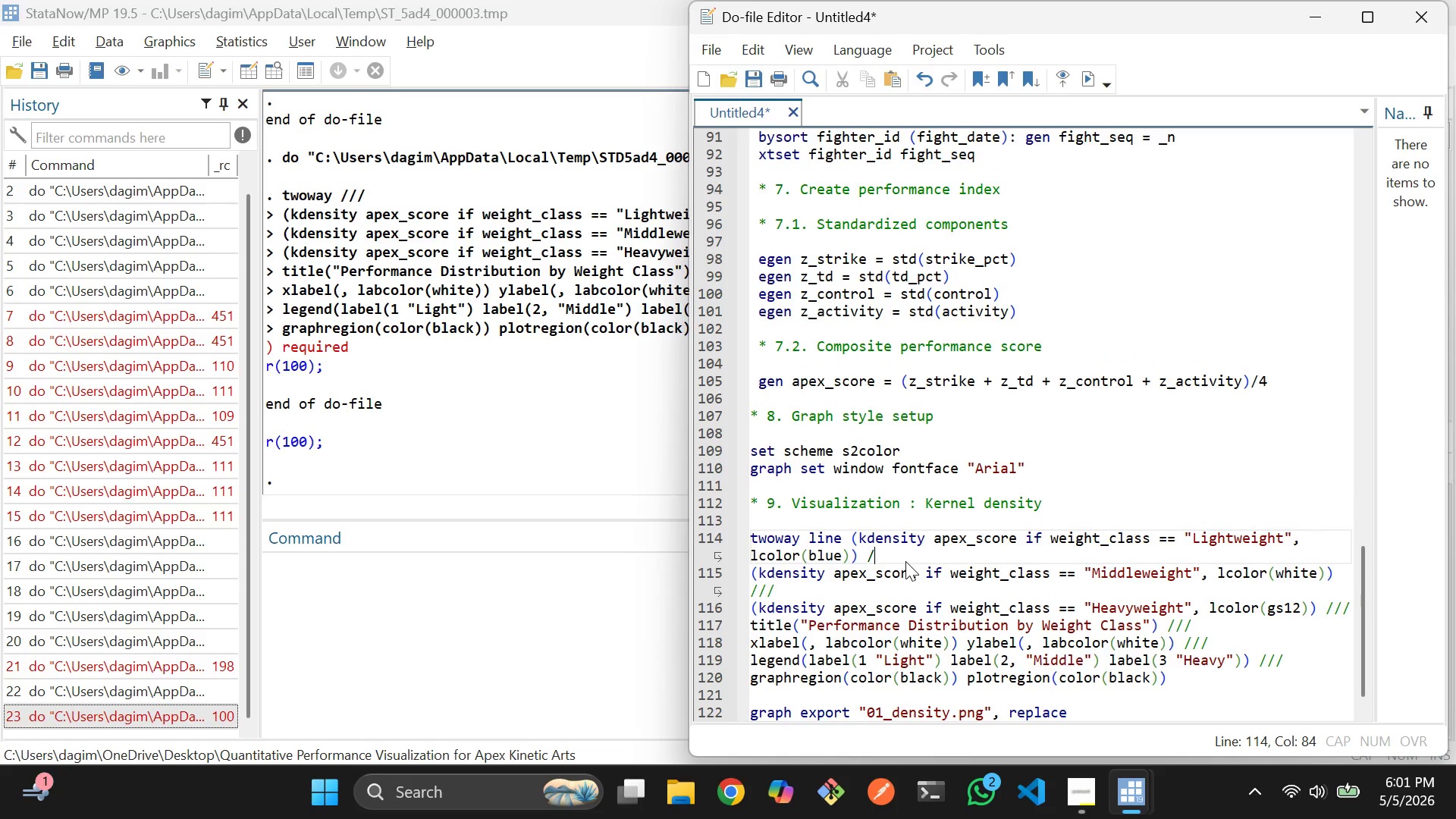 
key(Backspace)
 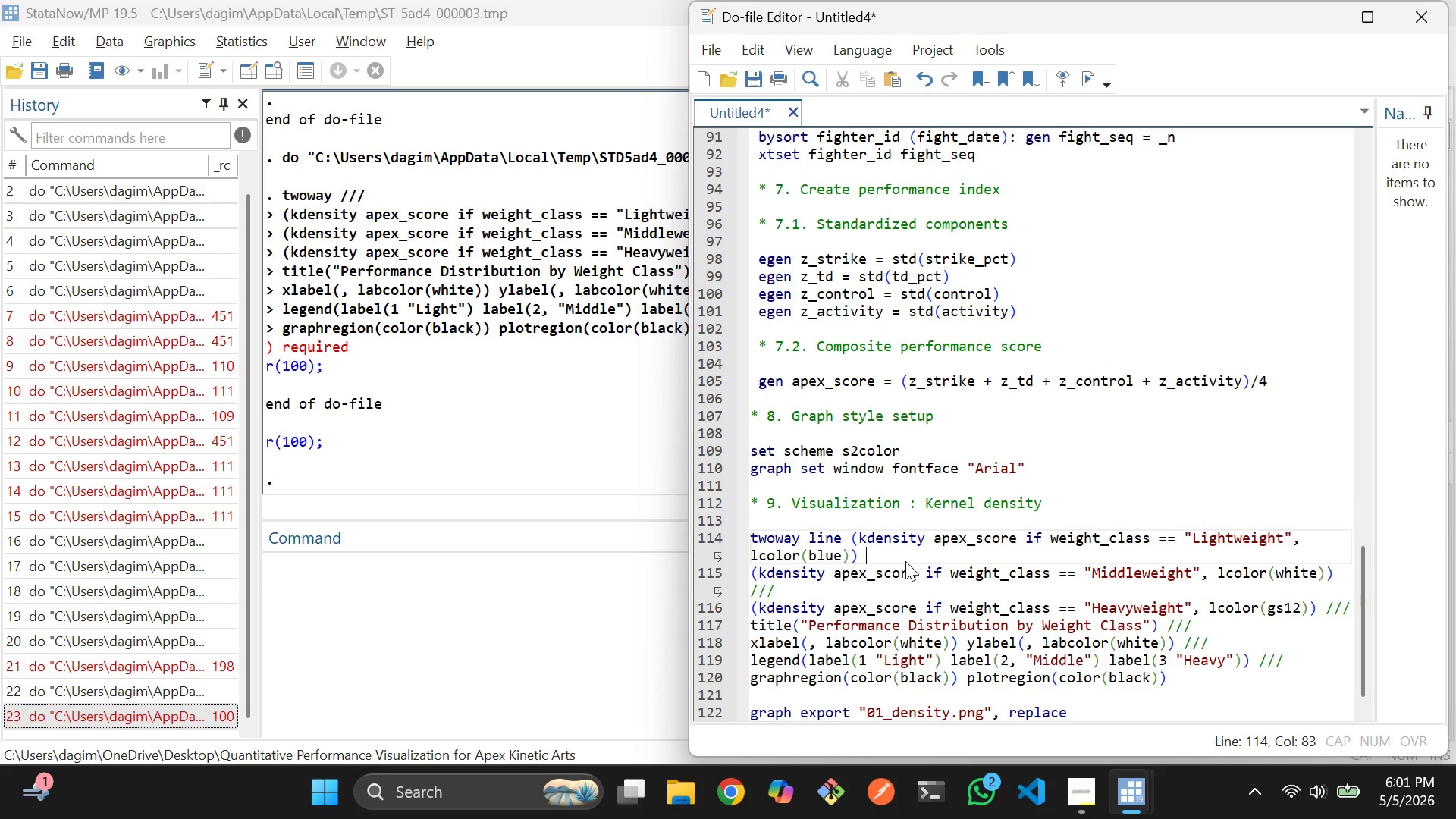 
key(Backspace)
 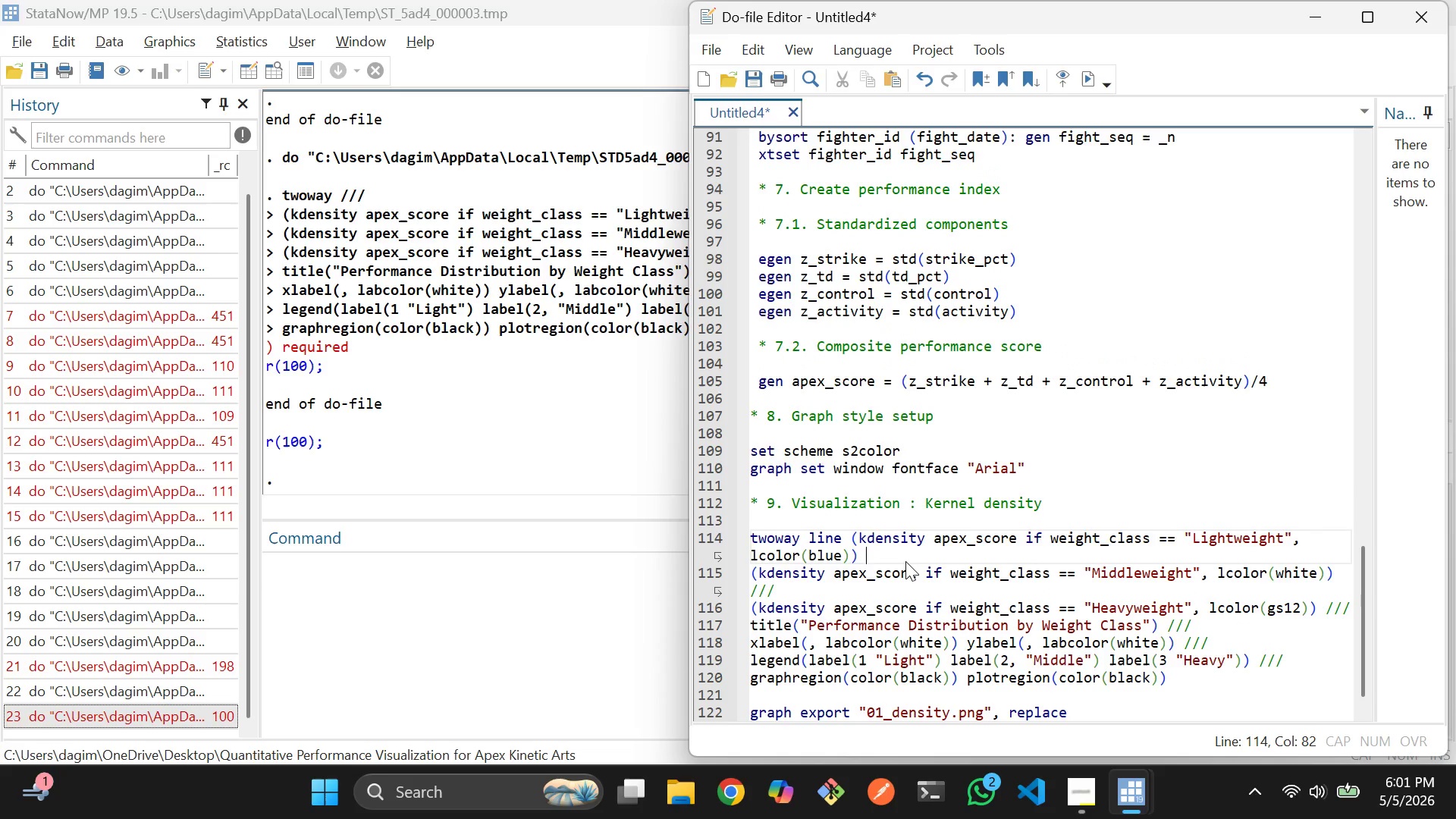 
key(Backspace)
 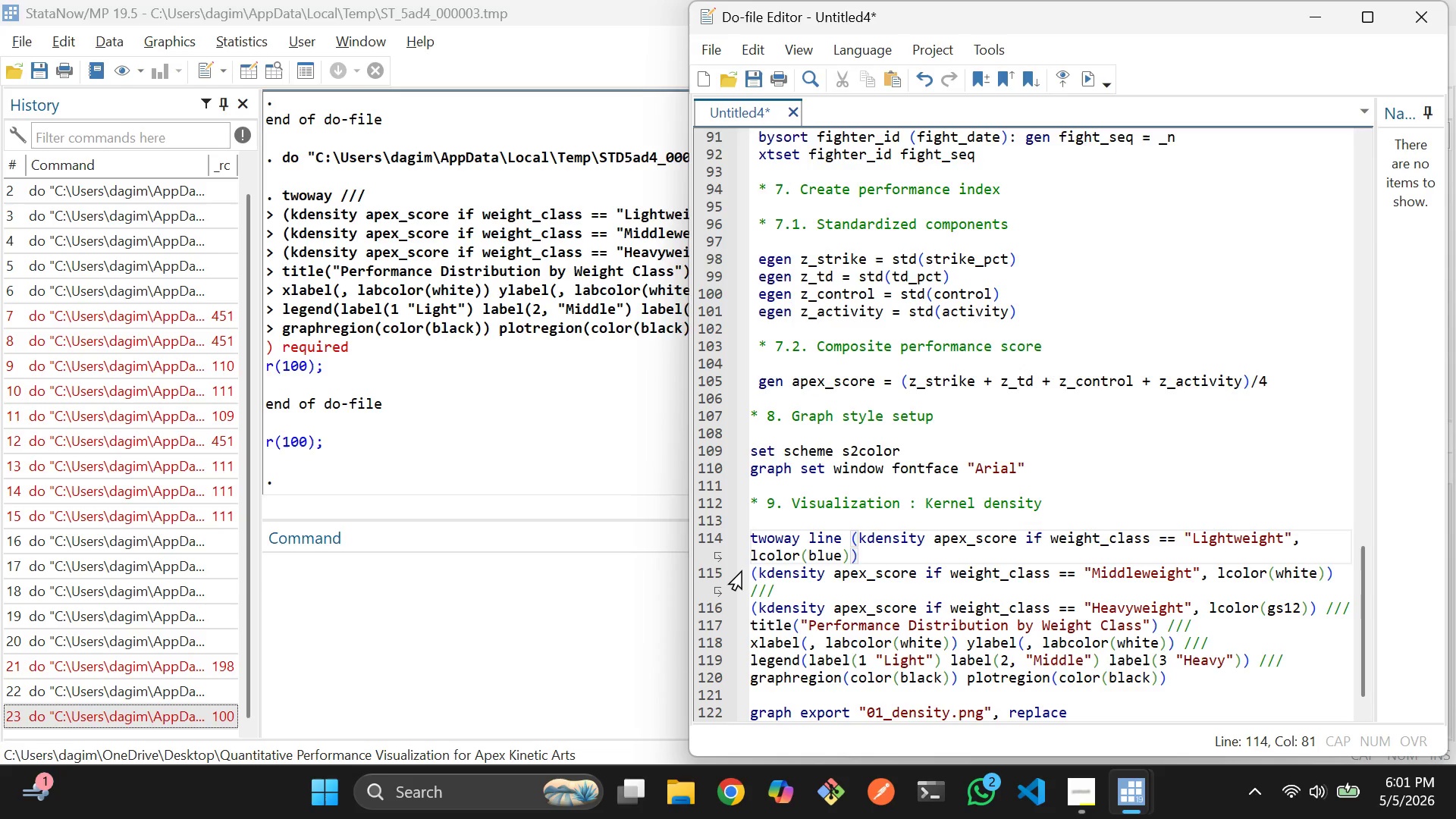 
key(Control+Z)
 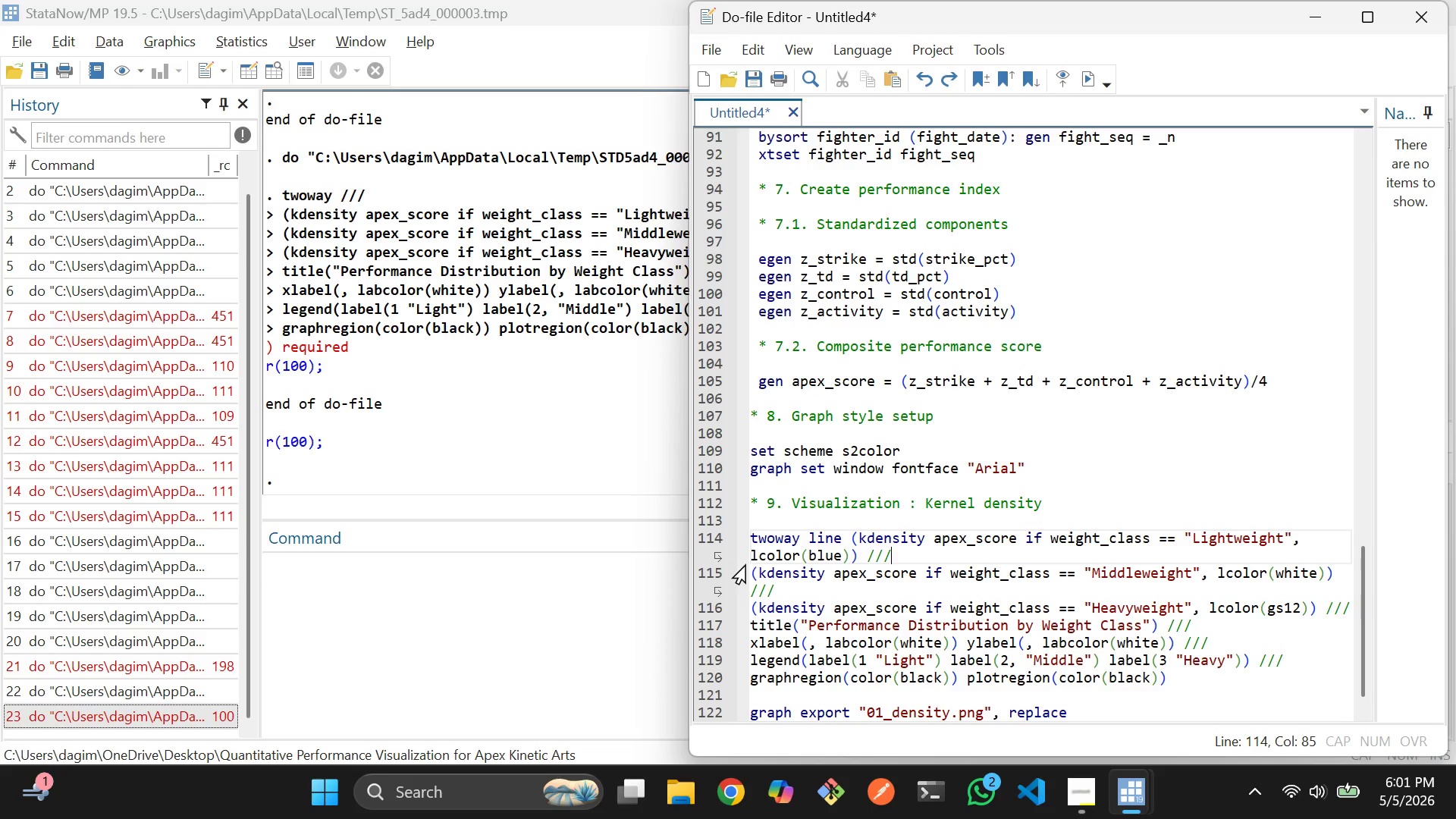 
left_click([946, 538])
 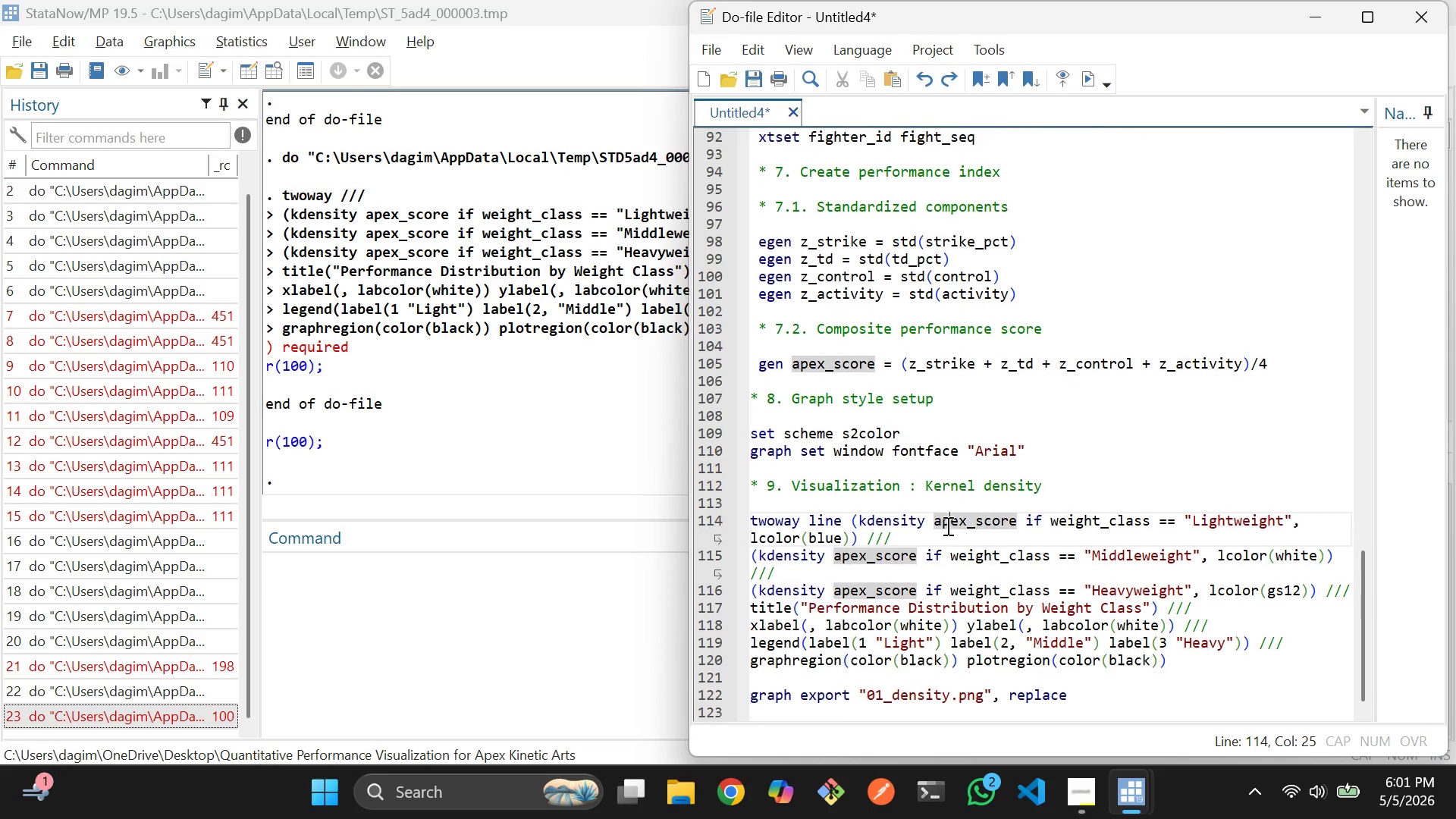 
scroll: coordinate [951, 526], scroll_direction: down, amount: 4.0
 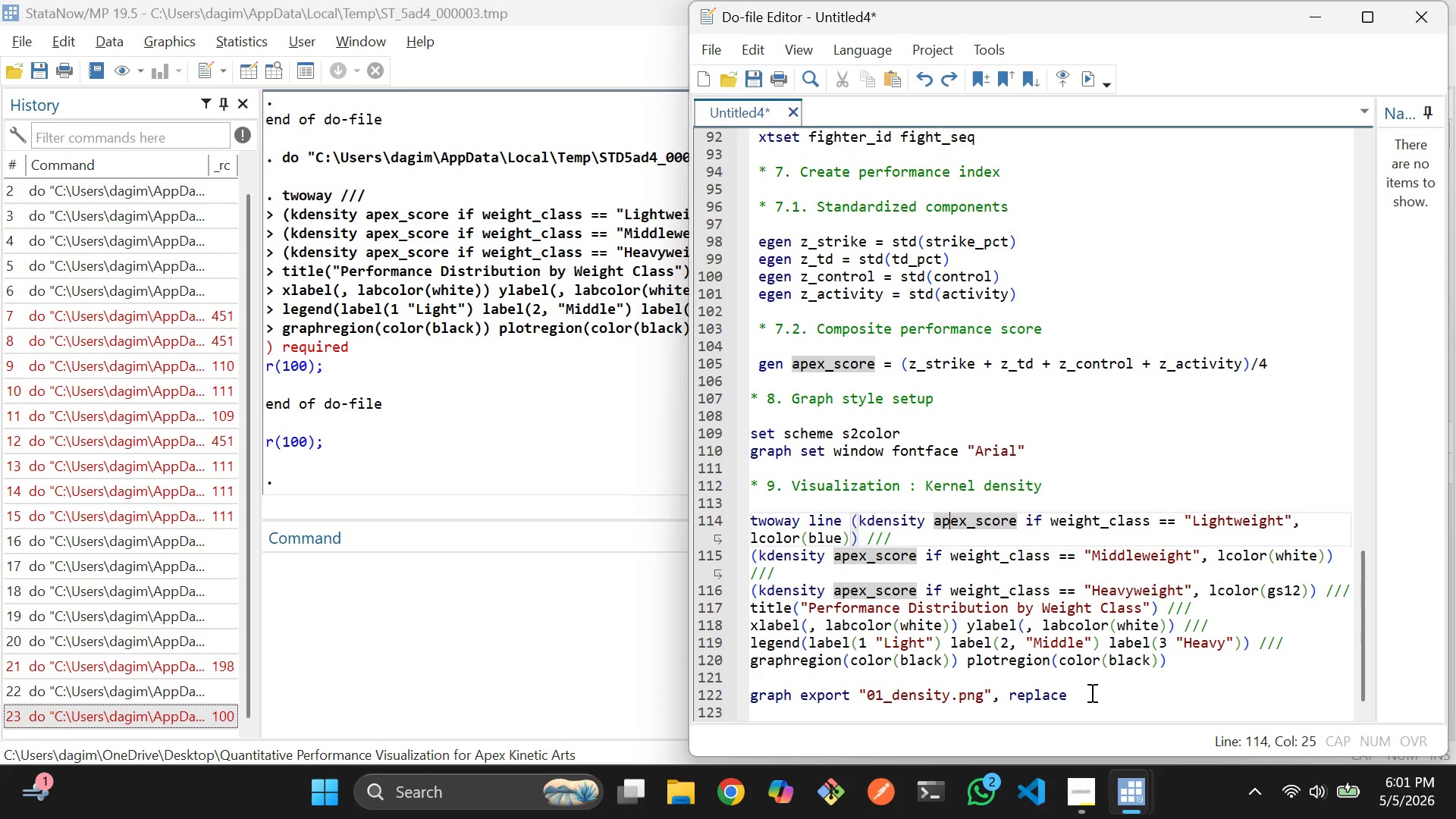 
left_click_drag(start_coordinate=[1092, 700], to_coordinate=[1017, 667])
 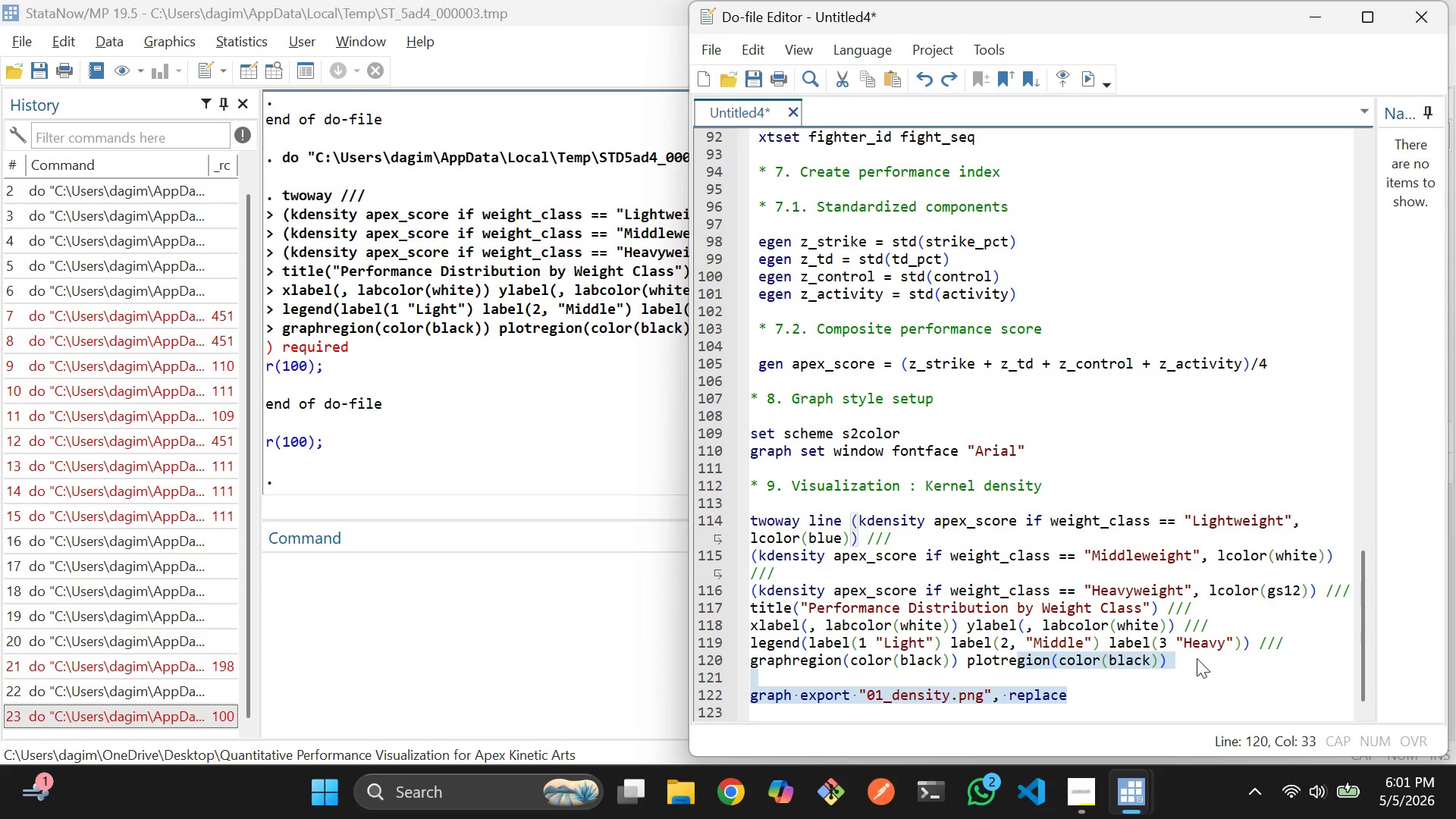 
left_click([1200, 658])
 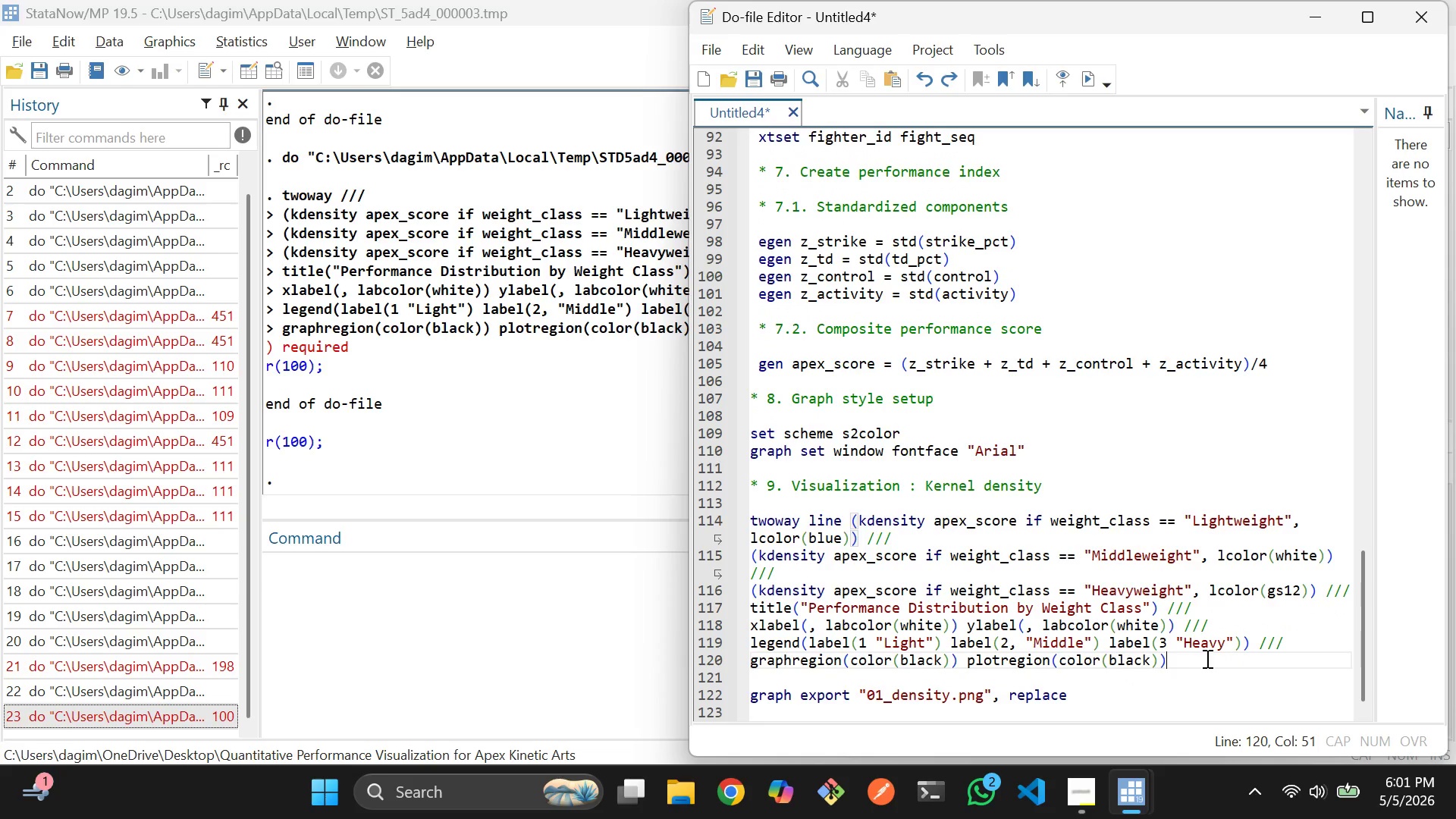 
left_click_drag(start_coordinate=[1206, 658], to_coordinate=[746, 524])
 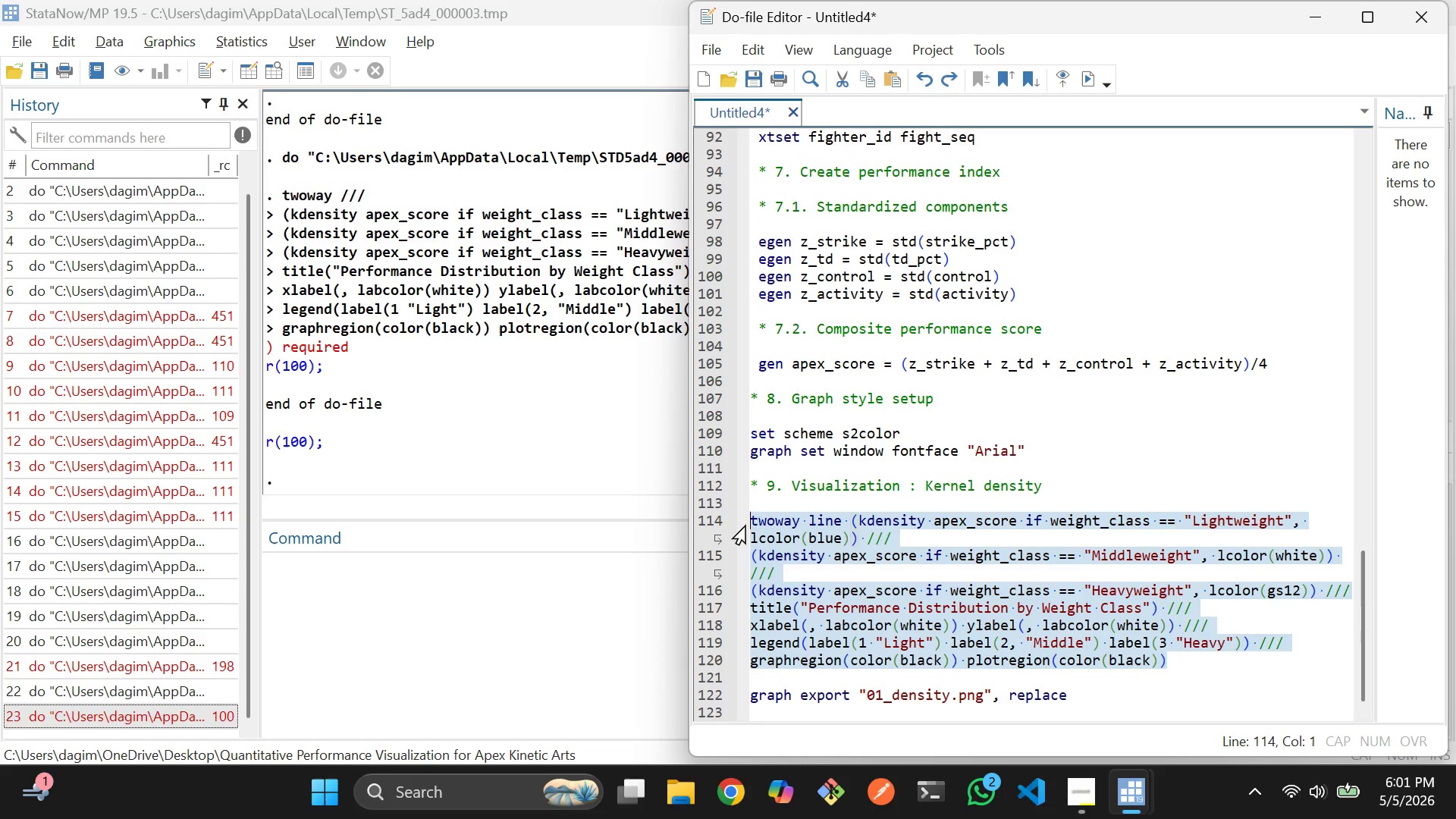 
key(Control+D)
 